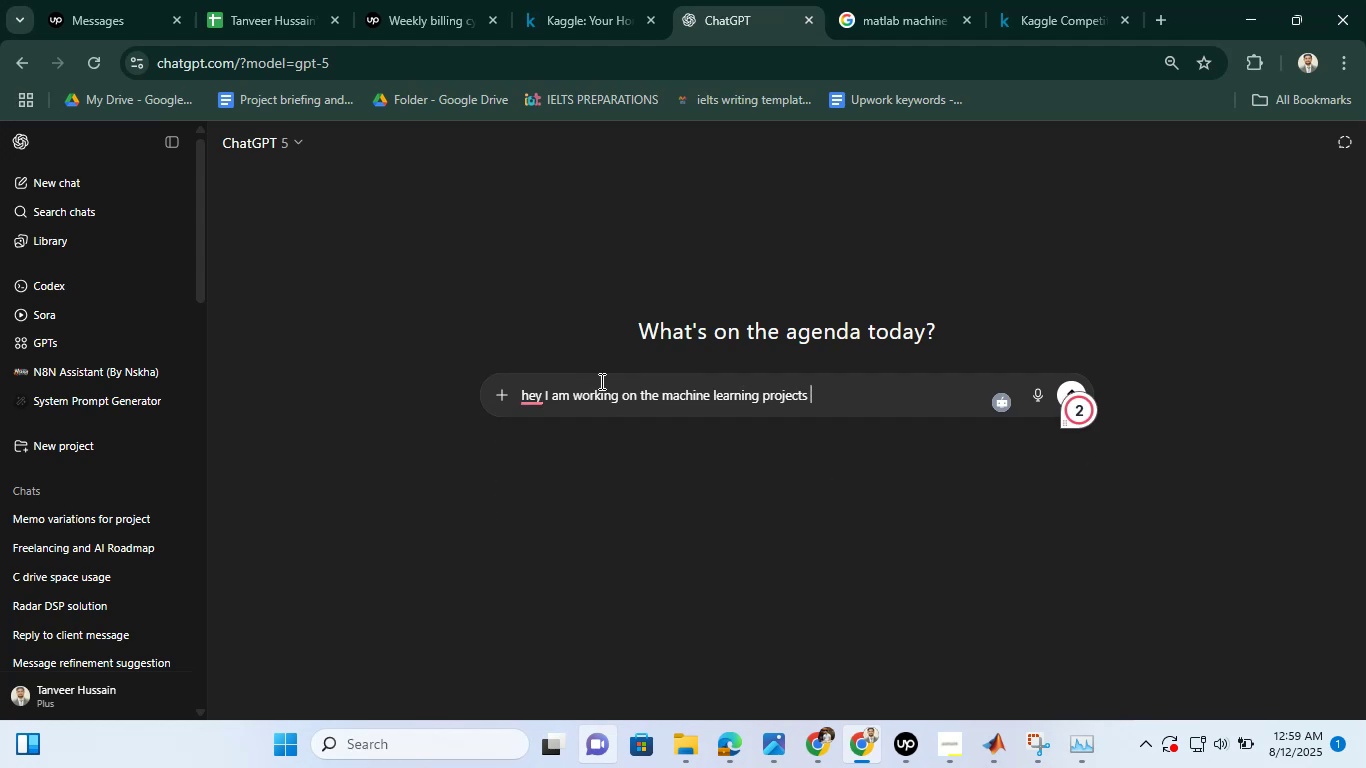 
hold_key(key=P, duration=13.7)
 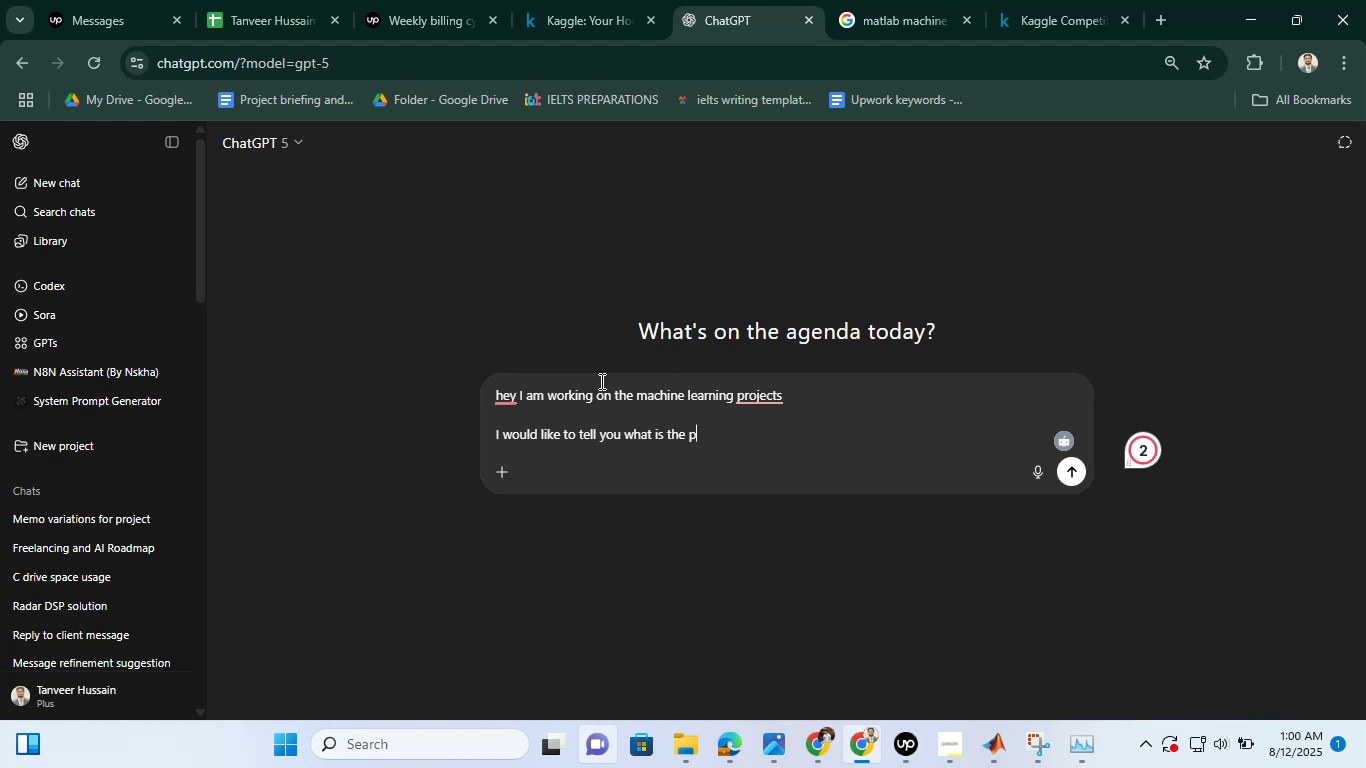 
key(Shift+Enter)
 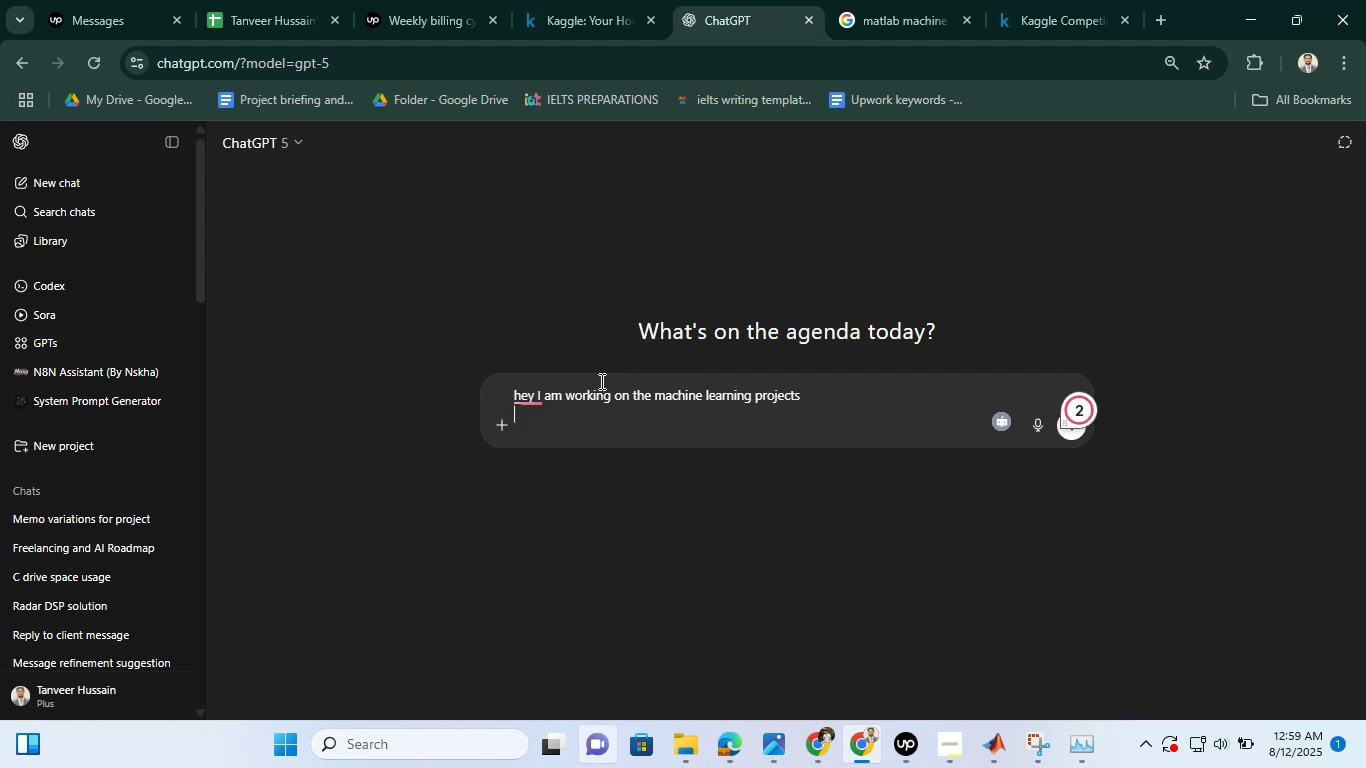 
key(Shift+Enter)
 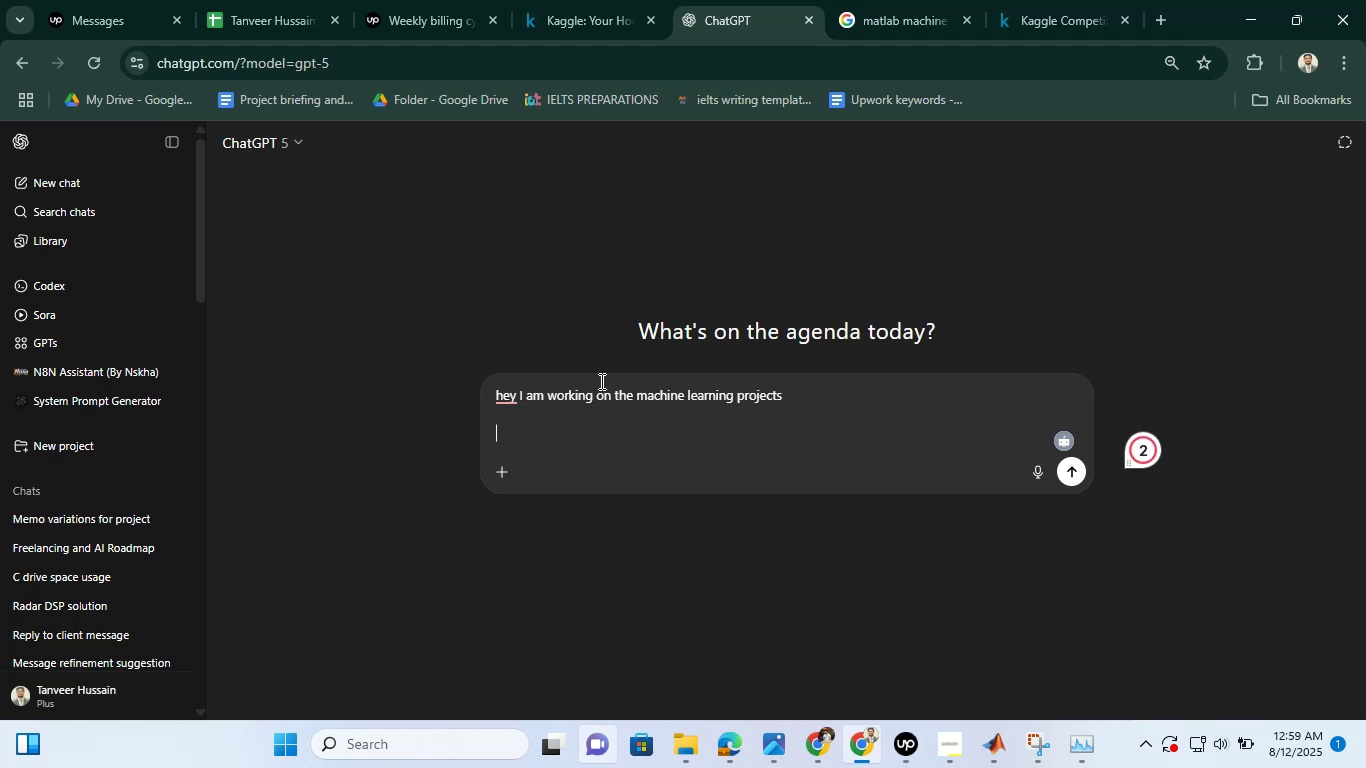 
type(I would like to tell you h)
key(Backspace)
type(what i)
key(Backspace)
type(are the )
key(Backspace)
key(Backspace)
key(Backspace)
key(Backspace)
key(Backspace)
key(Backspace)
key(Backspace)
key(Backspace)
type(is the urpose of this project?)
 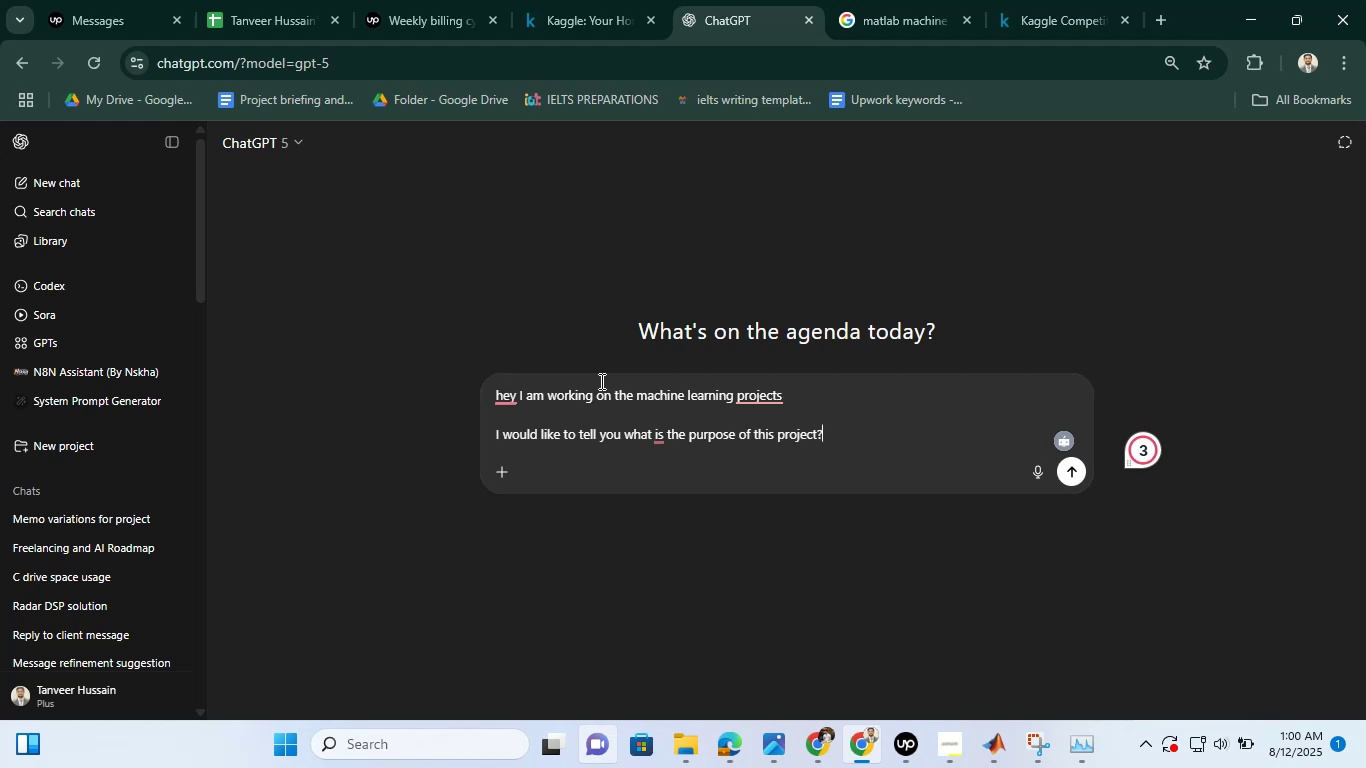 
key(Shift+Enter)
 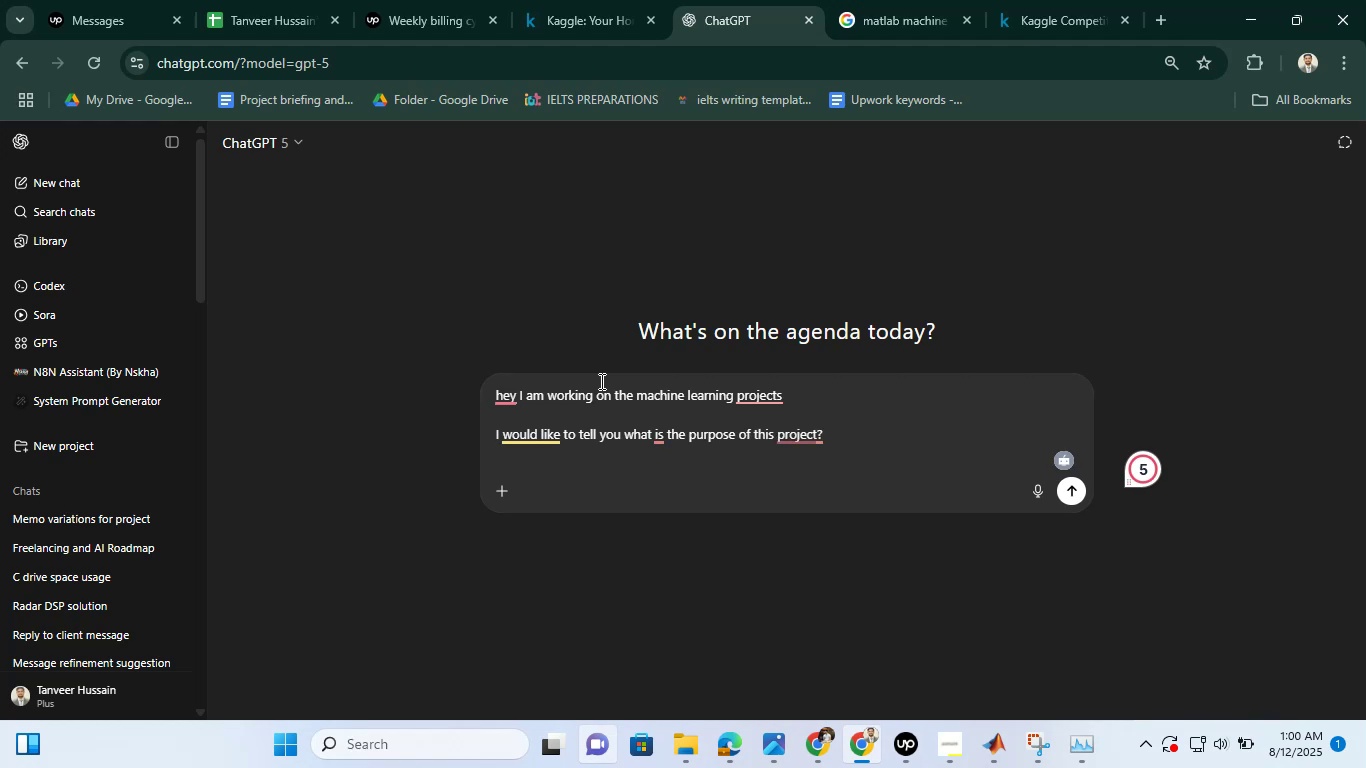 
type(so based on the jobn description and requirements which i am gici)
key(Backspace)
key(Backspace)
type(ving you )
key(Backspace)
key(Backspace)
key(Backspace)
key(Backspace)
type(to you you have to find the o)
key(Backspace)
type(complete )
key(Backspace)
key(Backspace)
key(Backspace)
type(x prjec)
key(Backspace)
key(Backspace)
key(Backspace)
type(ojects and whose publically data is availabethere)
 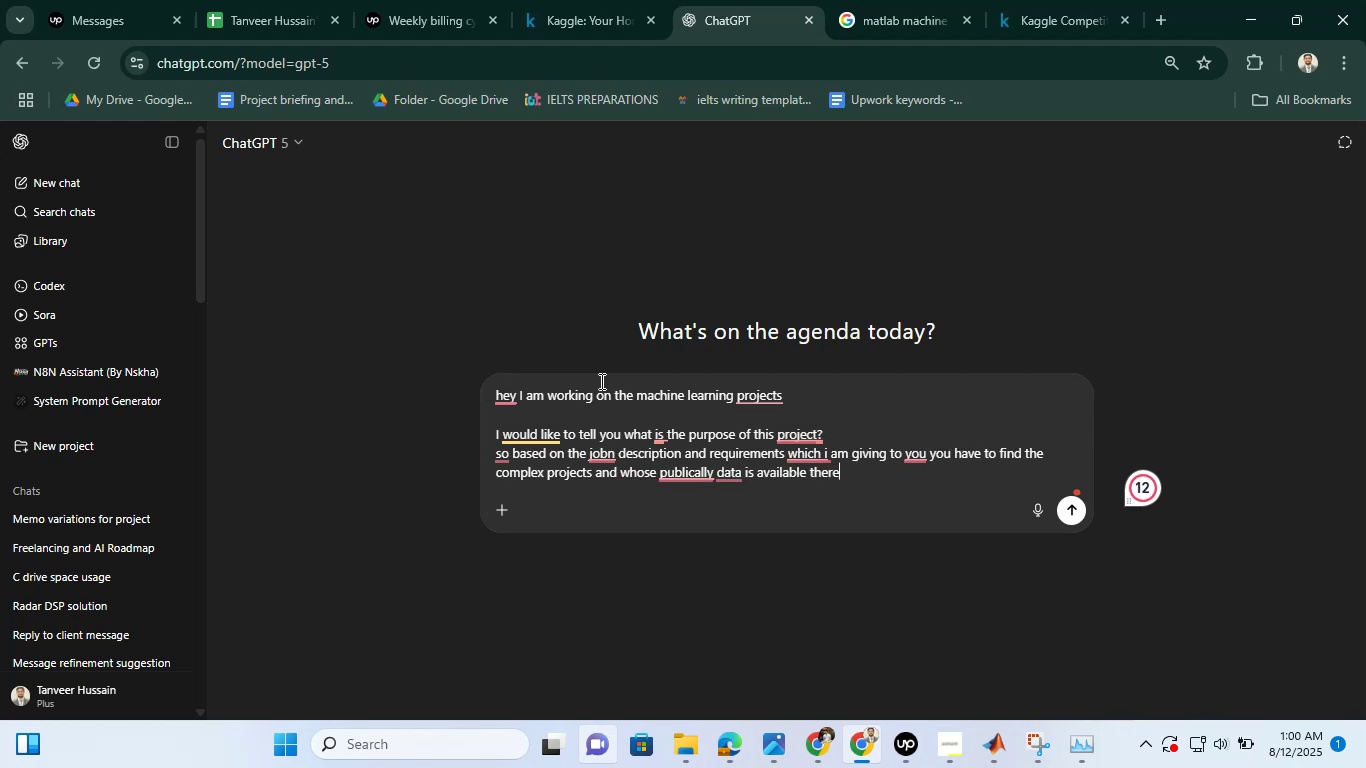 
hold_key(key=Space, duration=2.83)
 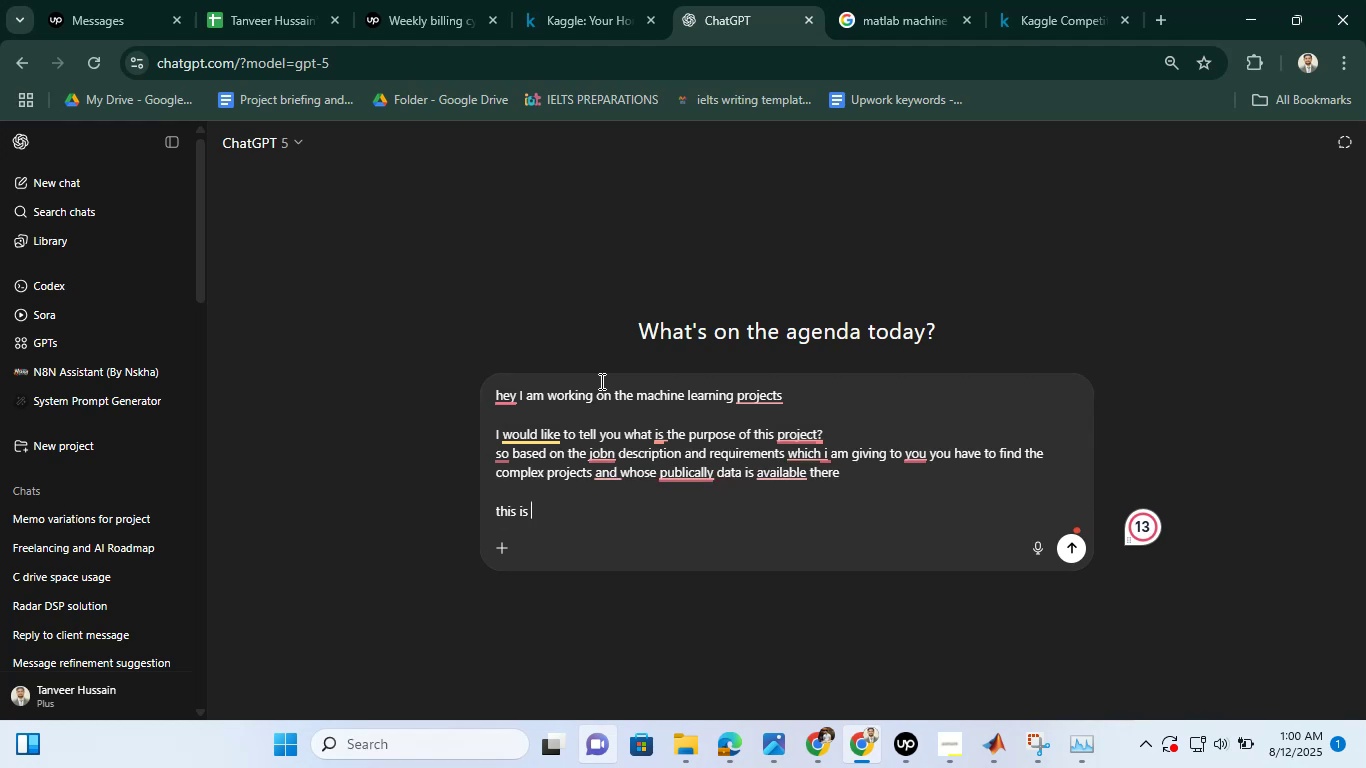 
key(Shift+Enter)
 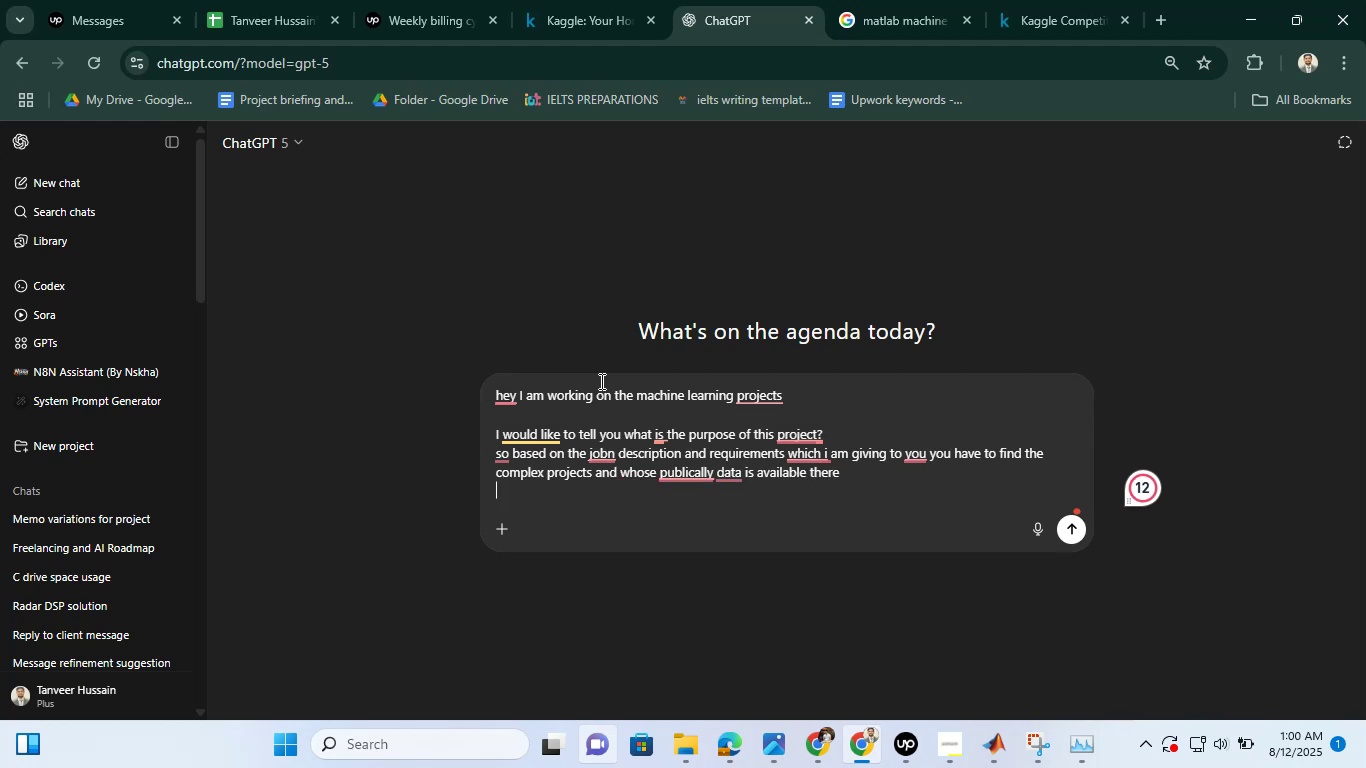 
key(Shift+Enter)
 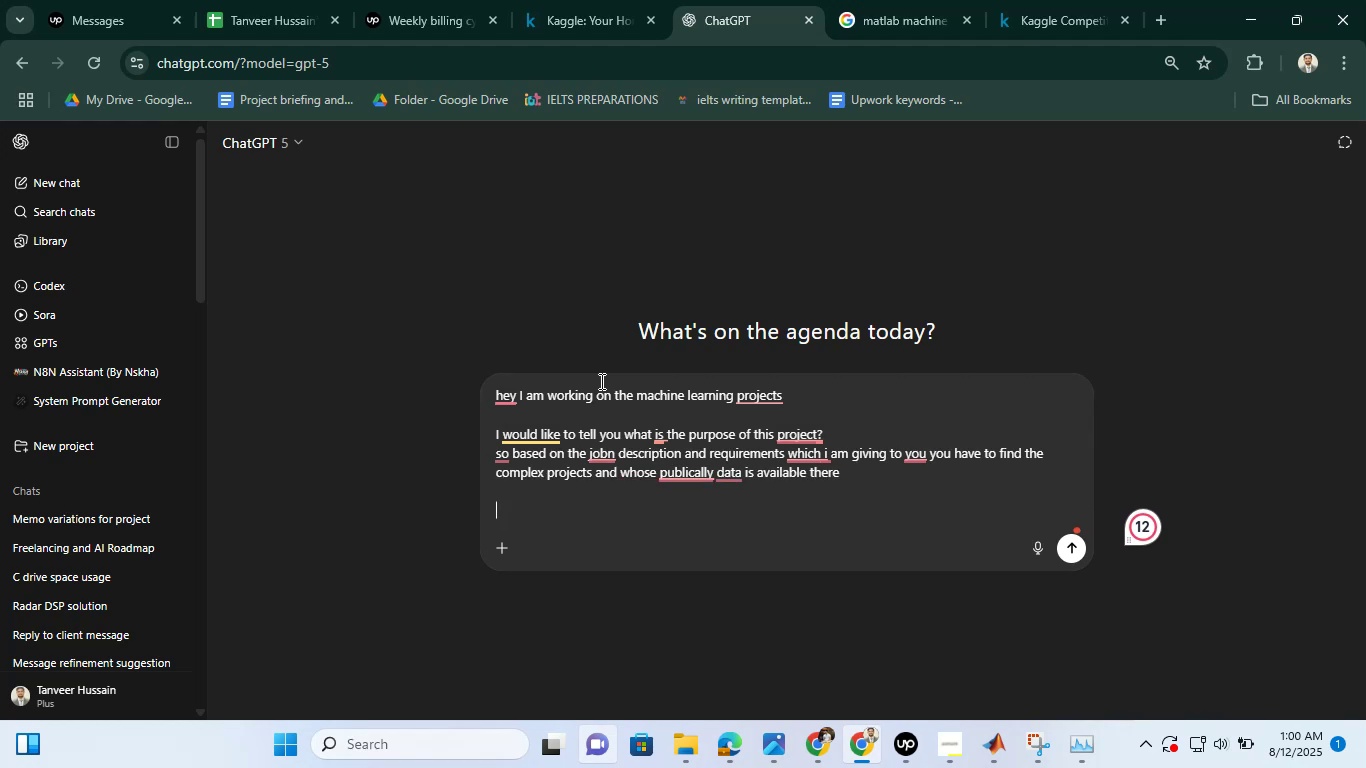 
type(thisis the jkob)
key(Backspace)
key(Backspace)
key(Backspace)
type(on)
key(Backspace)
type(bdescti)
key(Backspace)
key(Backspace)
type(riptiopn)
key(Backspace)
key(Backspace)
key(Backspace)
type(o)
 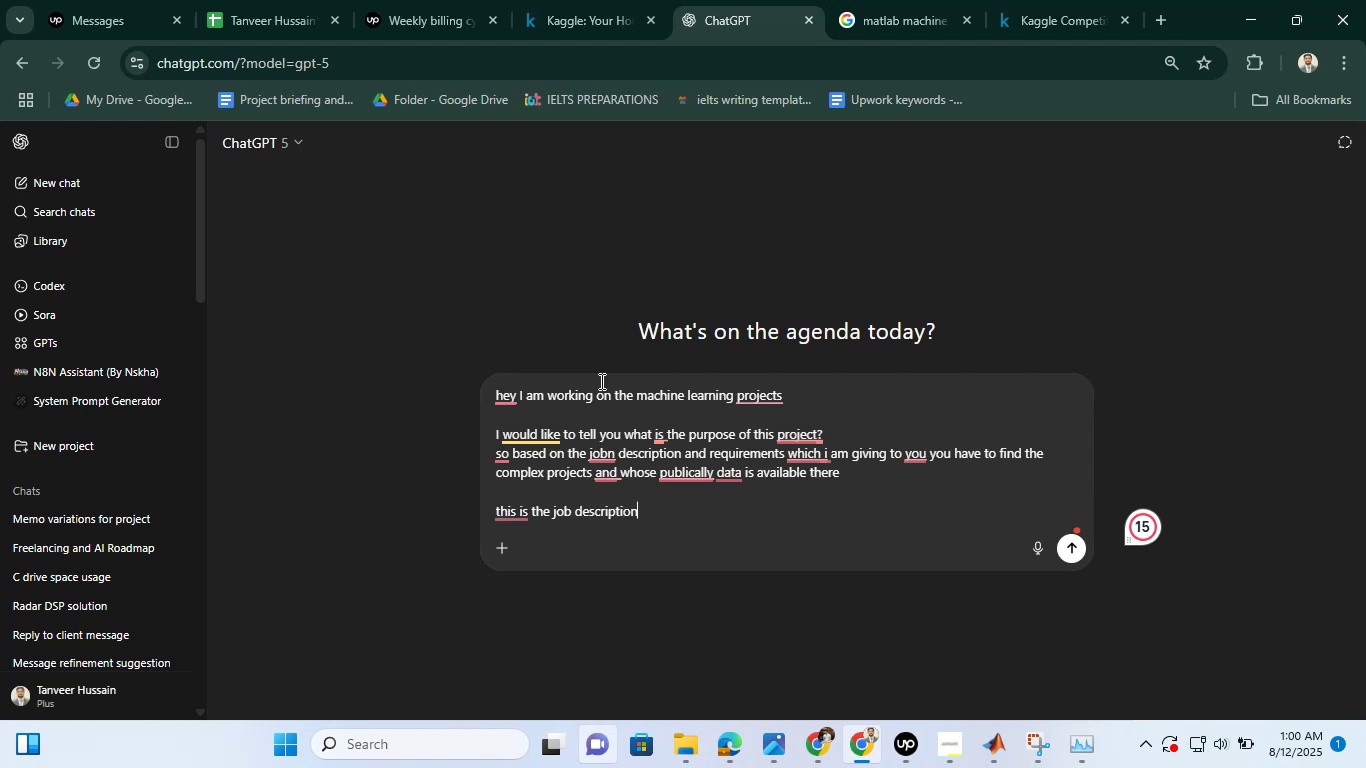 
key(Shift+Enter)
 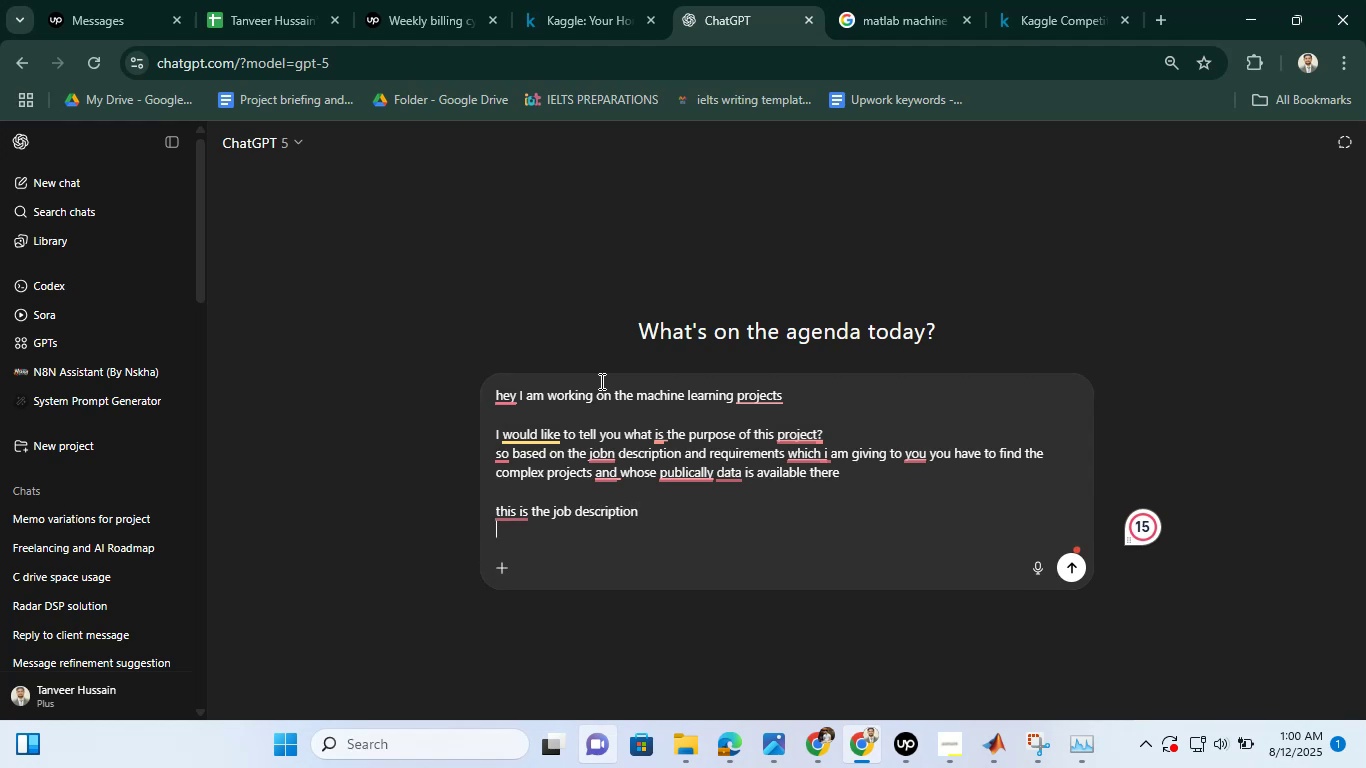 
key(Shift+Enter)
 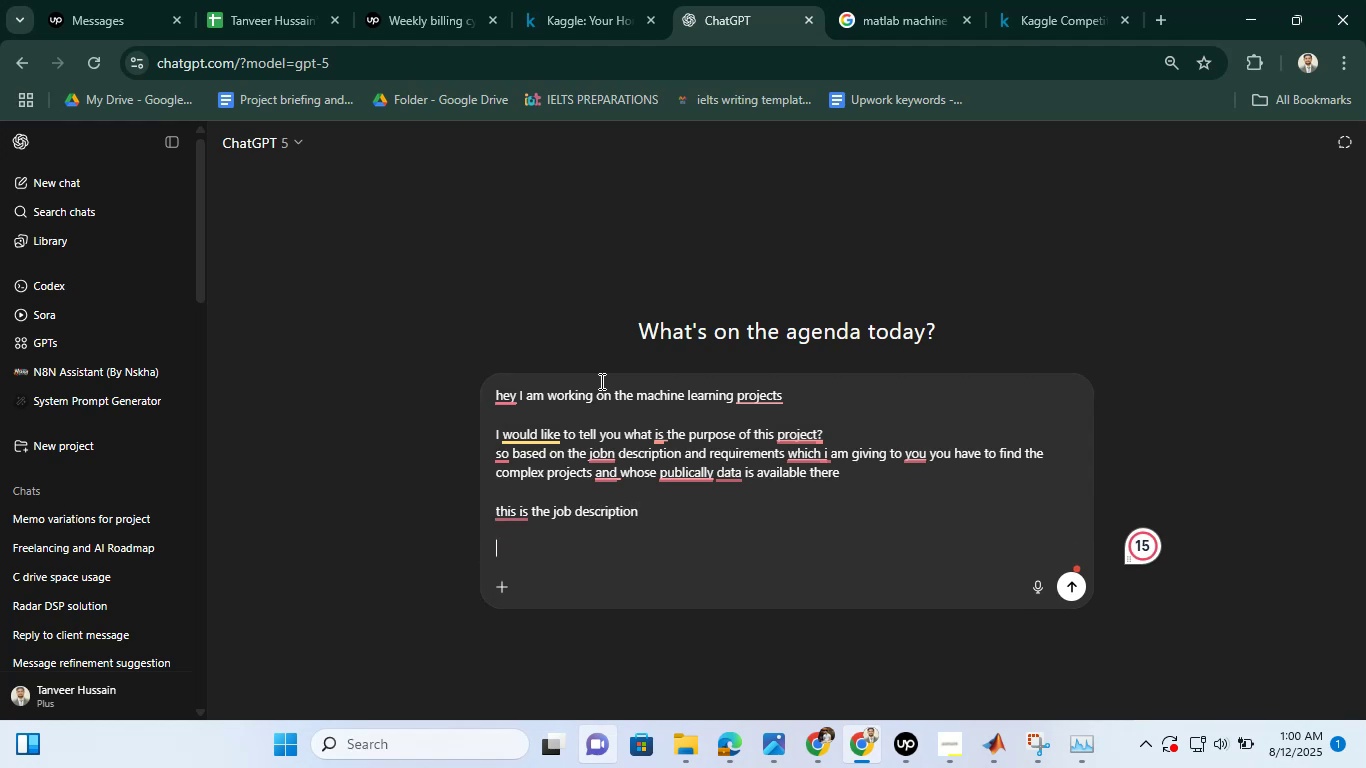 
key(Control+ControlLeft)
 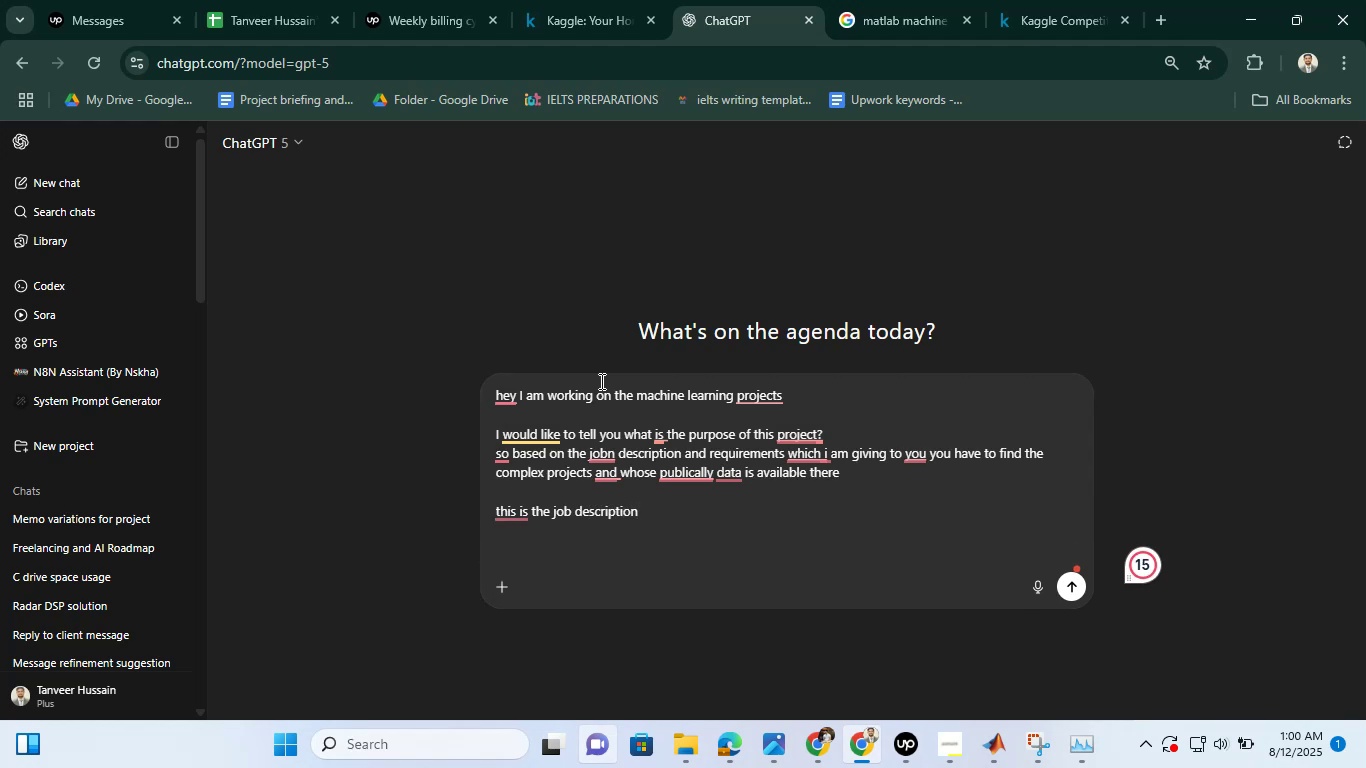 
key(Control+V)
 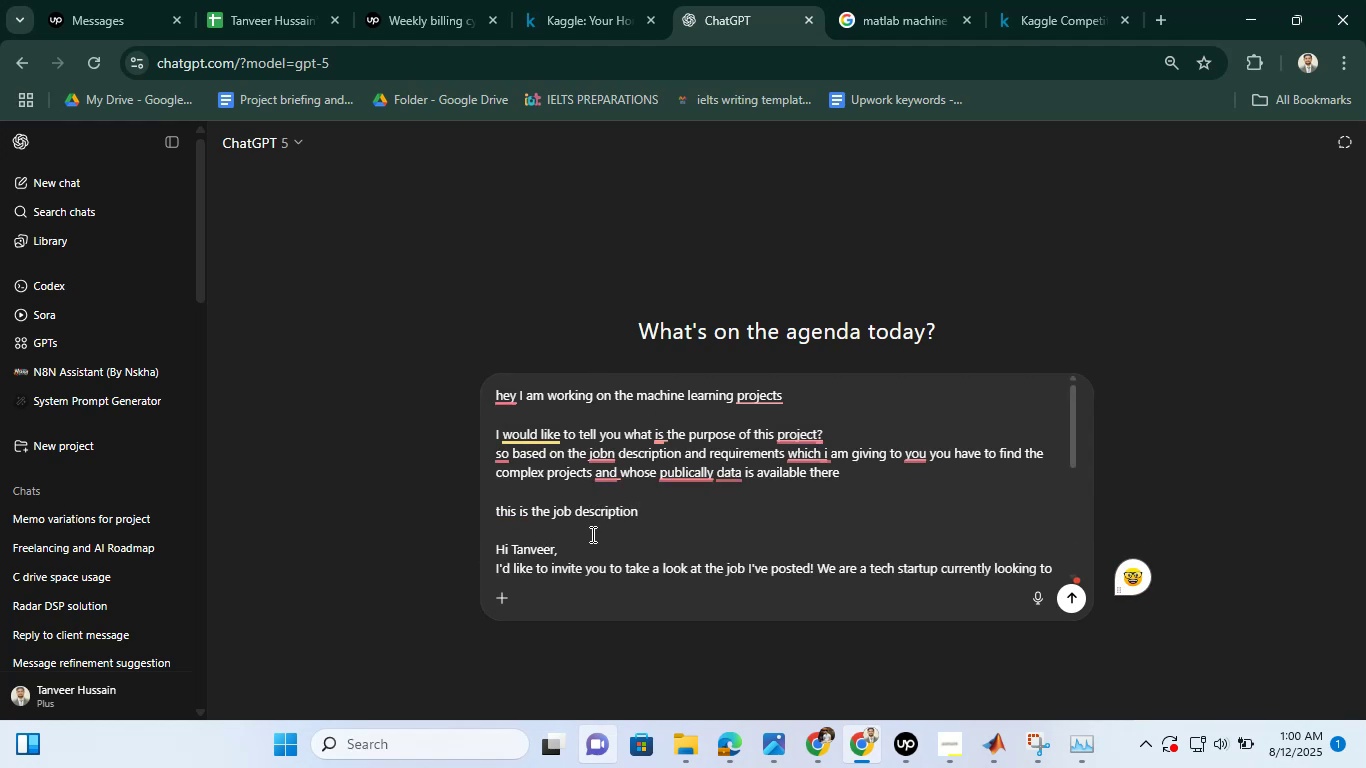 
scroll: coordinate [591, 552], scroll_direction: down, amount: 1.0
 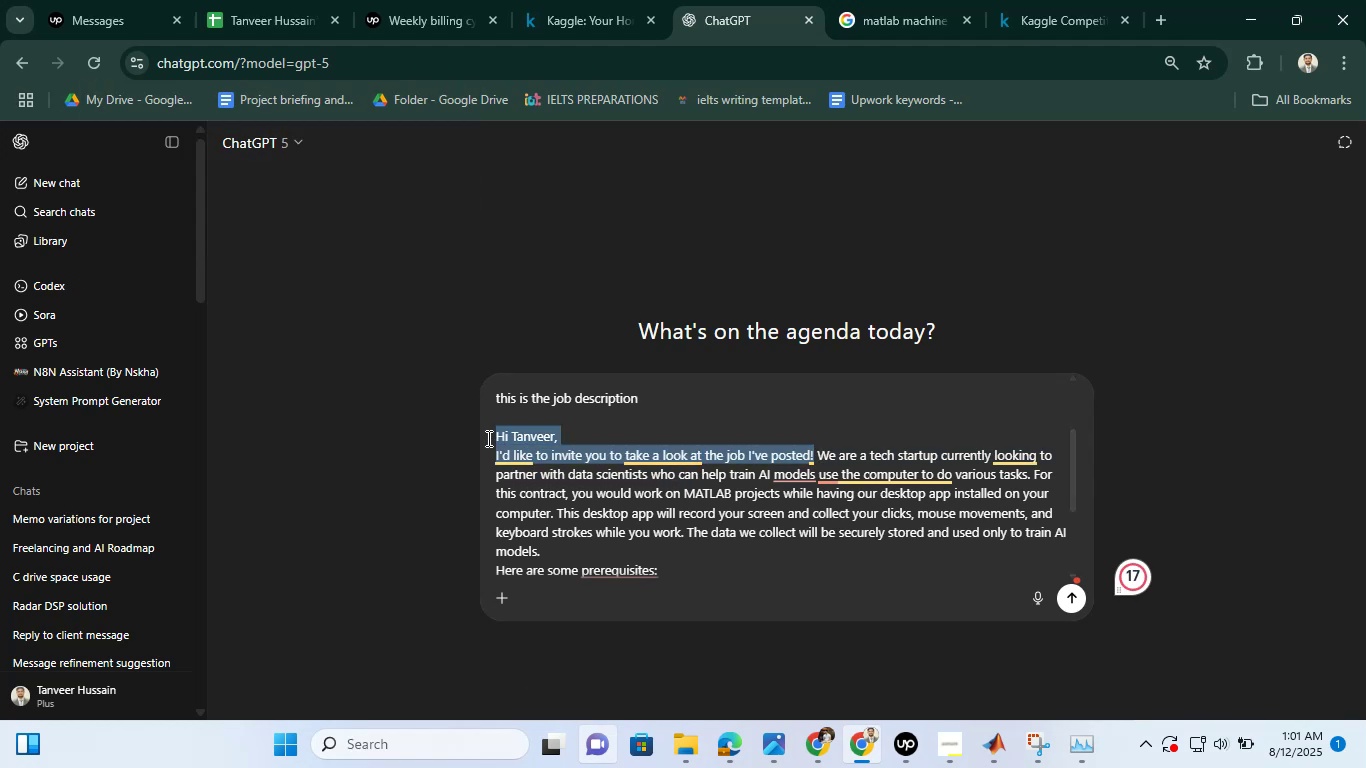 
key(Backspace)
 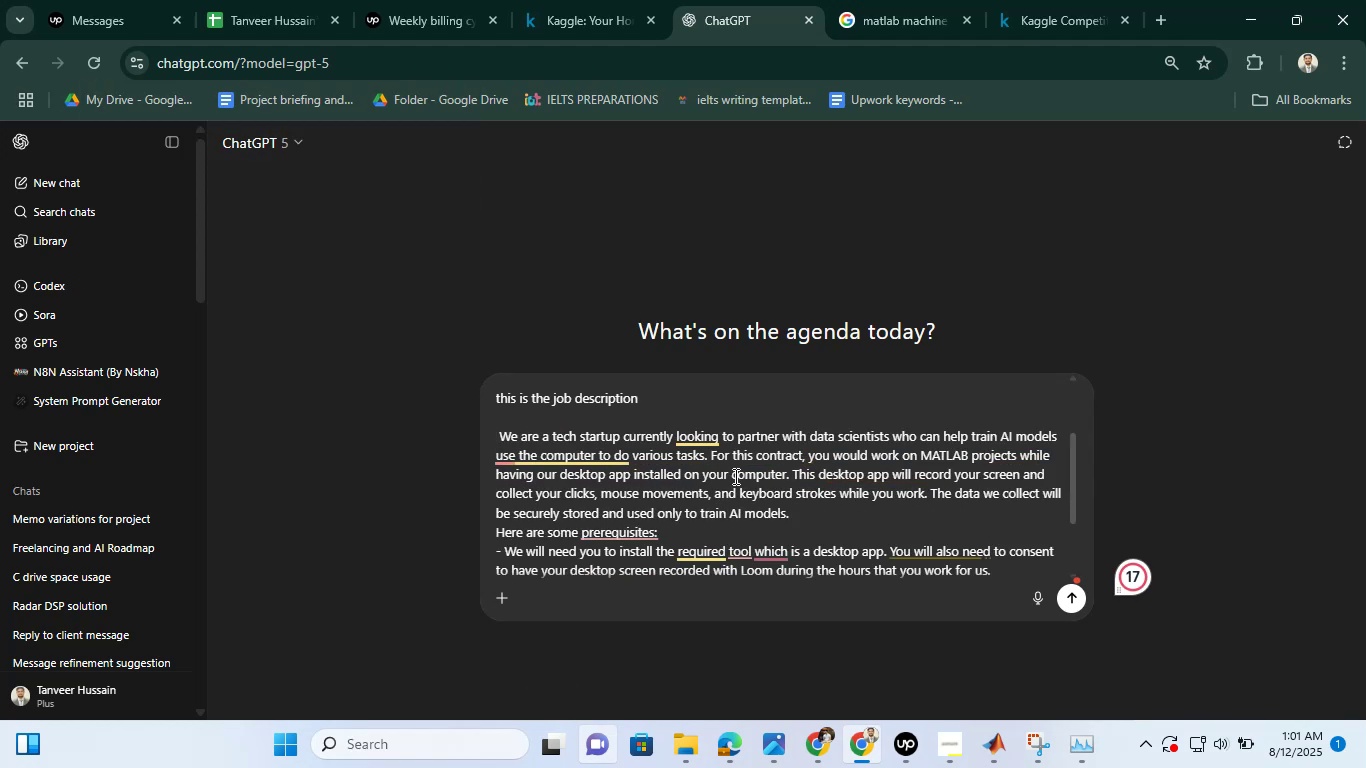 
scroll: coordinate [740, 479], scroll_direction: none, amount: 0.0
 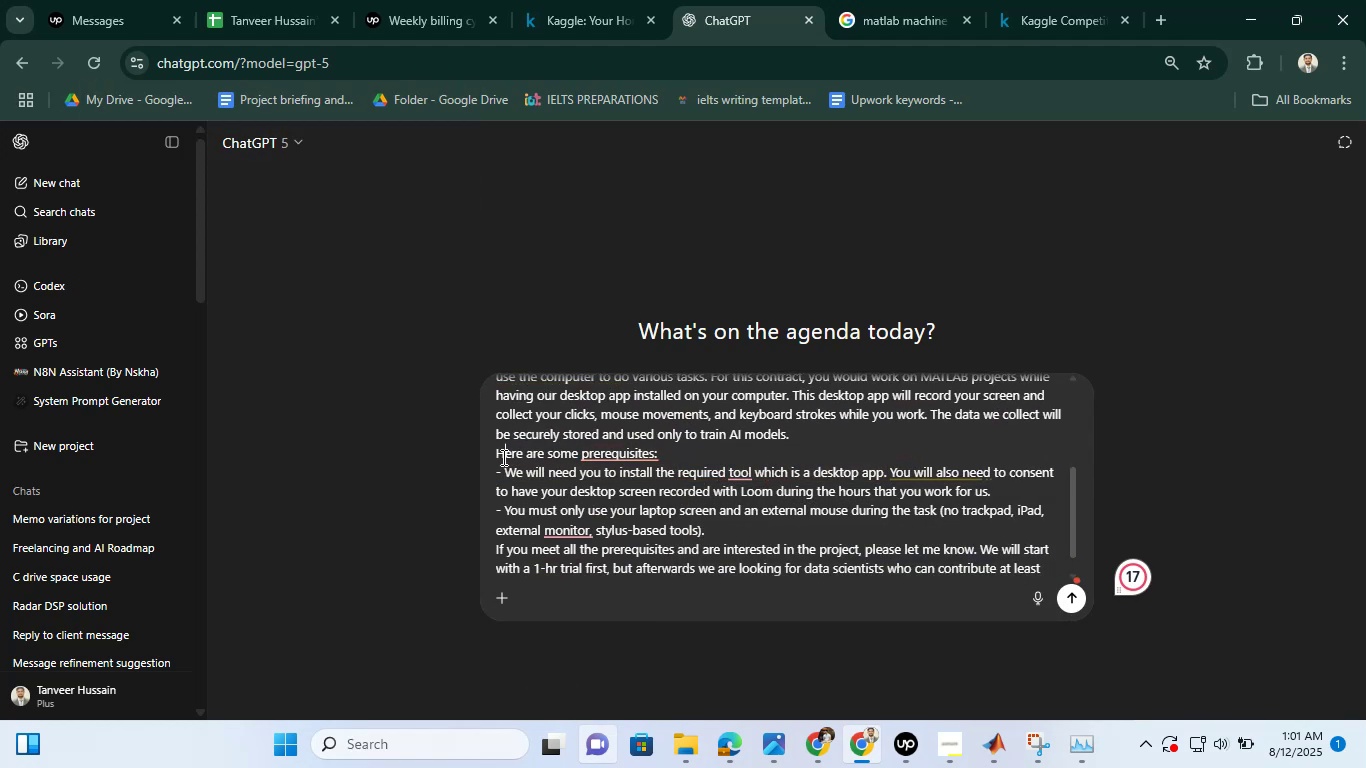 
wait(5.74)
 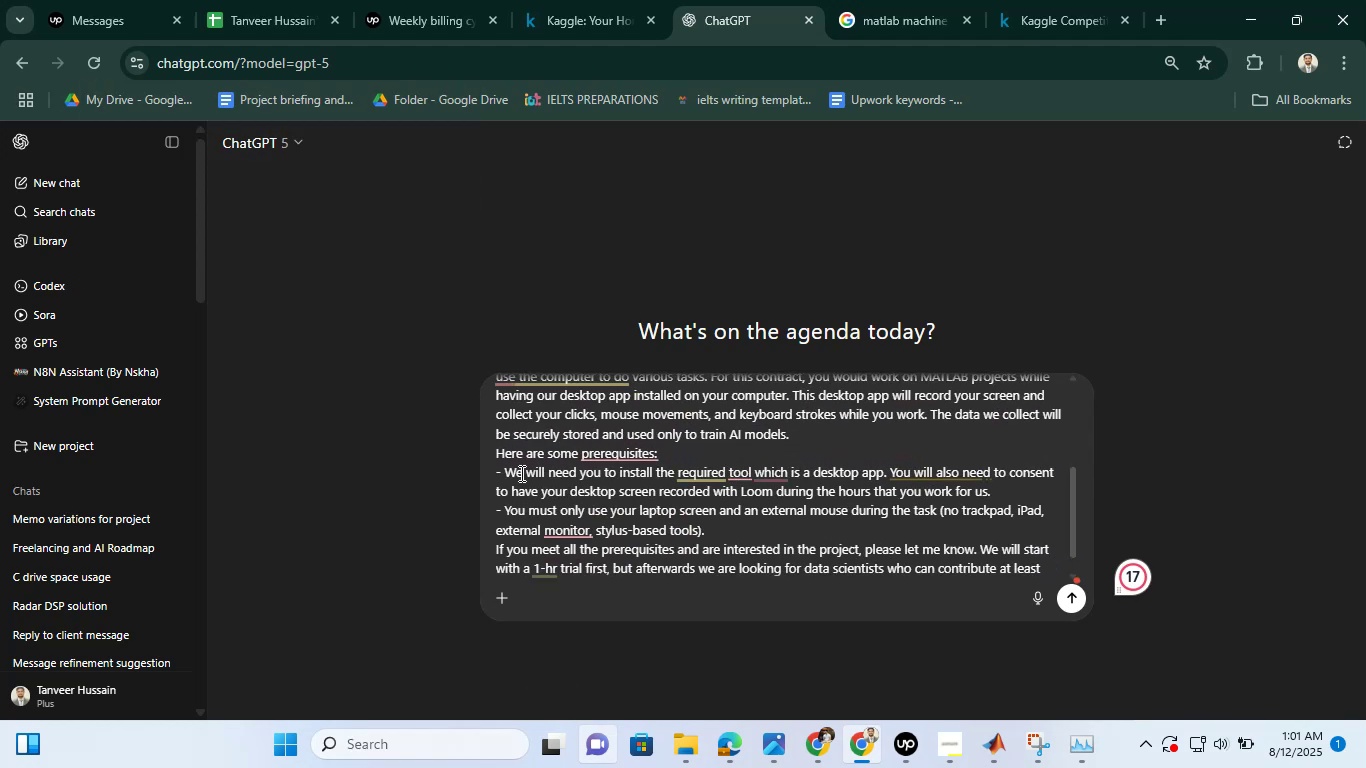 
key(Backspace)
 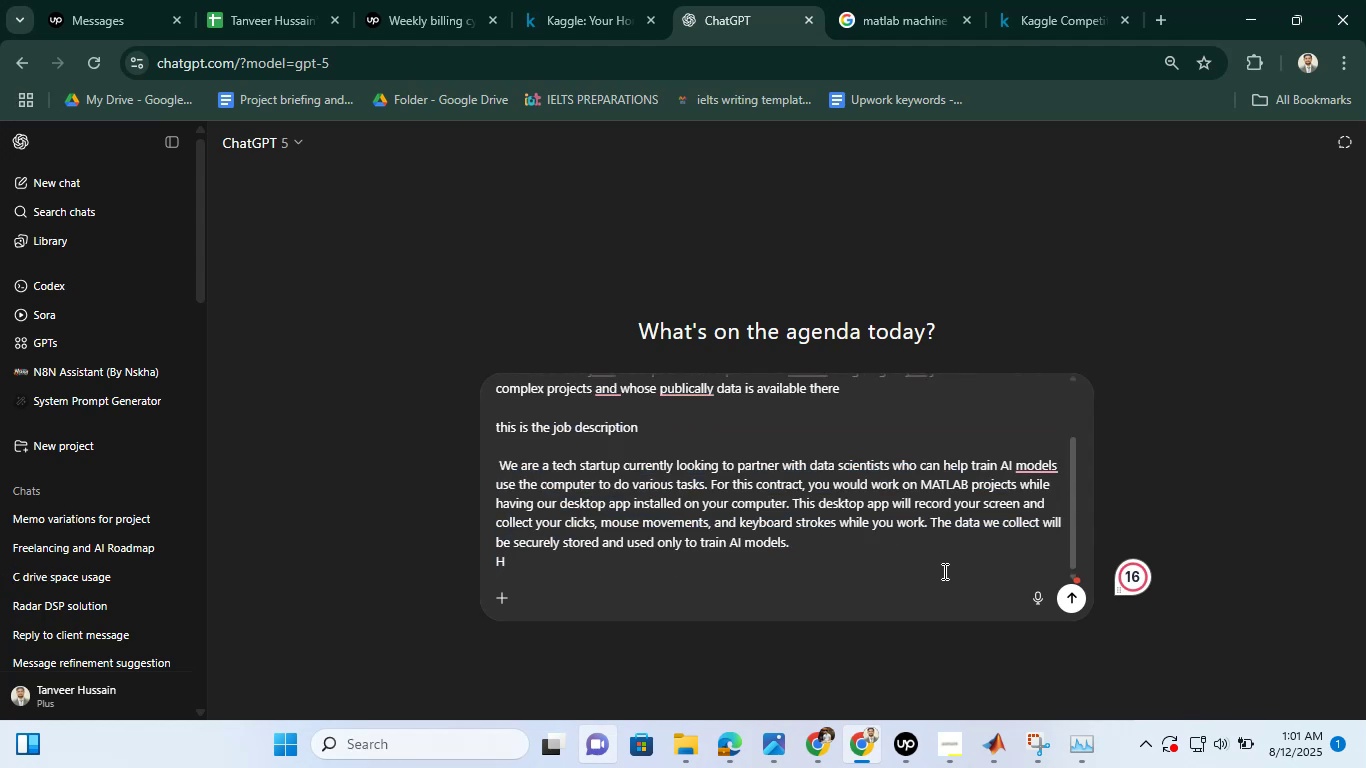 
key(Backspace)
 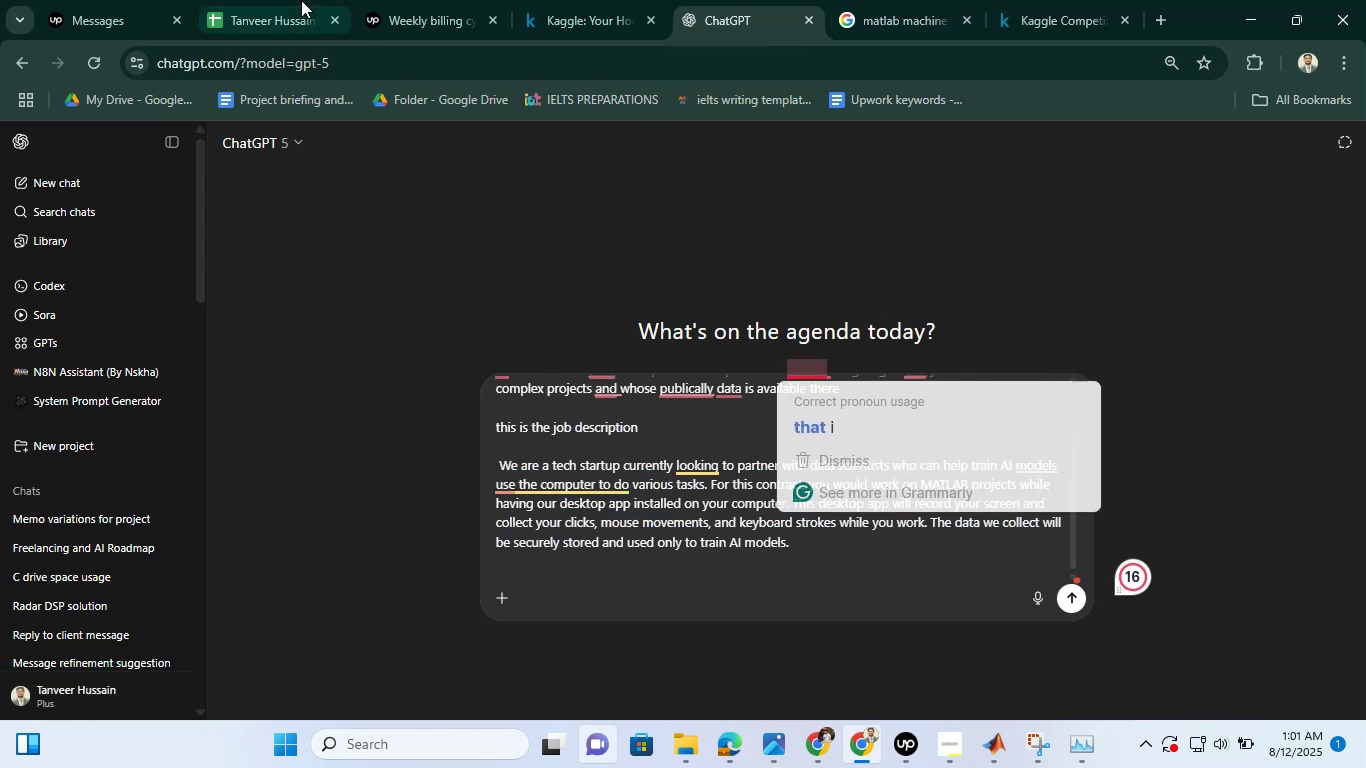 
left_click([462, 7])
 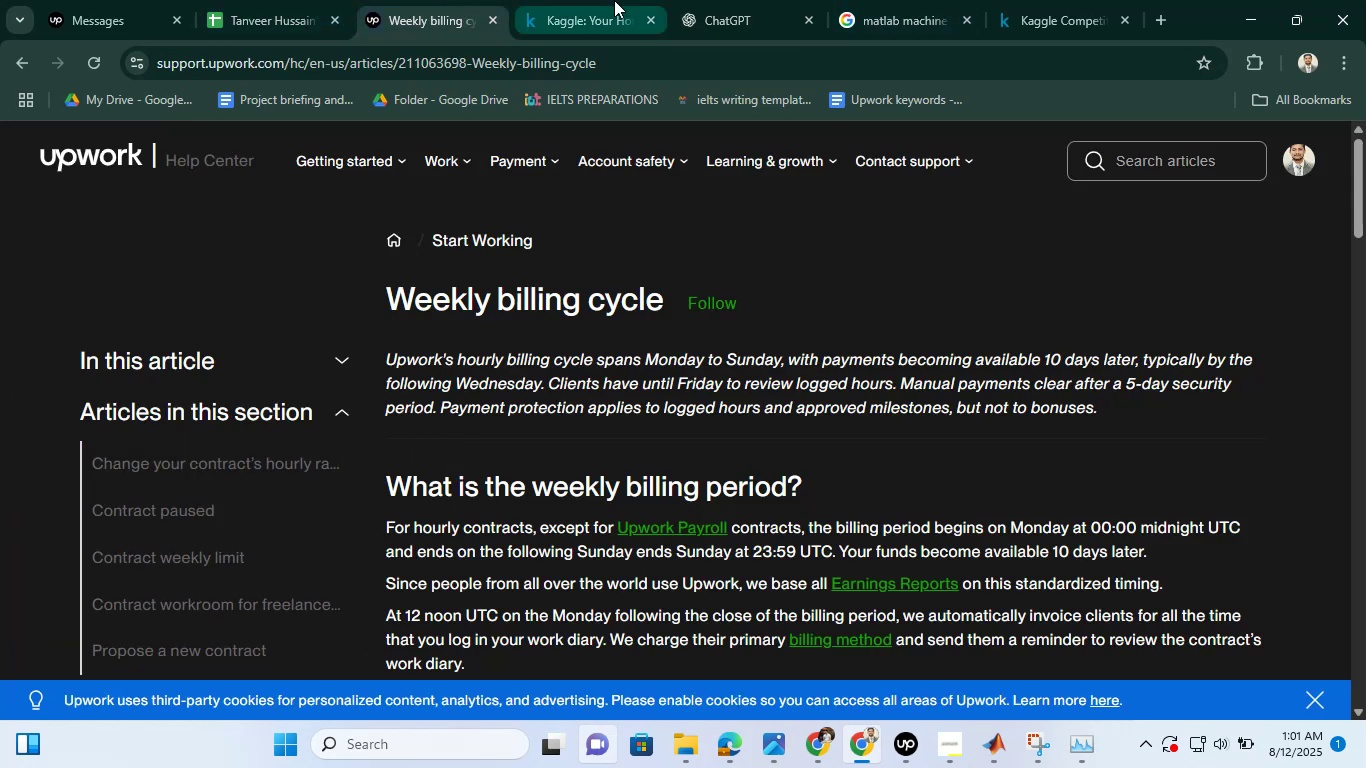 
left_click([614, 0])
 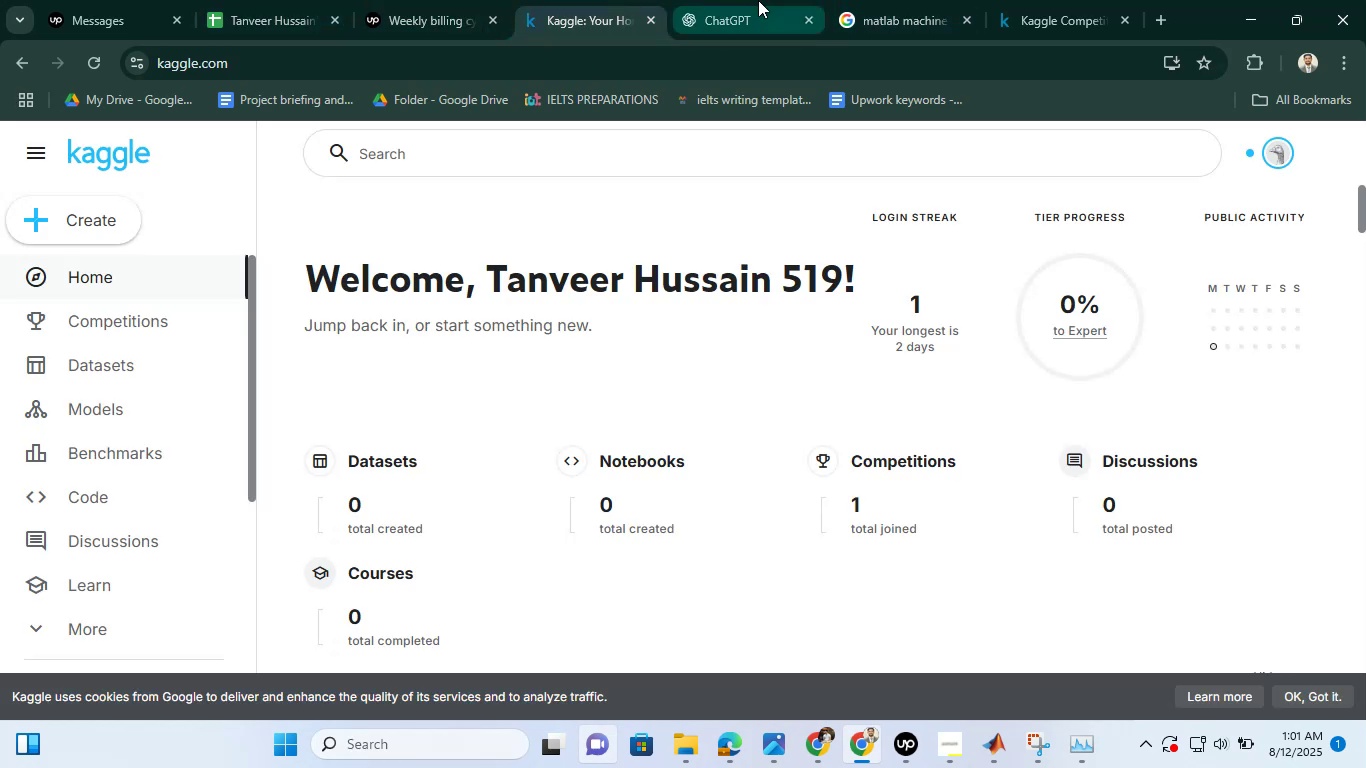 
left_click([758, 0])
 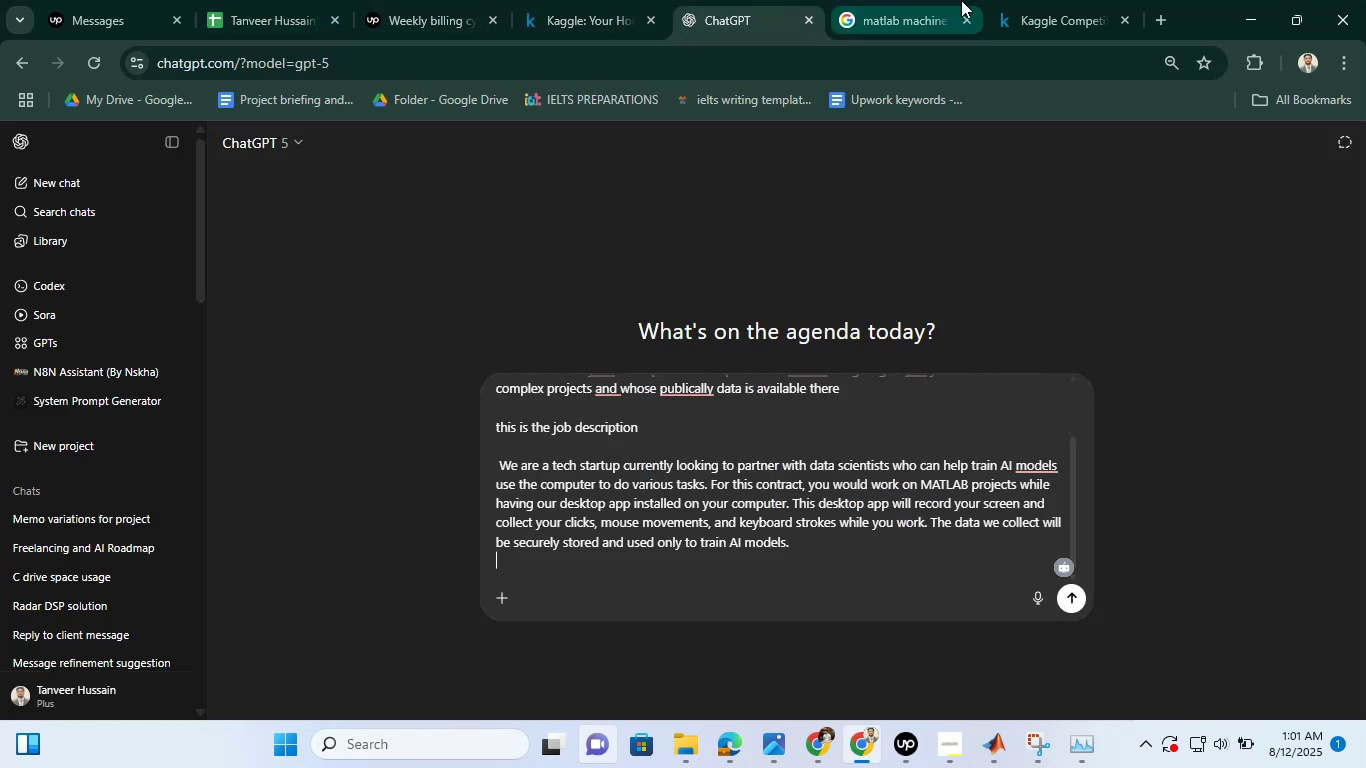 
left_click([961, 0])
 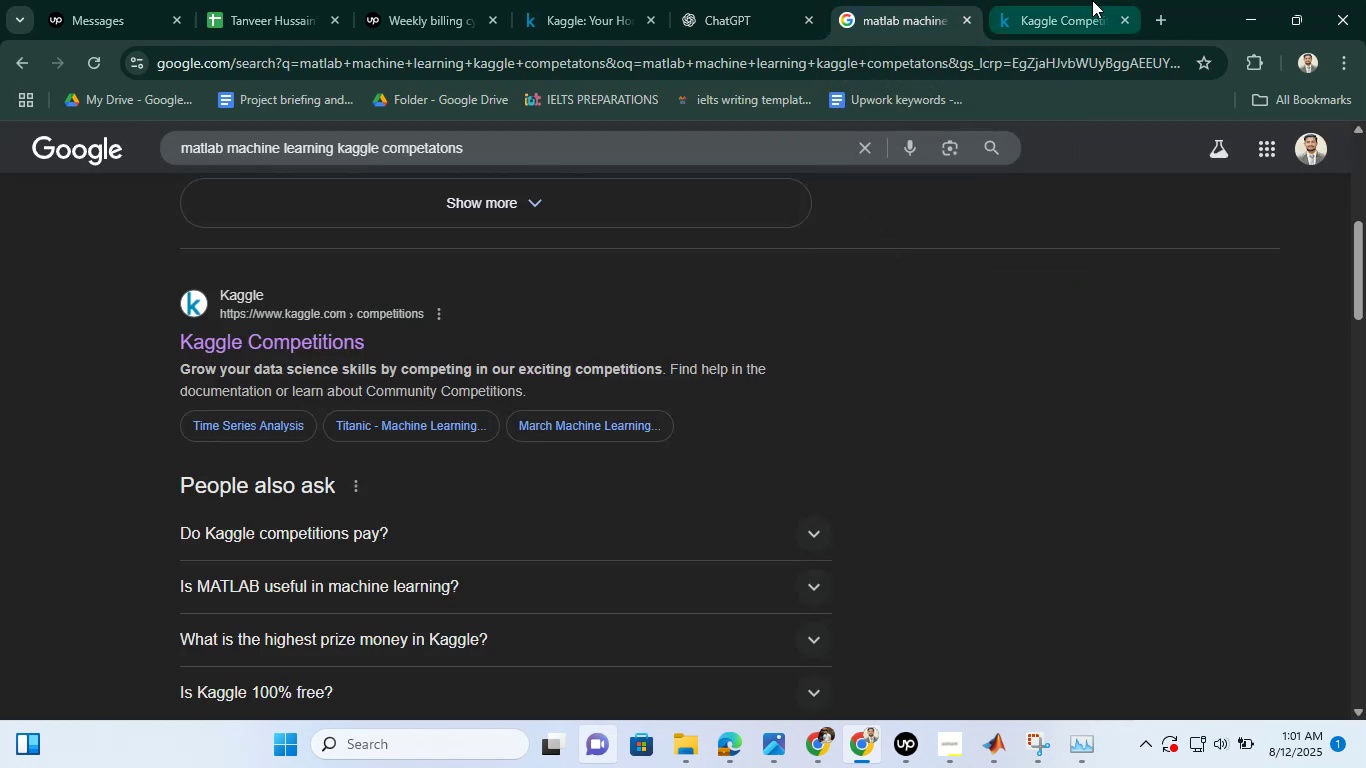 
left_click([1092, 0])
 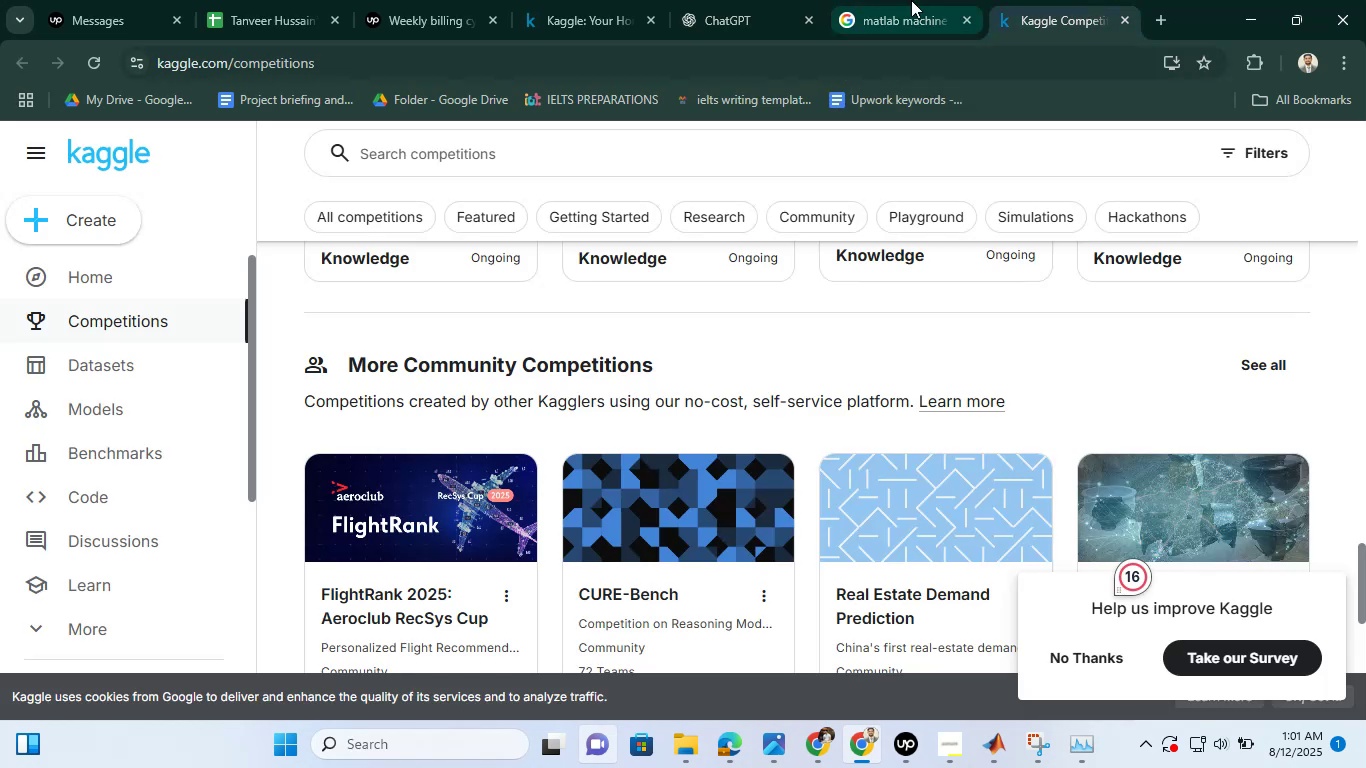 
left_click([910, 0])
 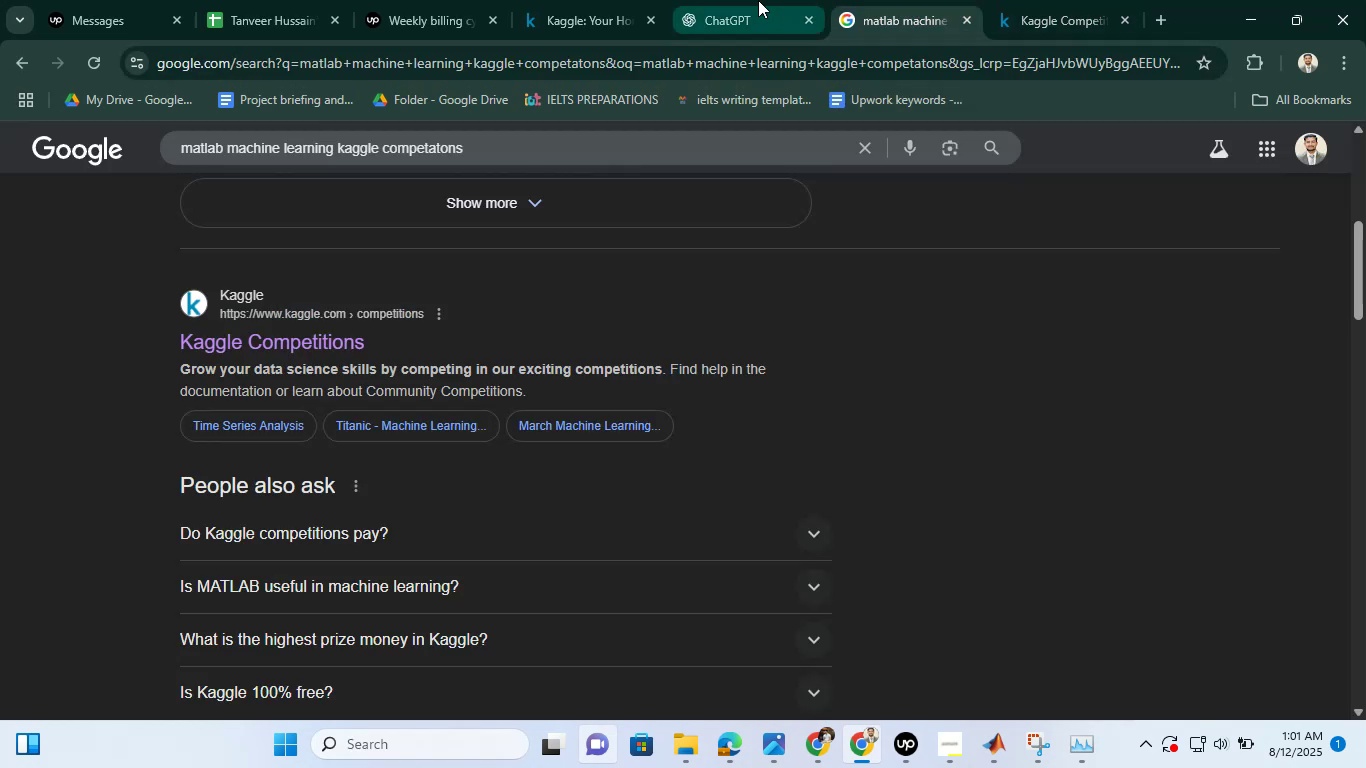 
left_click([758, 0])
 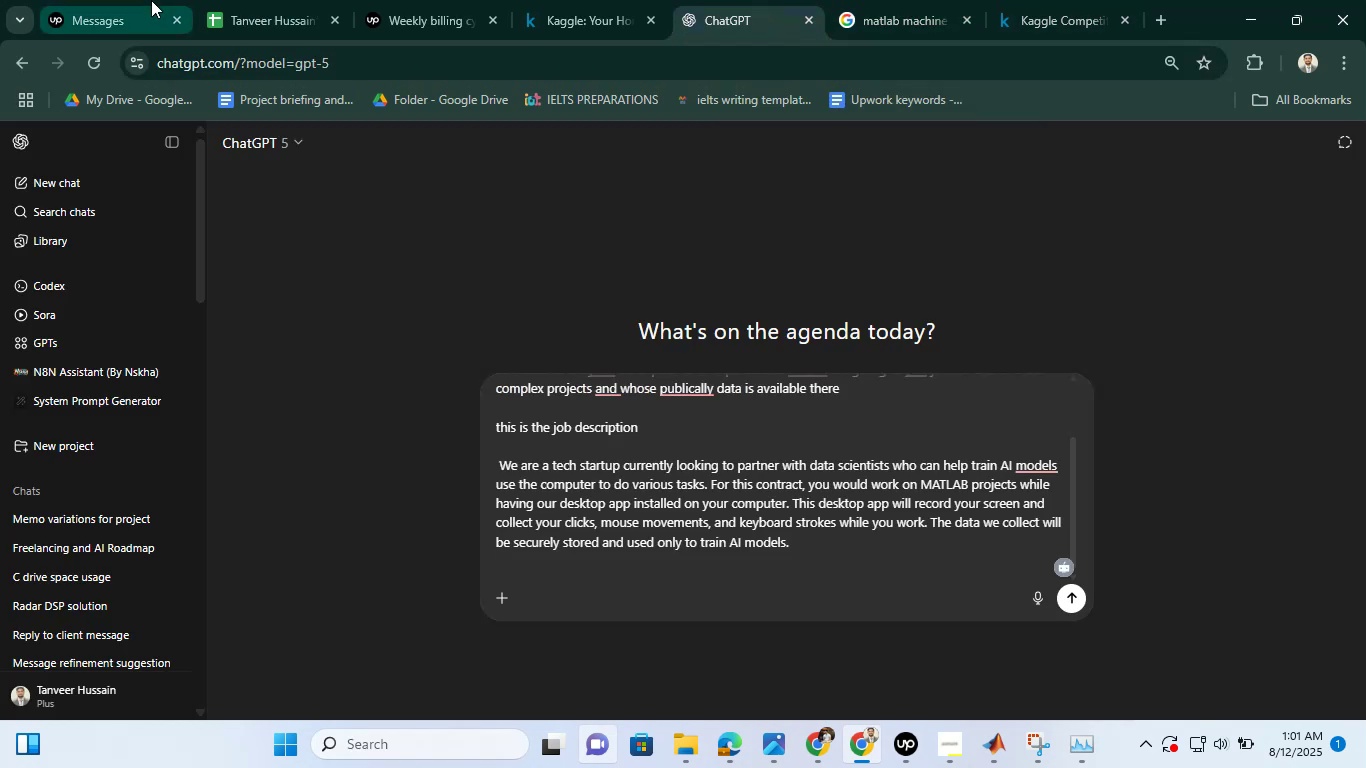 
left_click([151, 0])
 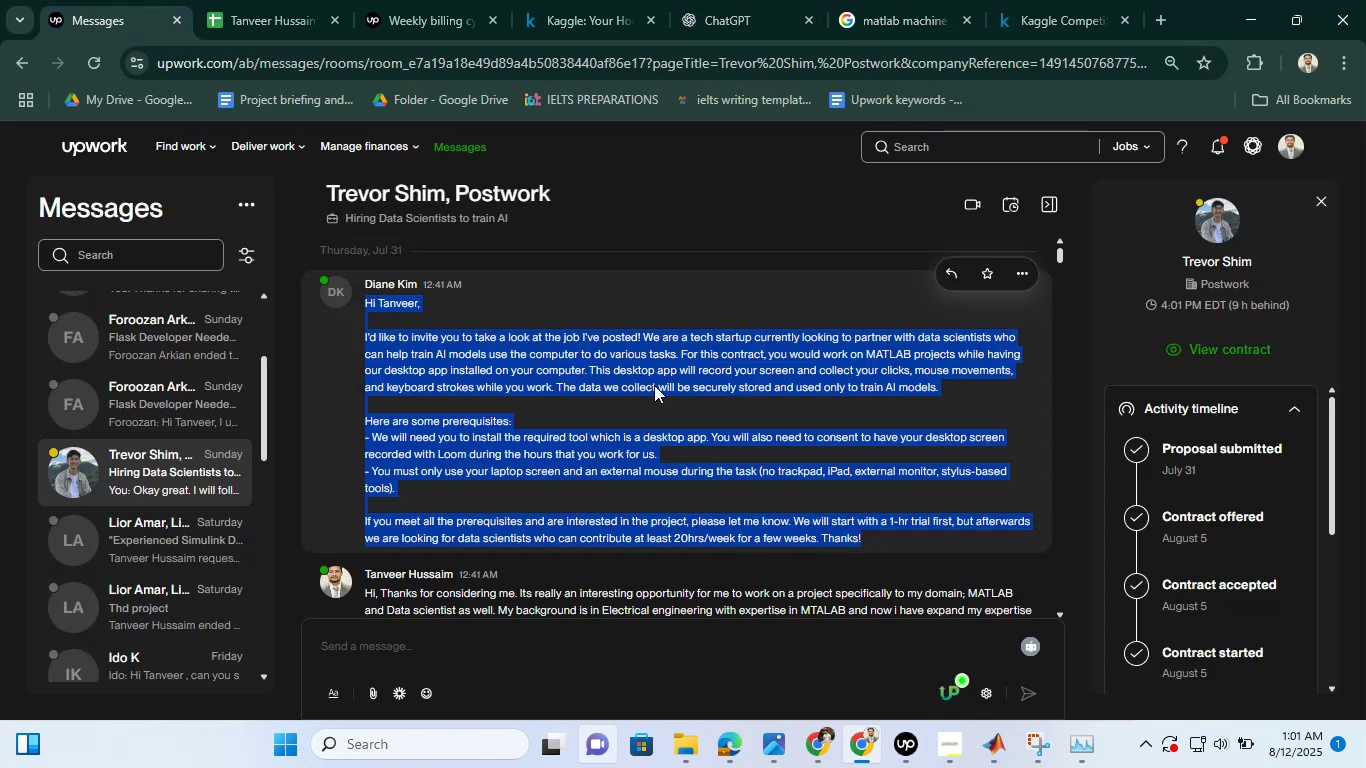 
scroll: coordinate [665, 402], scroll_direction: down, amount: 4.0
 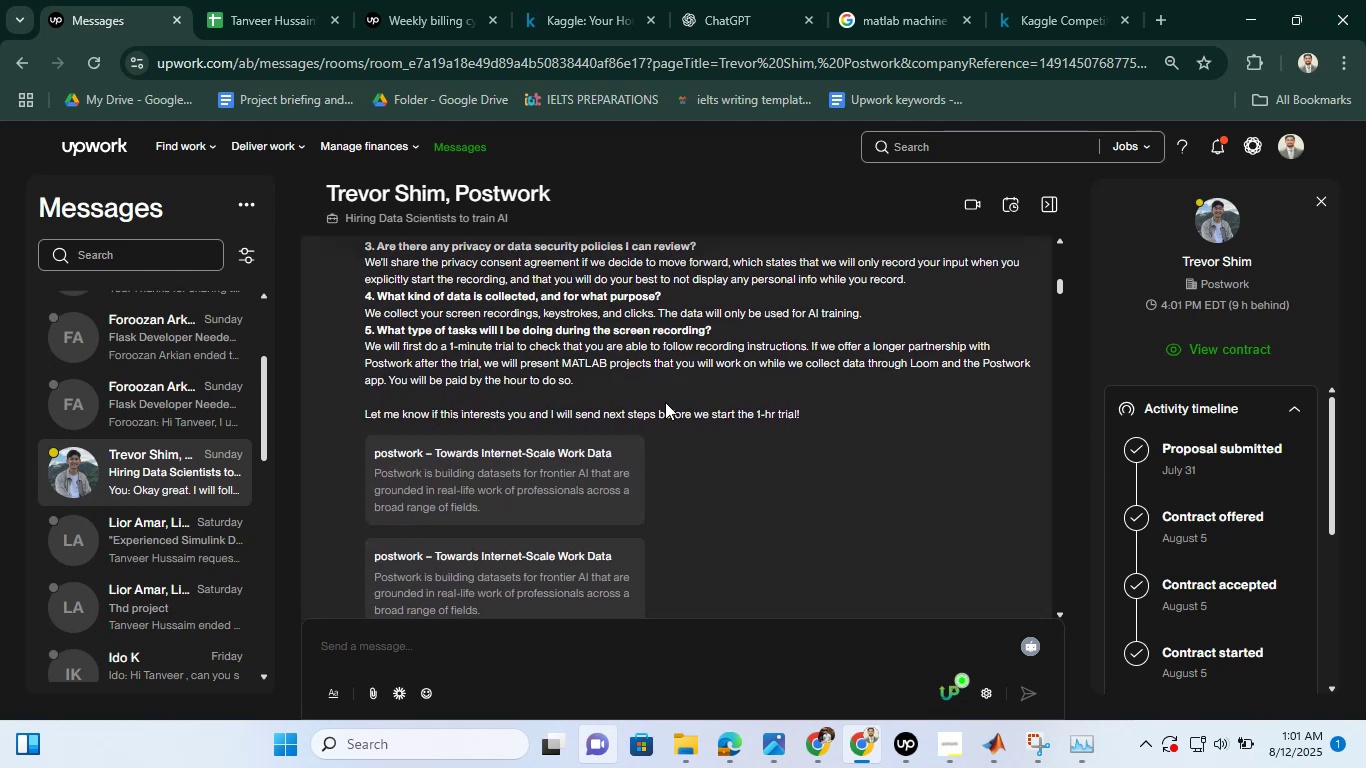 
scroll: coordinate [665, 402], scroll_direction: none, amount: 0.0
 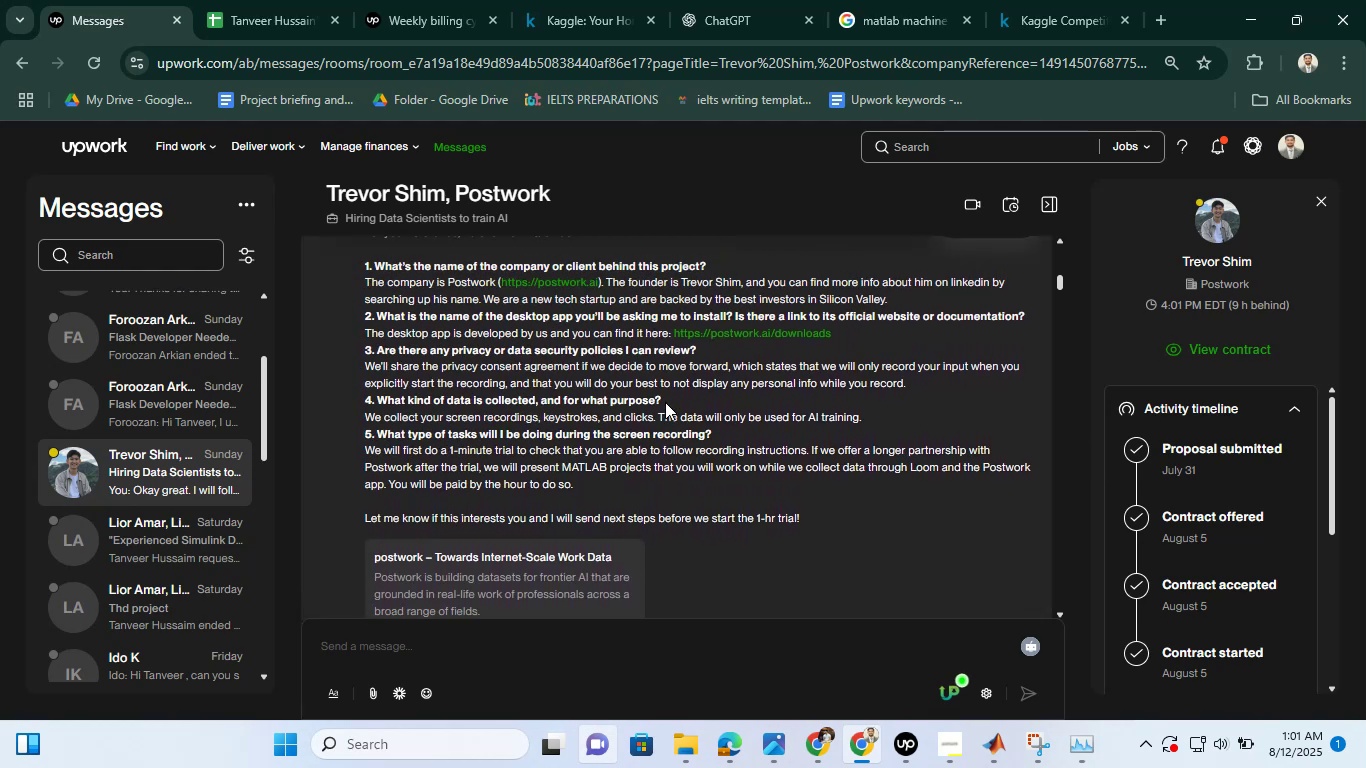 
scroll: coordinate [665, 402], scroll_direction: down, amount: 8.0
 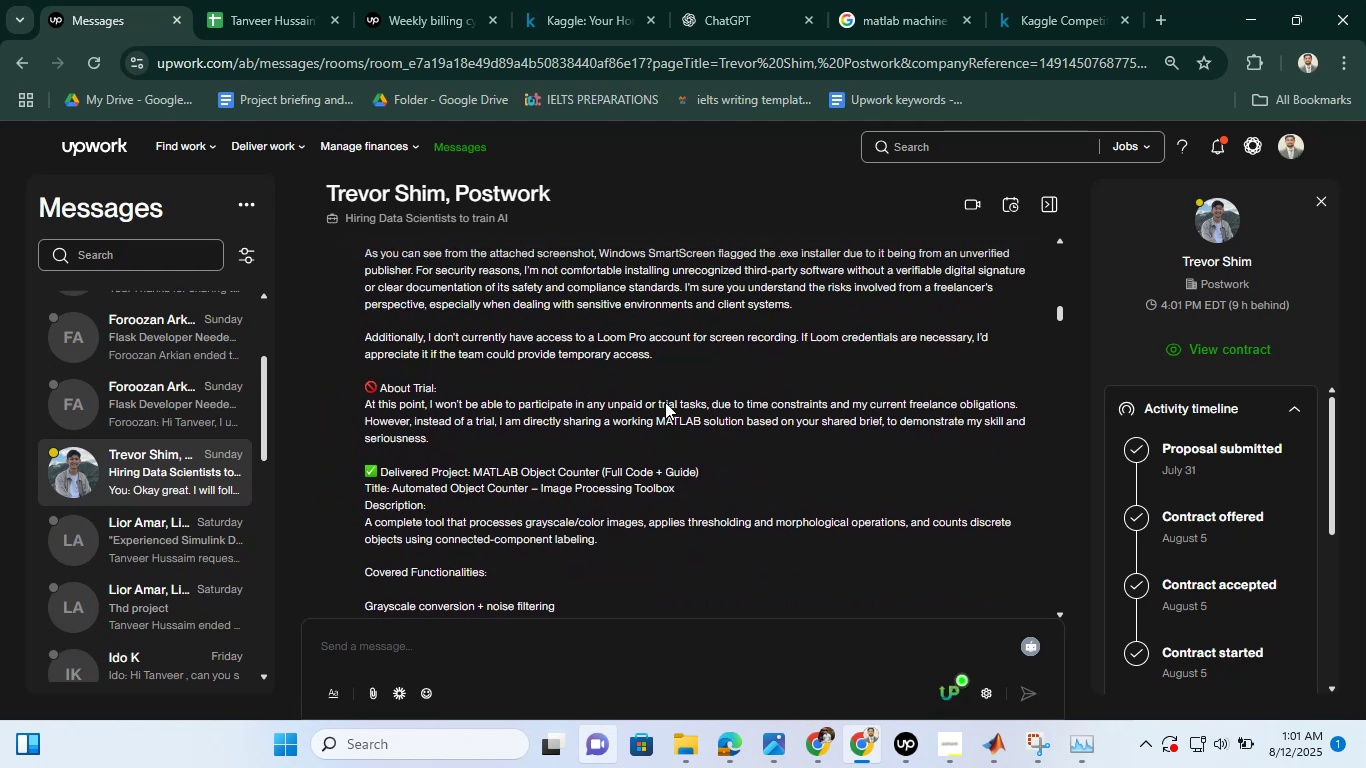 
scroll: coordinate [665, 402], scroll_direction: none, amount: 0.0
 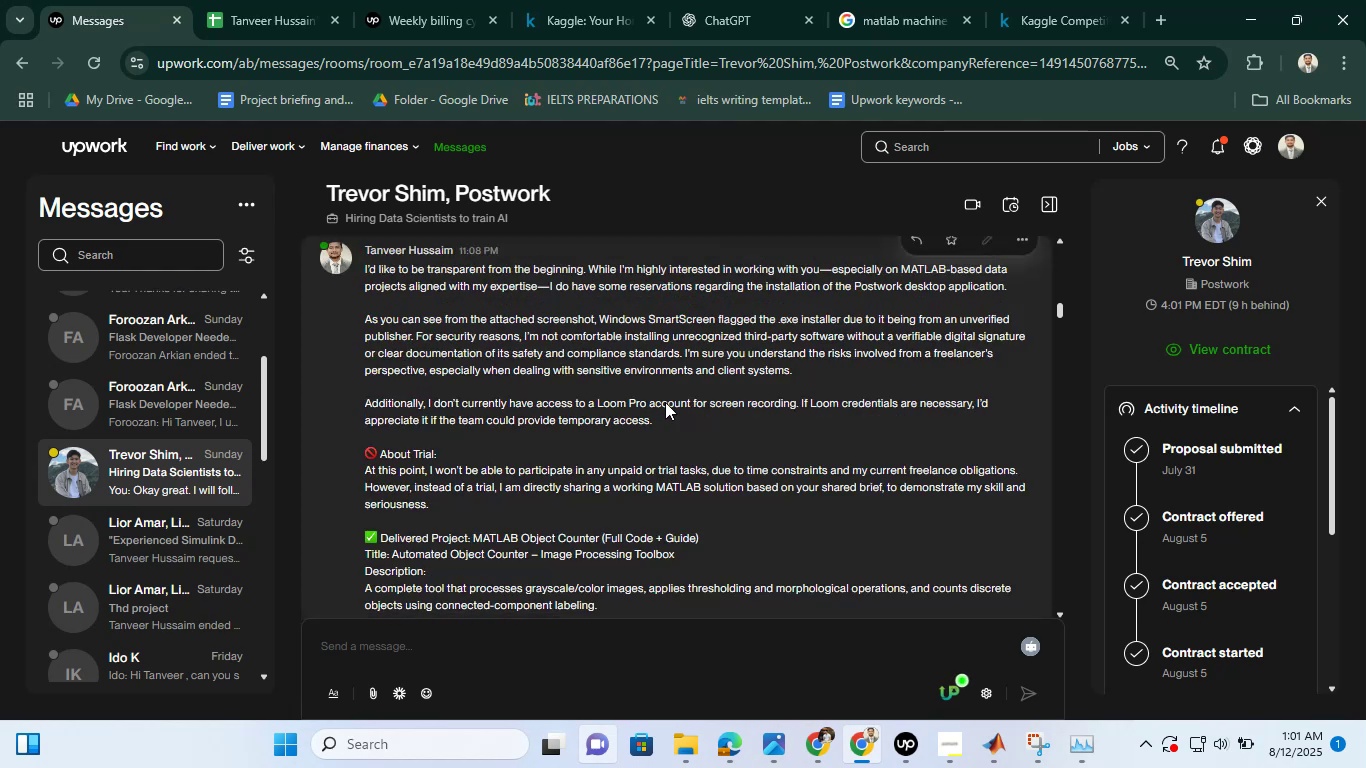 
scroll: coordinate [685, 326], scroll_direction: down, amount: 74.0
 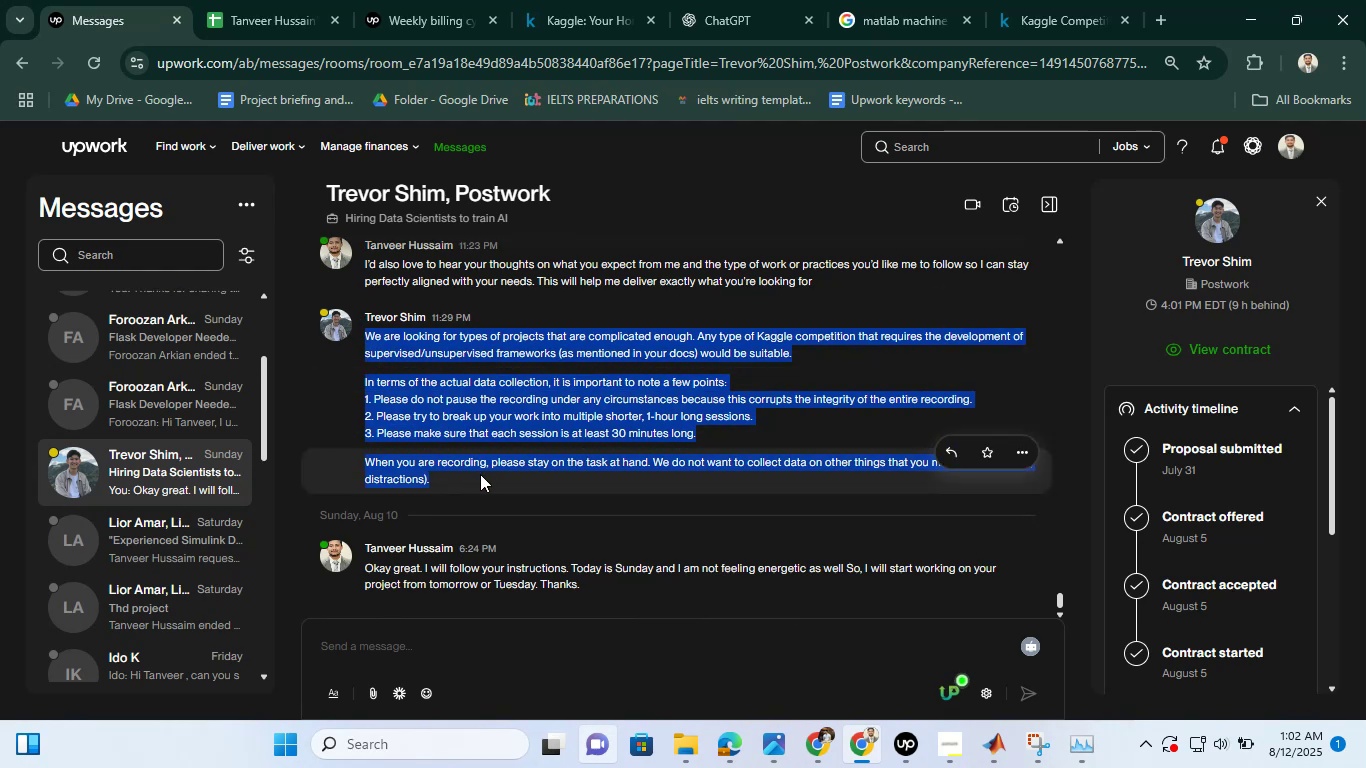 
right_click([507, 415])
 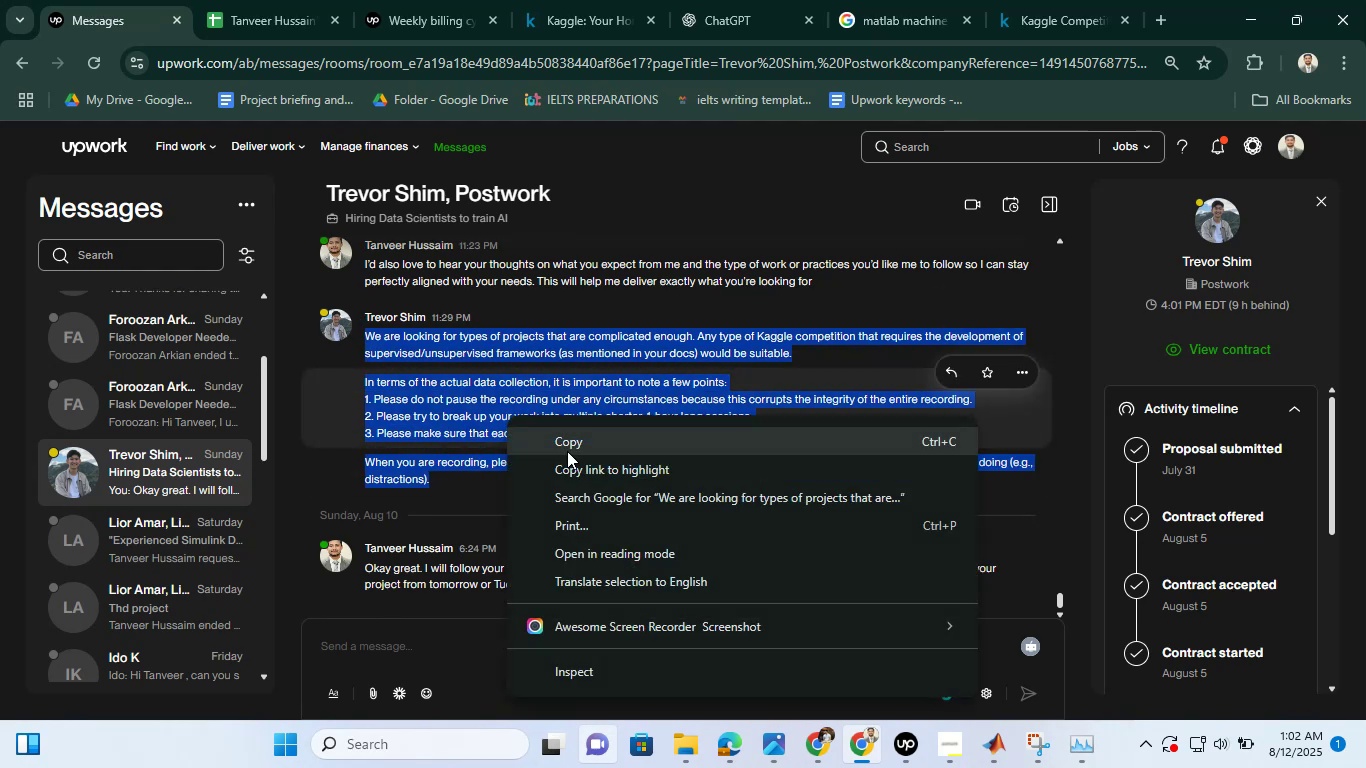 
left_click([567, 451])
 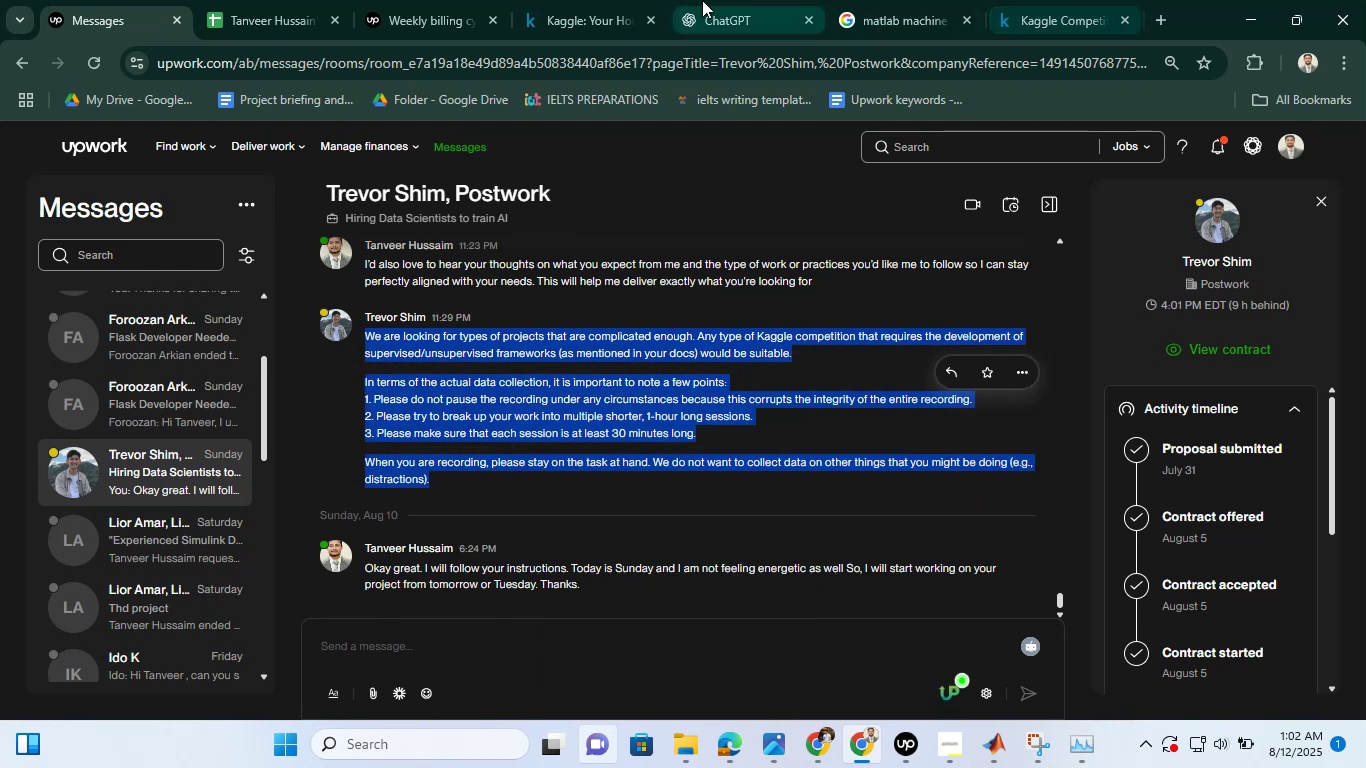 
left_click([702, 0])
 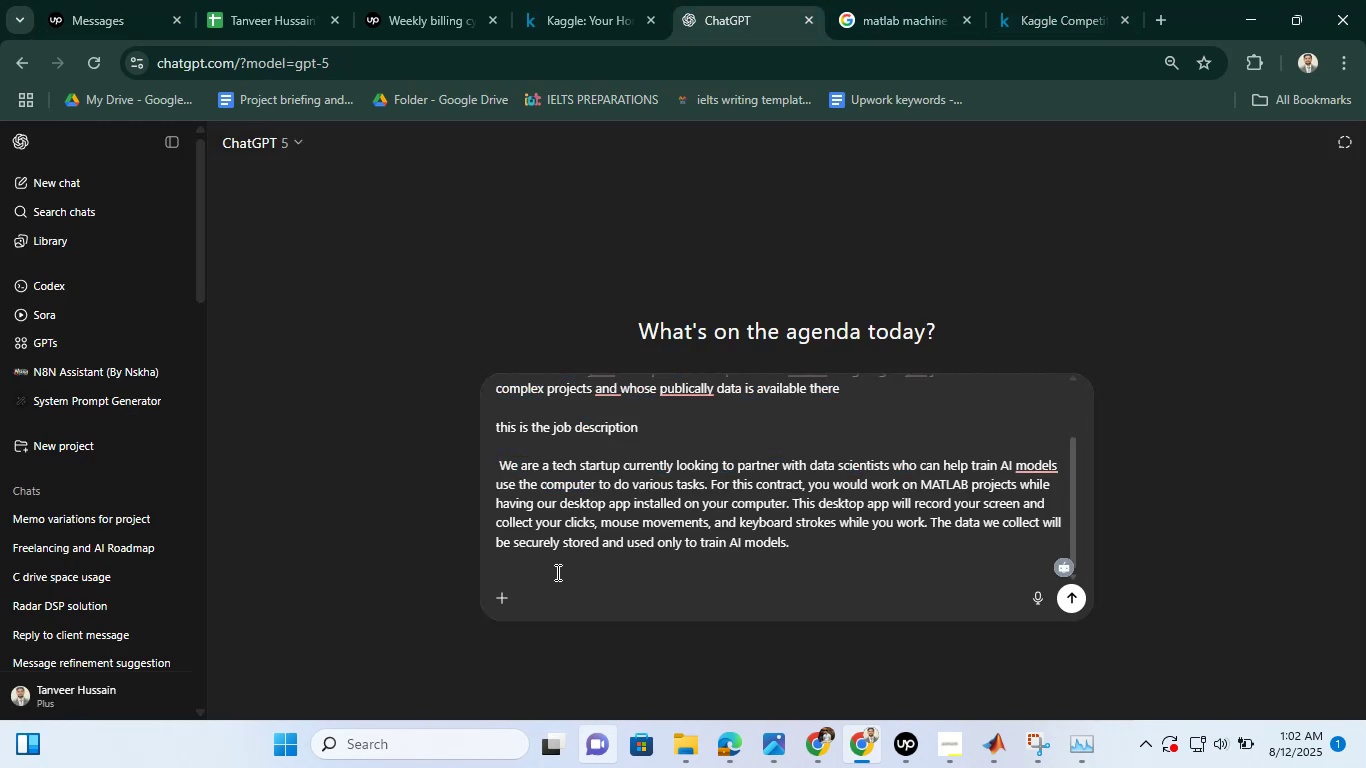 
key(Control+ControlLeft)
 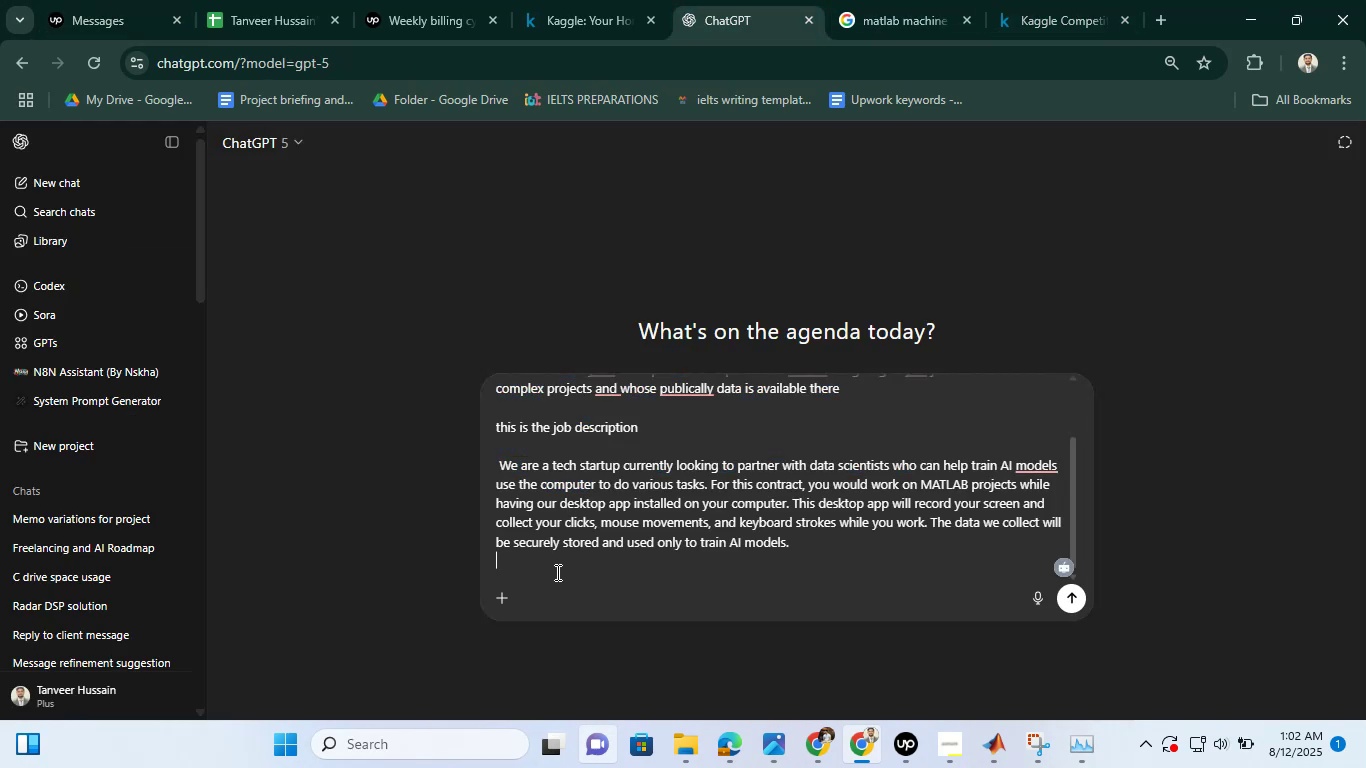 
key(Control+V)
 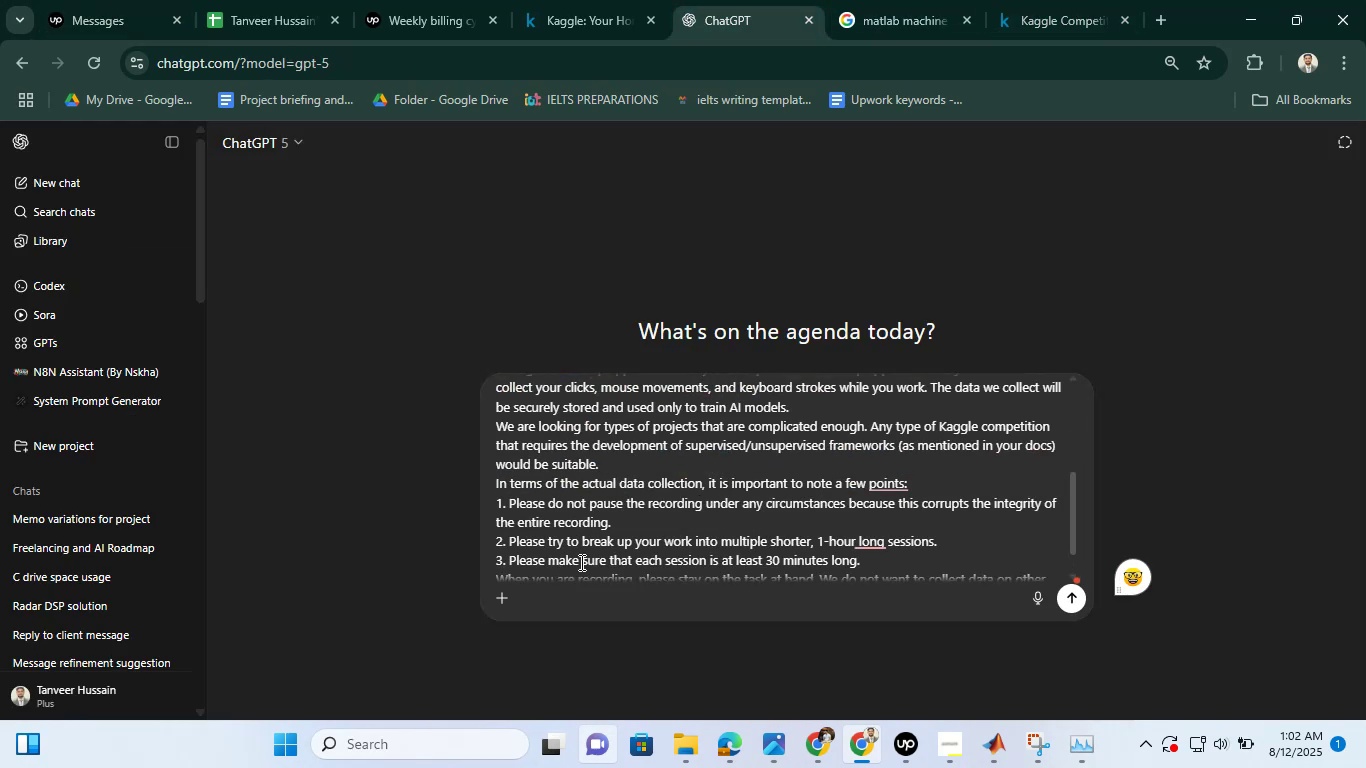 
scroll: coordinate [703, 545], scroll_direction: down, amount: 5.0
 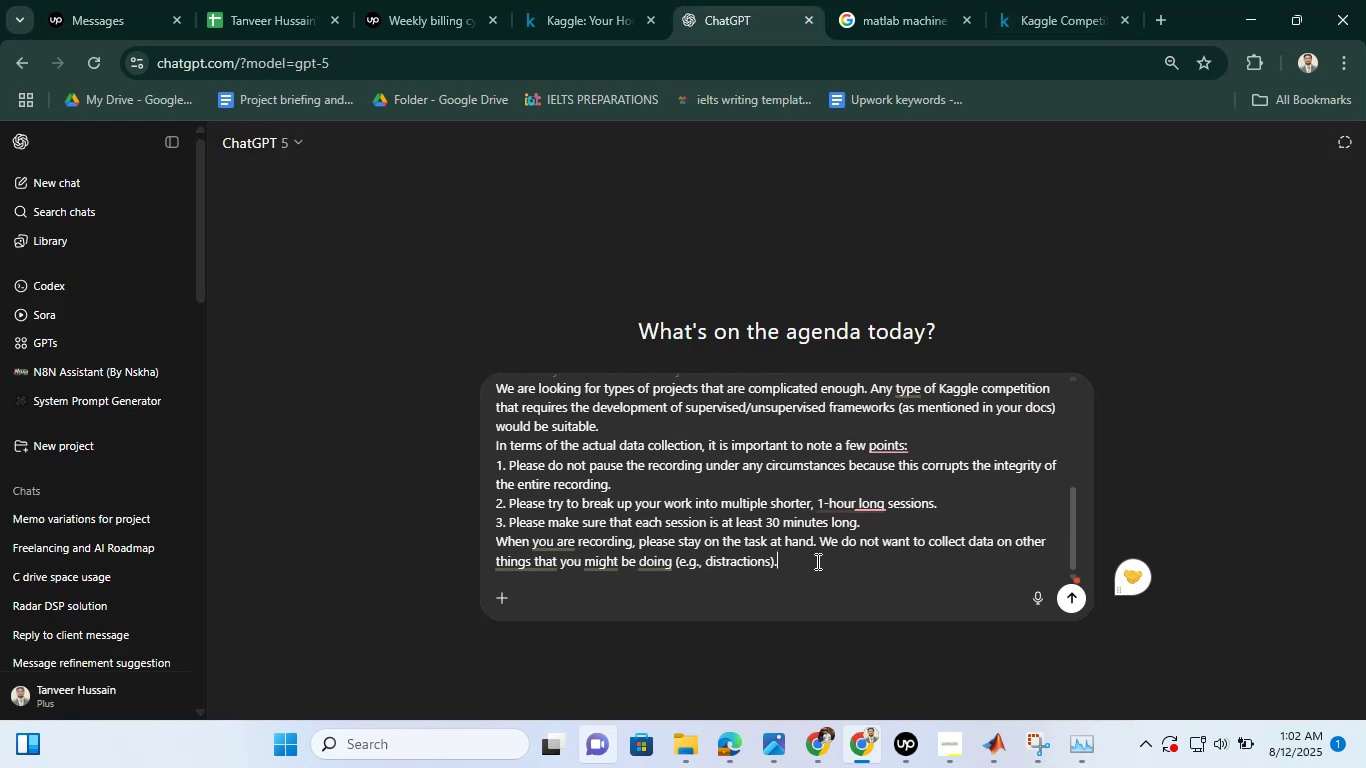 
key(Shift+Enter)
 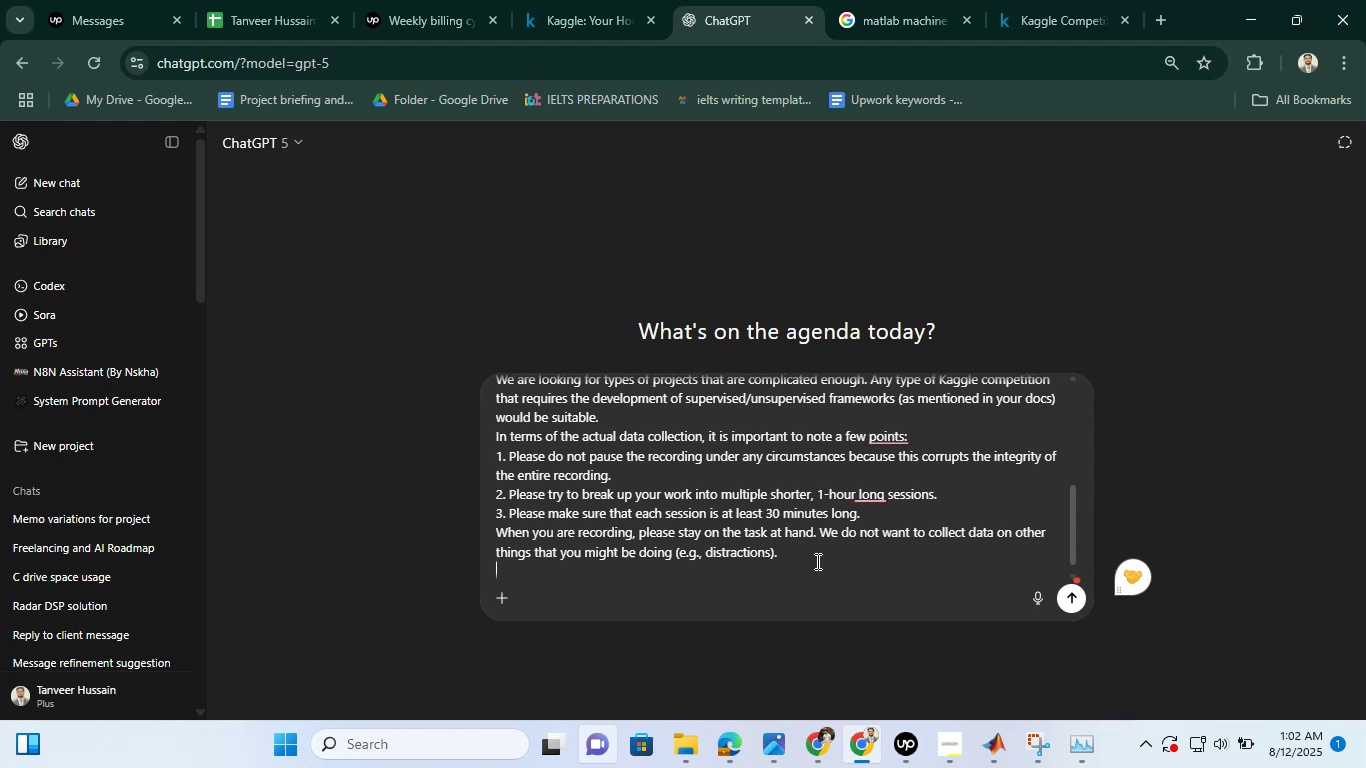 
key(Shift+Enter)
 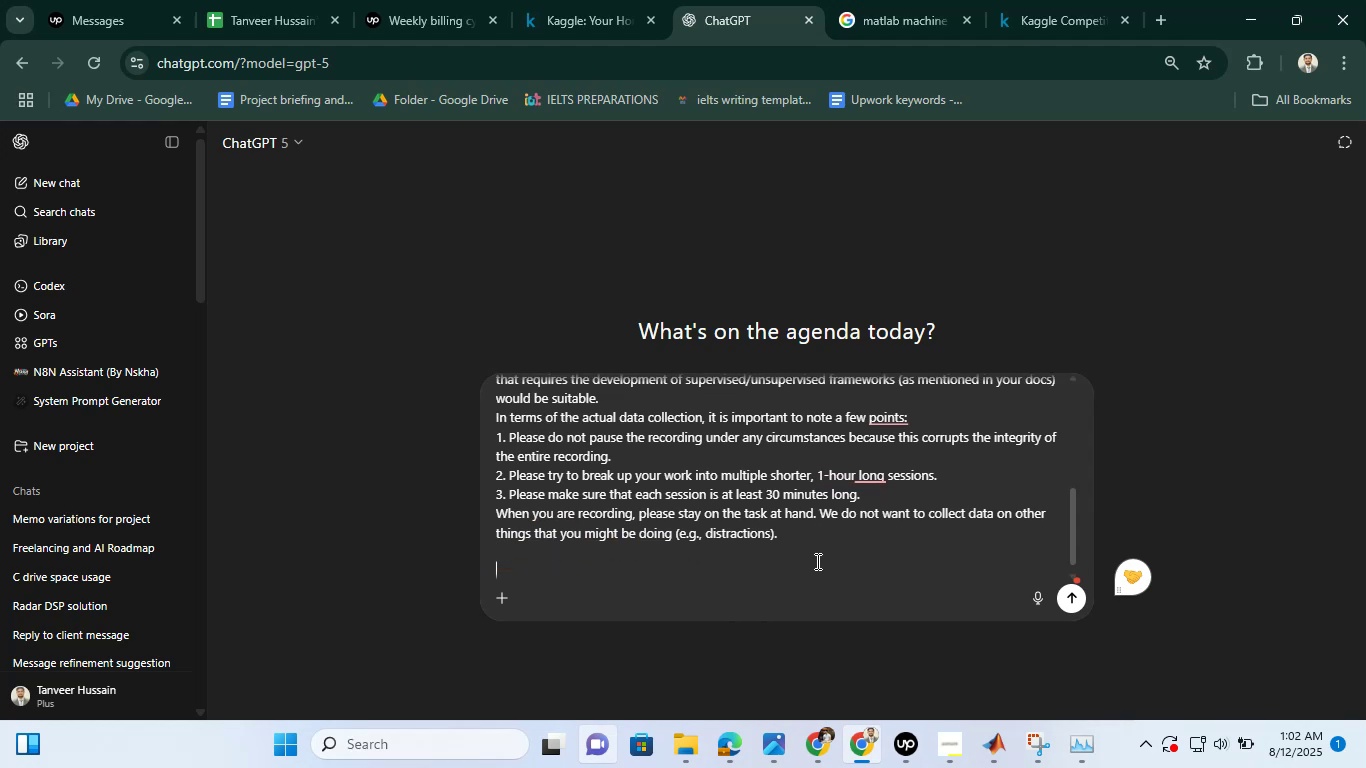 
key(Shift+Enter)
 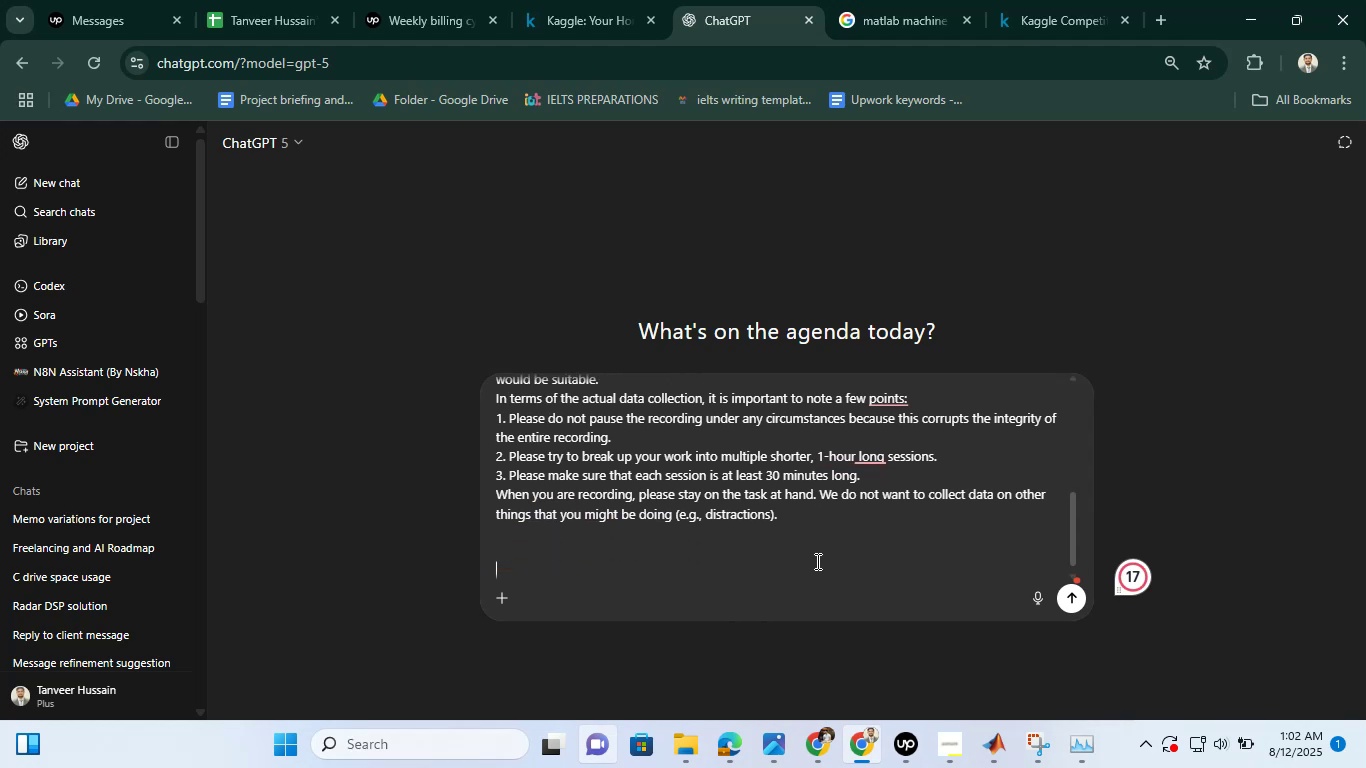 
key(Shift+Enter)
 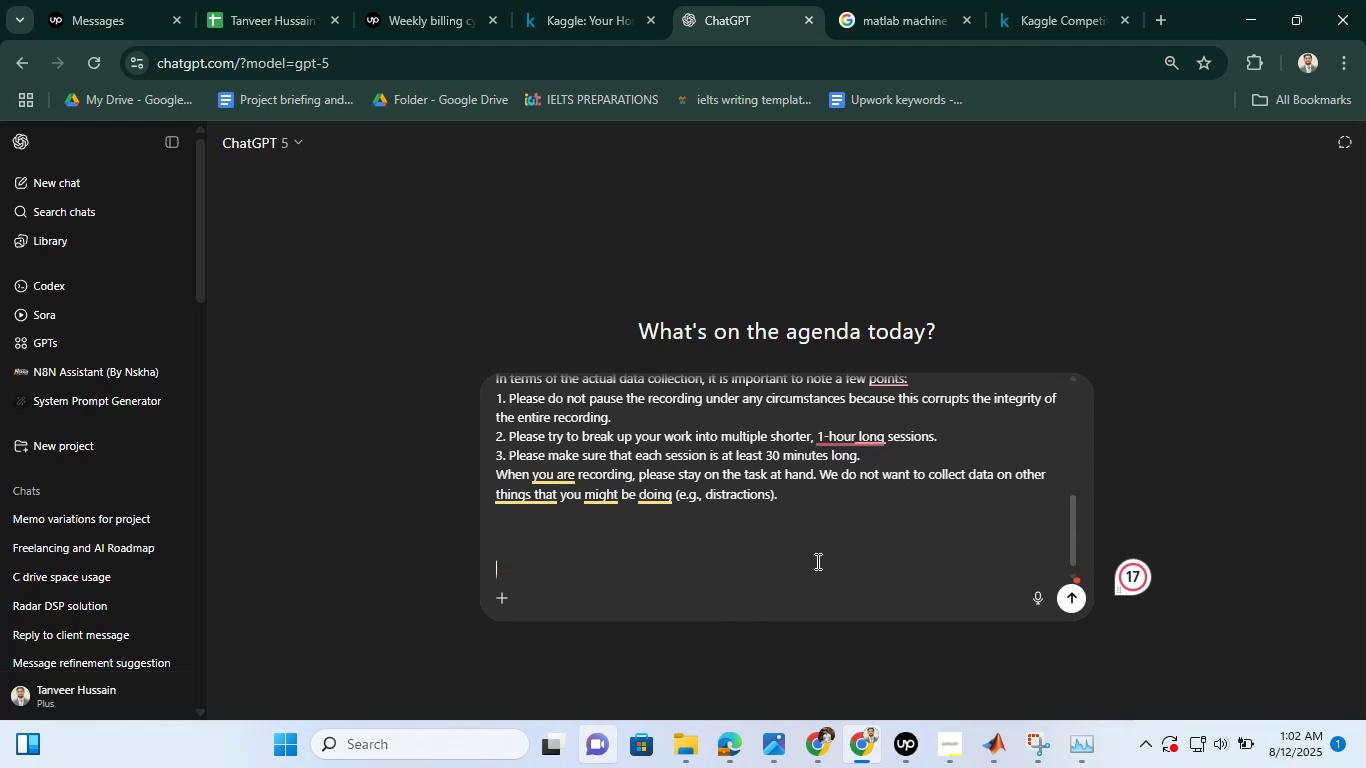 
type(right now i am)
key(Backspace)
key(Backspace)
type(want to worko)
key(Backspace)
type( on these alfo)
key(Backspace)
type(g)
key(Backspace)
key(Backspace)
type(goritms)
 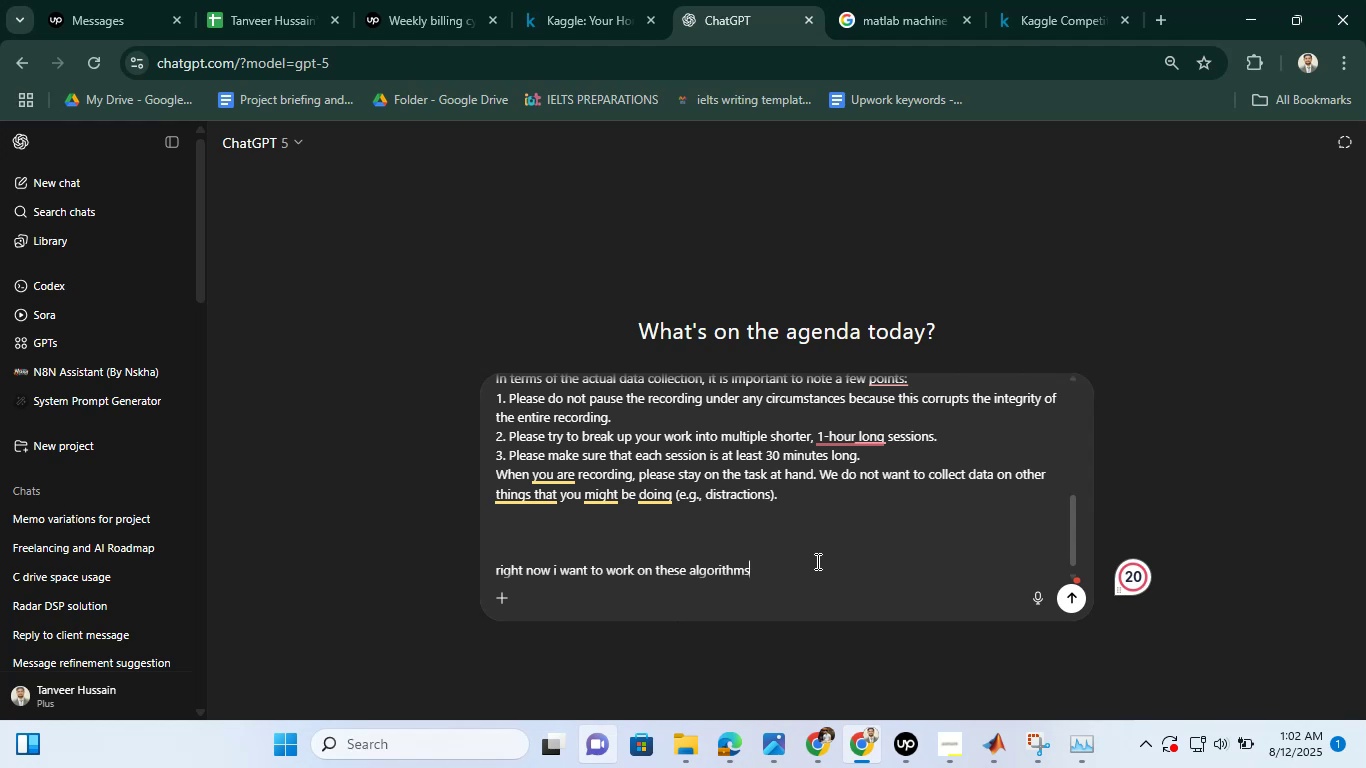 
hold_key(key=H, duration=19.69)
 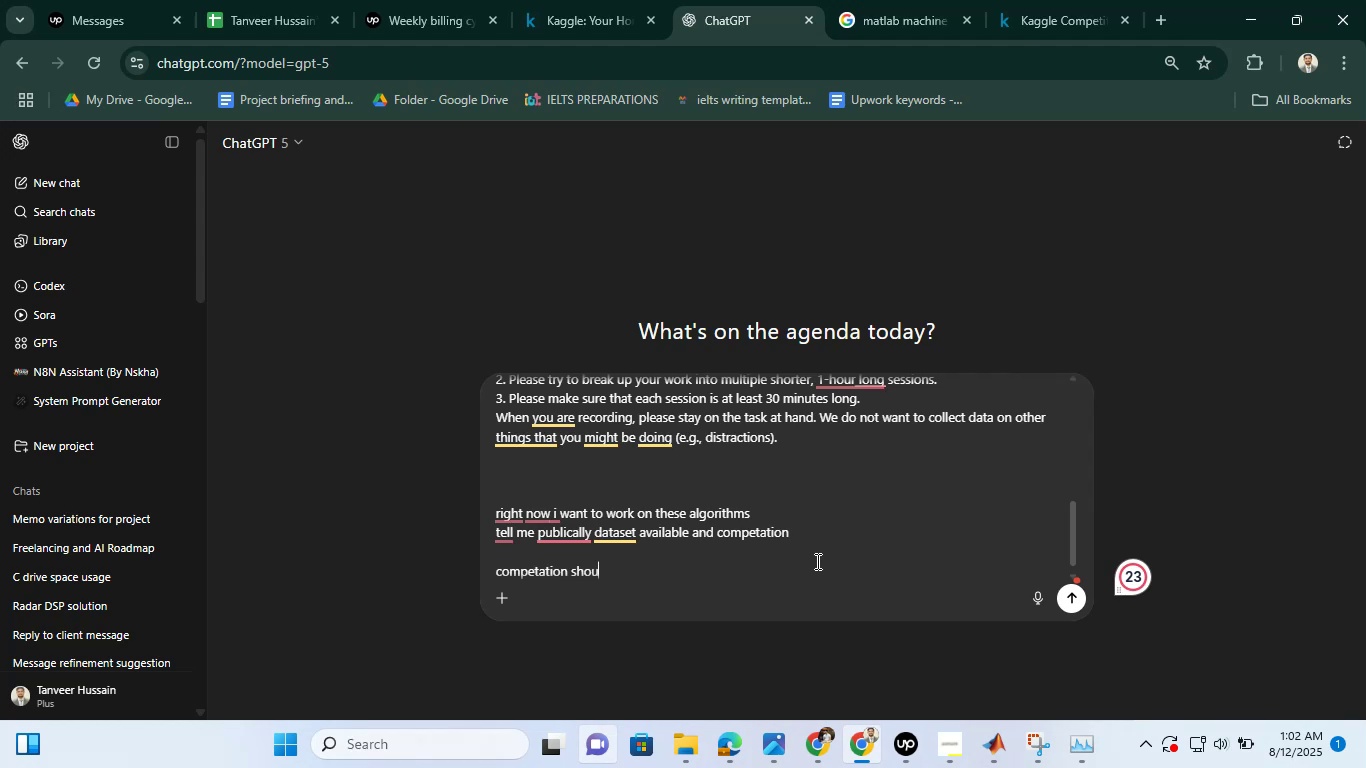 
key(Shift+Enter)
 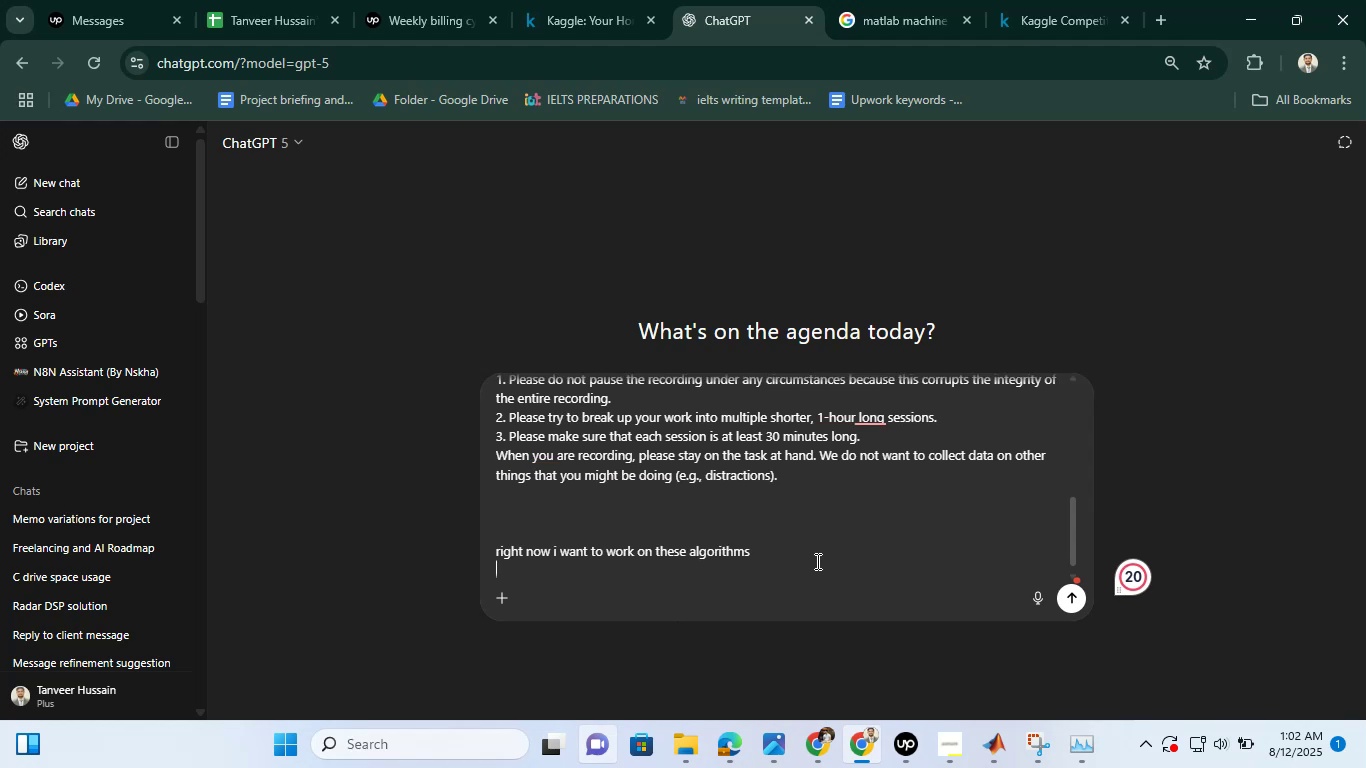 
type(p)
key(Backspace)
type(tell me publically dataset available and competation)
 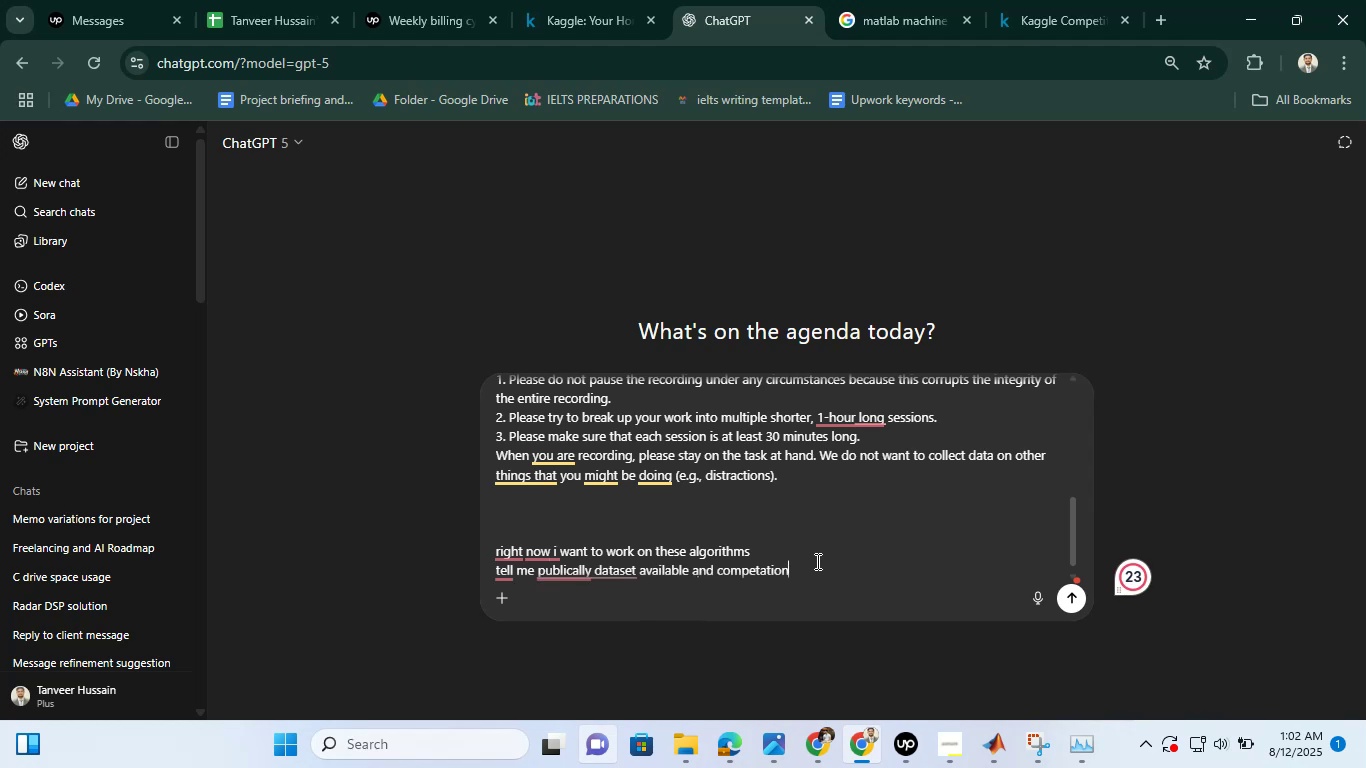 
key(Shift+Enter)
 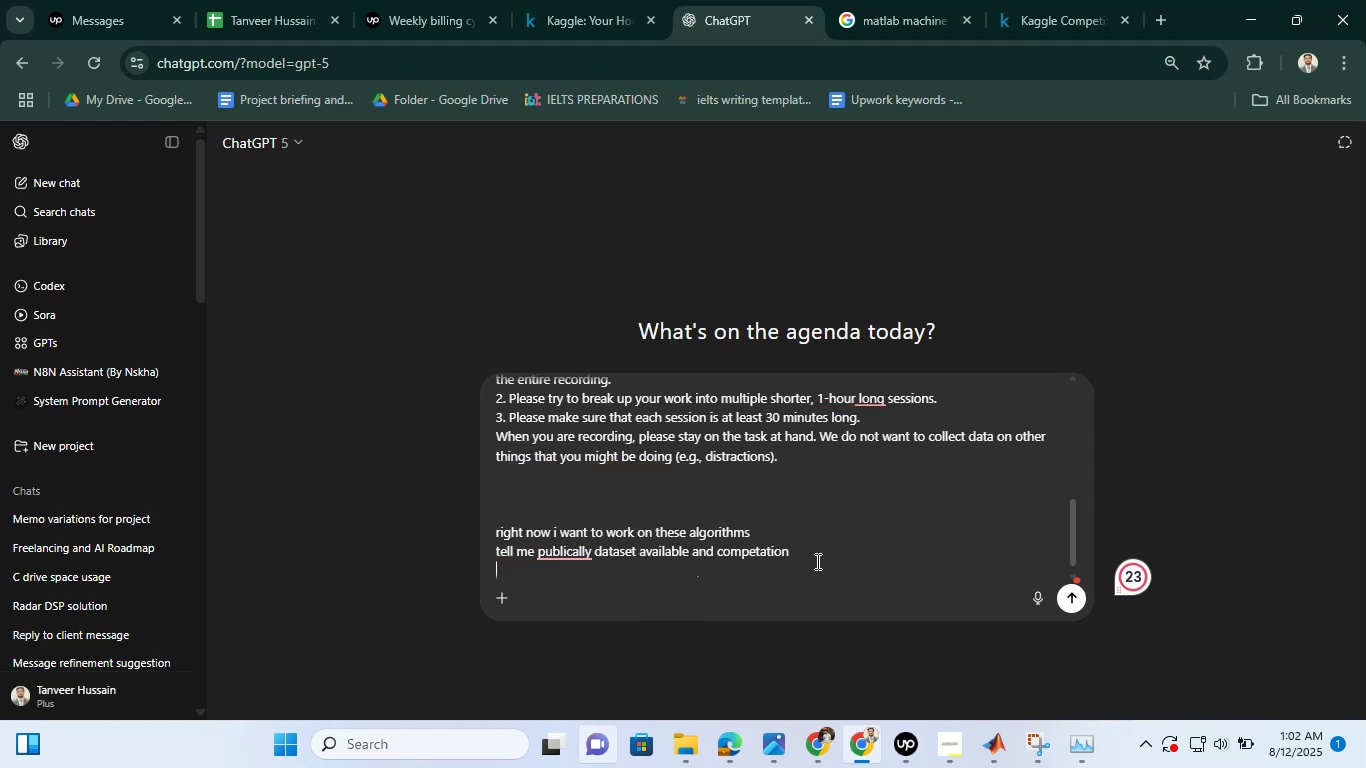 
key(Shift+Enter)
 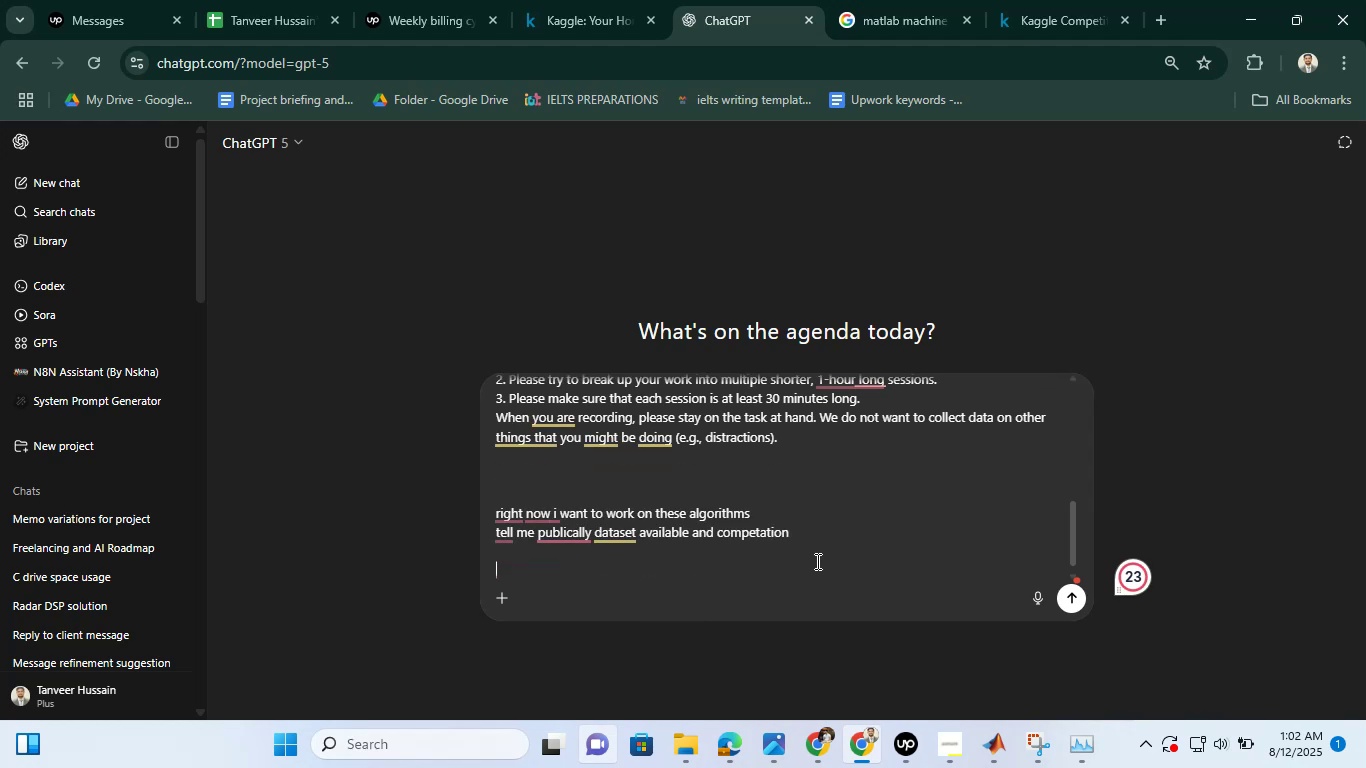 
type(comptea)
key(Backspace)
key(Backspace)
key(Backspace)
type(erat)
key(Backspace)
key(Backspace)
key(Backspace)
type(tation sould be intermediate to complex level)
 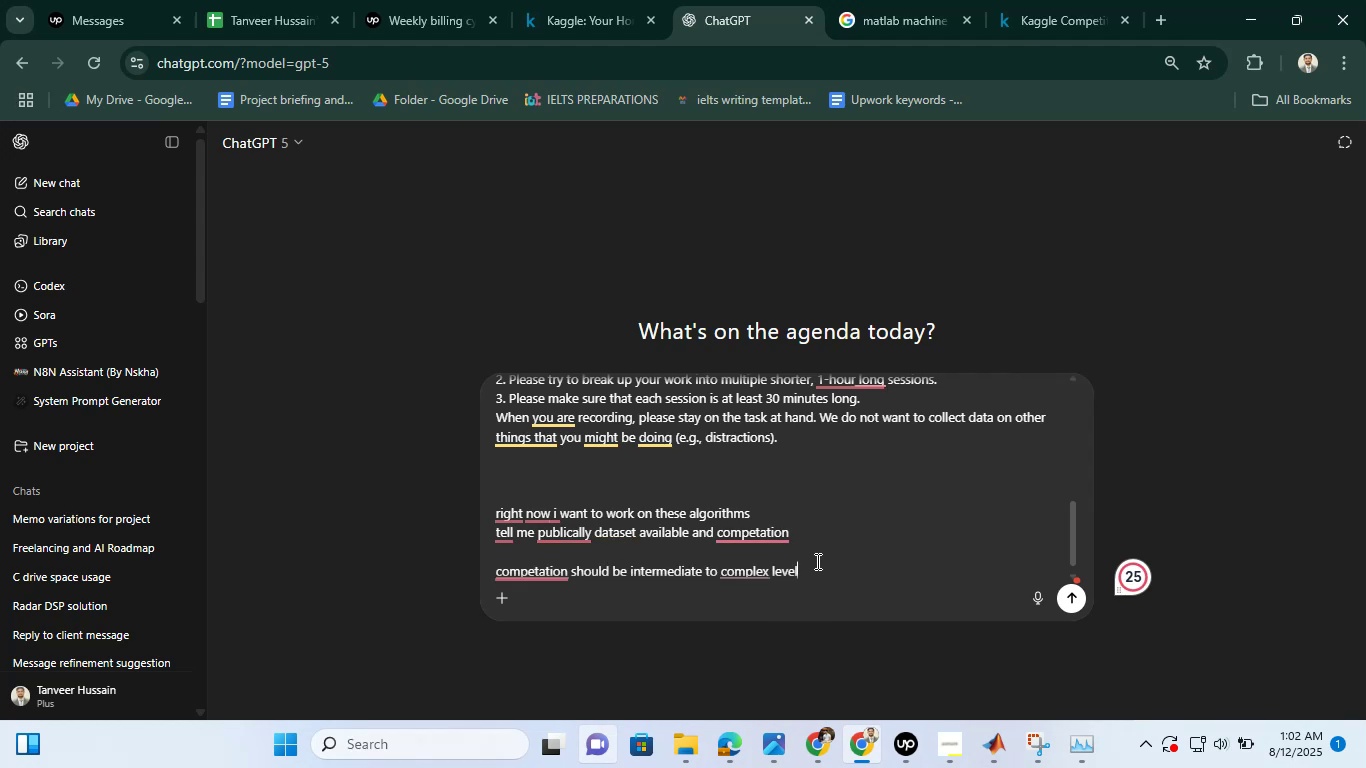 
key(Shift+Enter)
 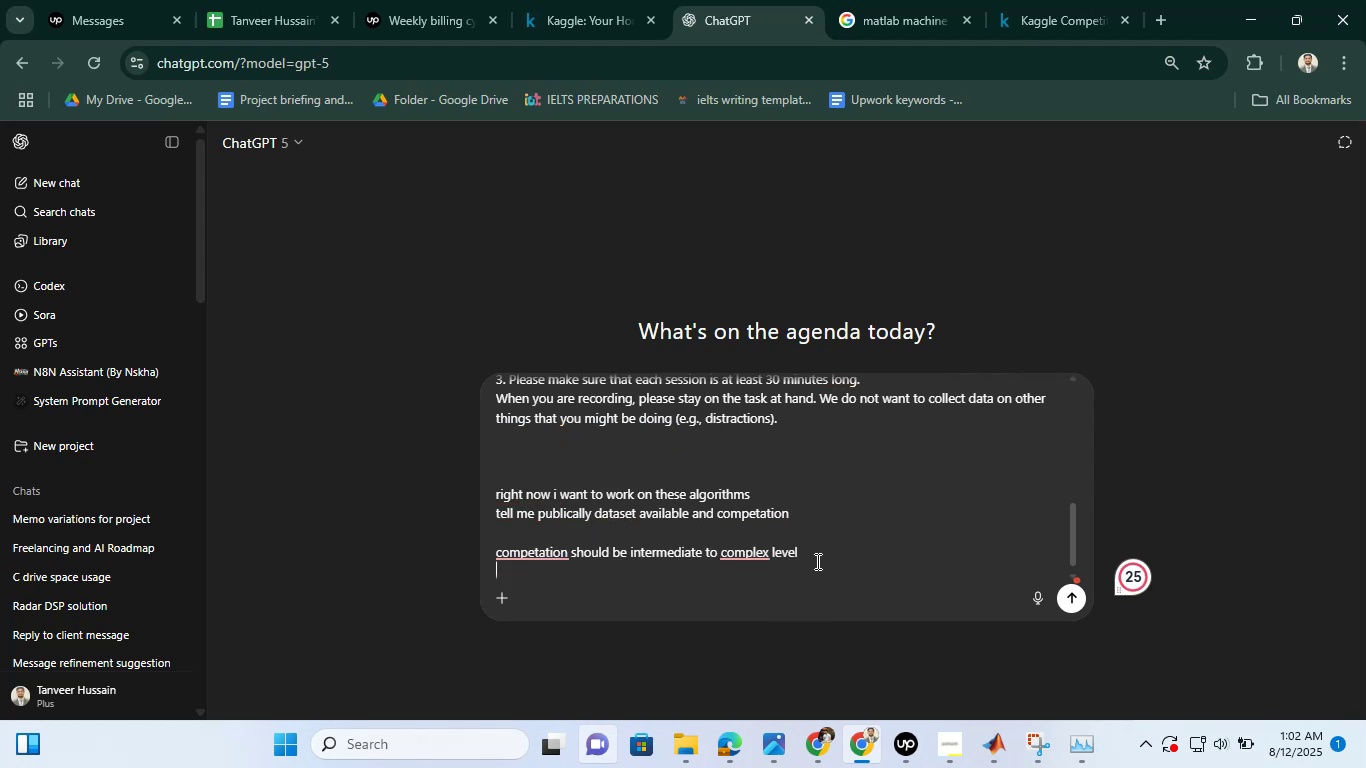 
key(Shift+Enter)
 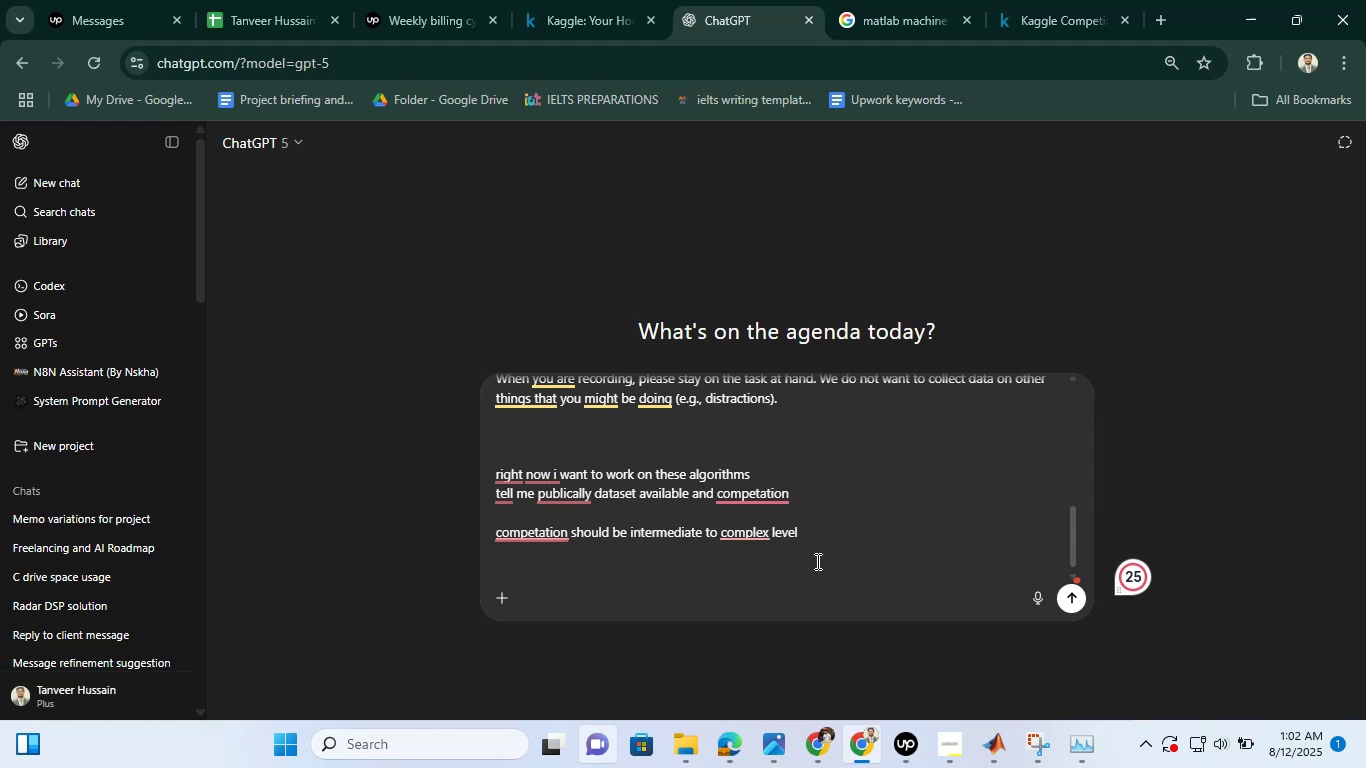 
type(i have experience of matlab 3+ hea)
key(Backspace)
key(Backspace)
key(Backspace)
type(years)
 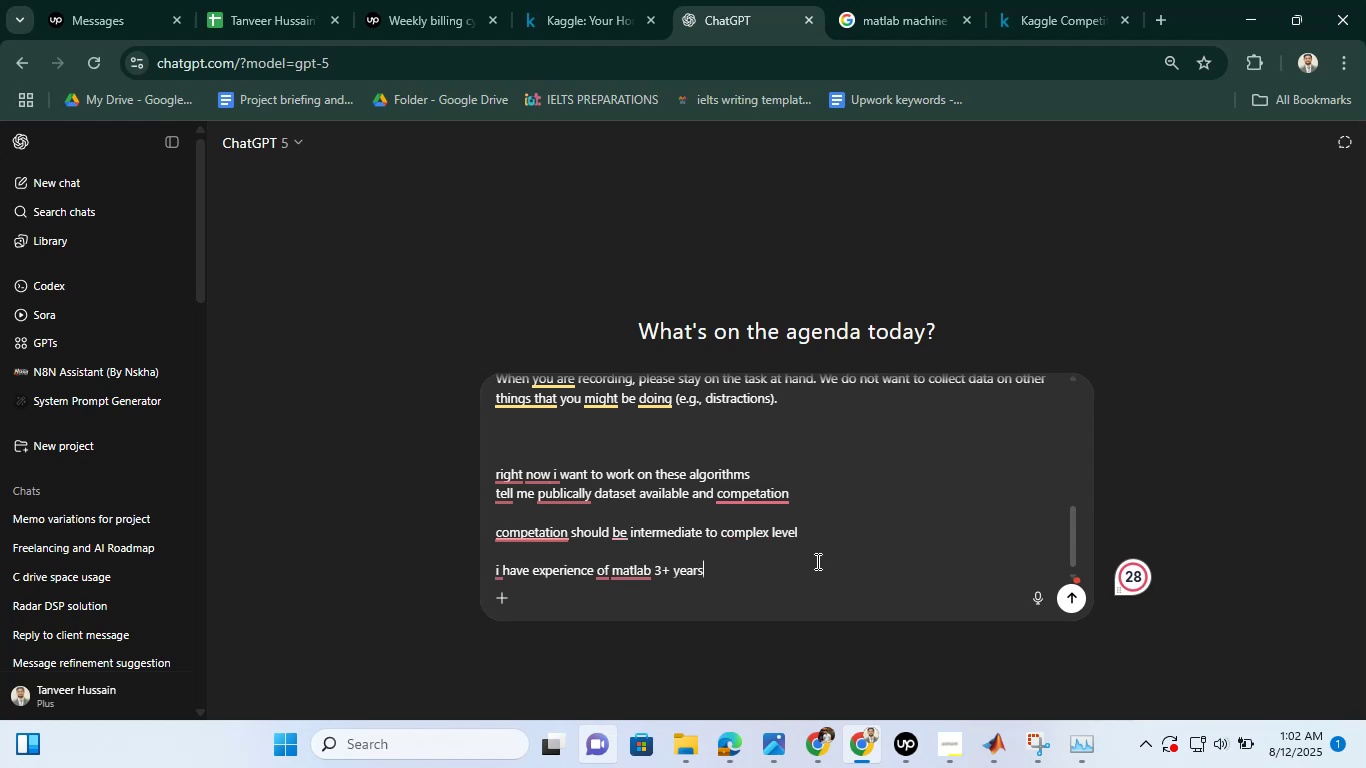 
key(Shift+Enter)
 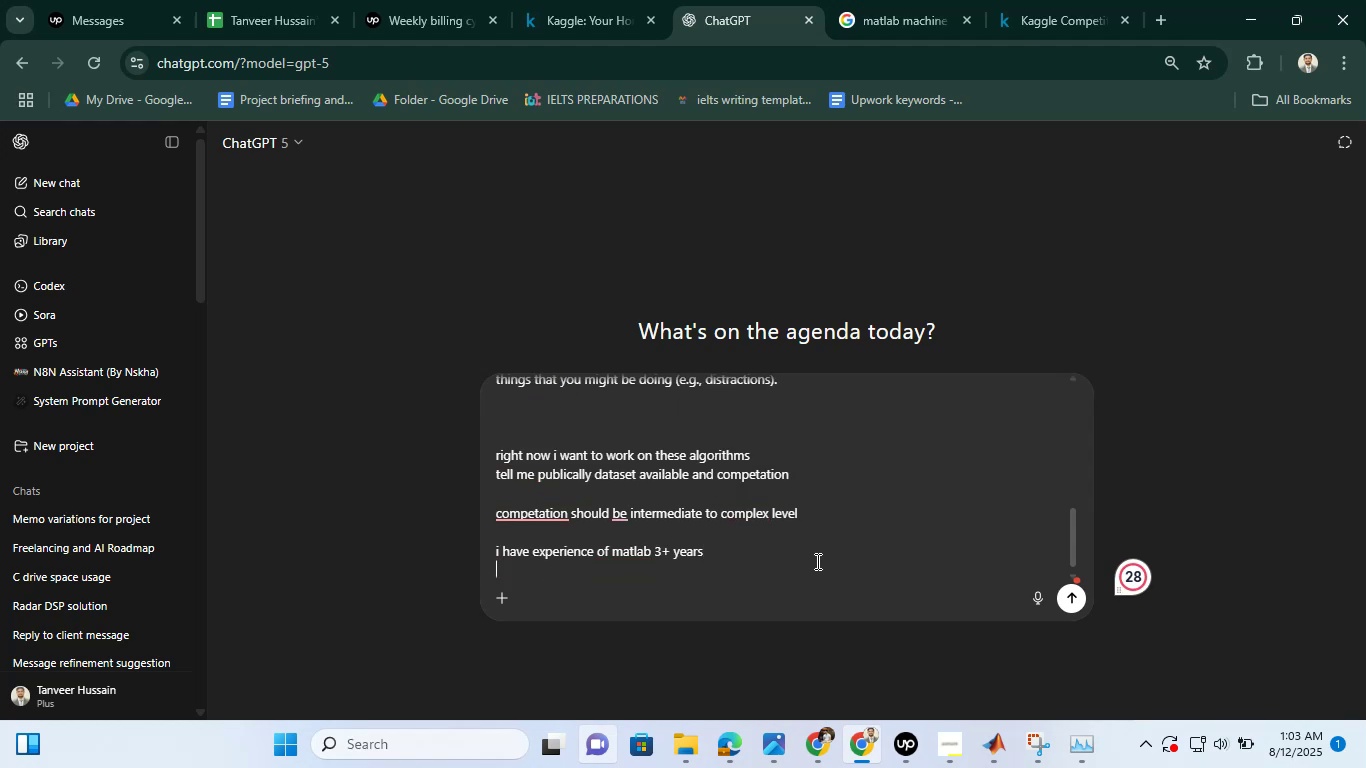 
type(where ,mat)
key(Backspace)
key(Backspace)
type(athematival)
key(Backspace)
key(Backspace)
key(Backspace)
type(cal stats)
key(Backspace)
type(istis signal procesing rda)
key(Backspace)
key(Backspace)
type(adar communoca)
key(Backspace)
key(Backspace)
key(Backspace)
type(ication ystem stuff is provied )
 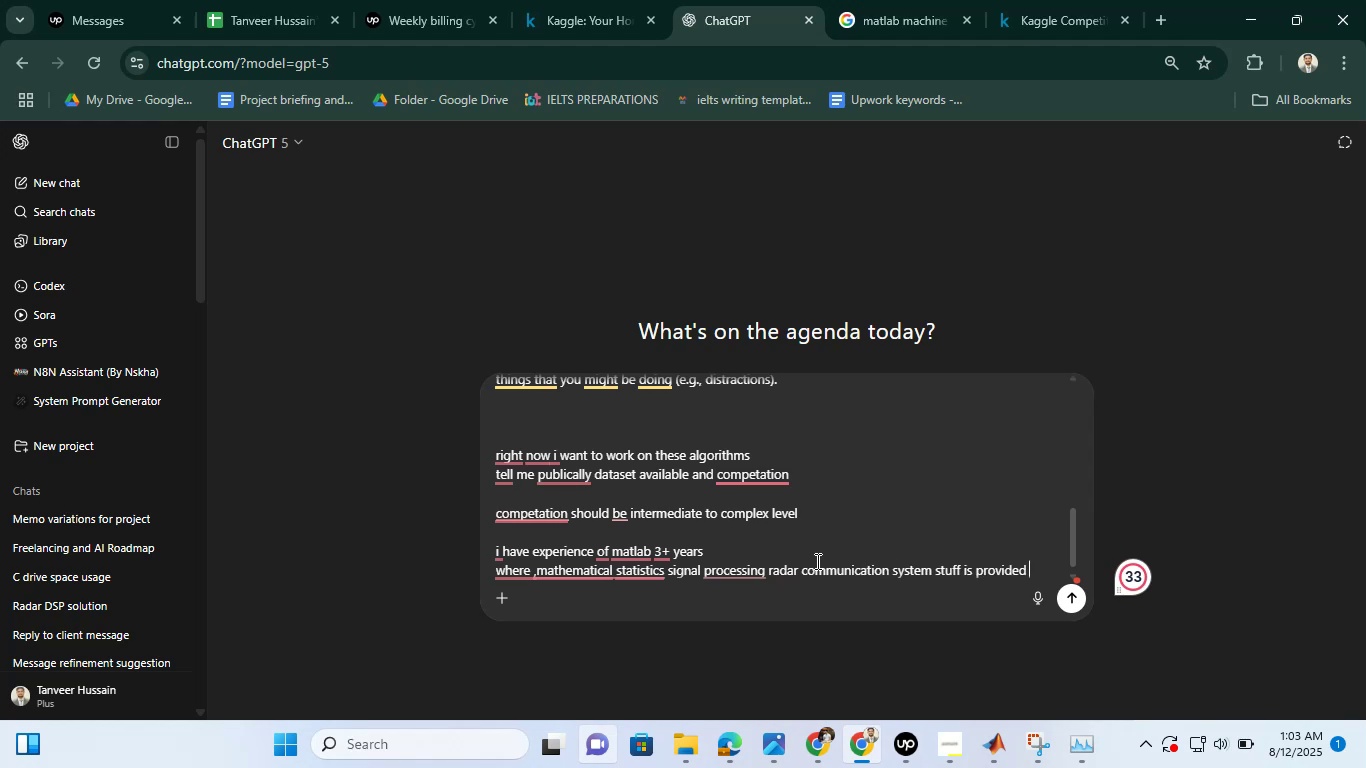 
key(Shift+Enter)
 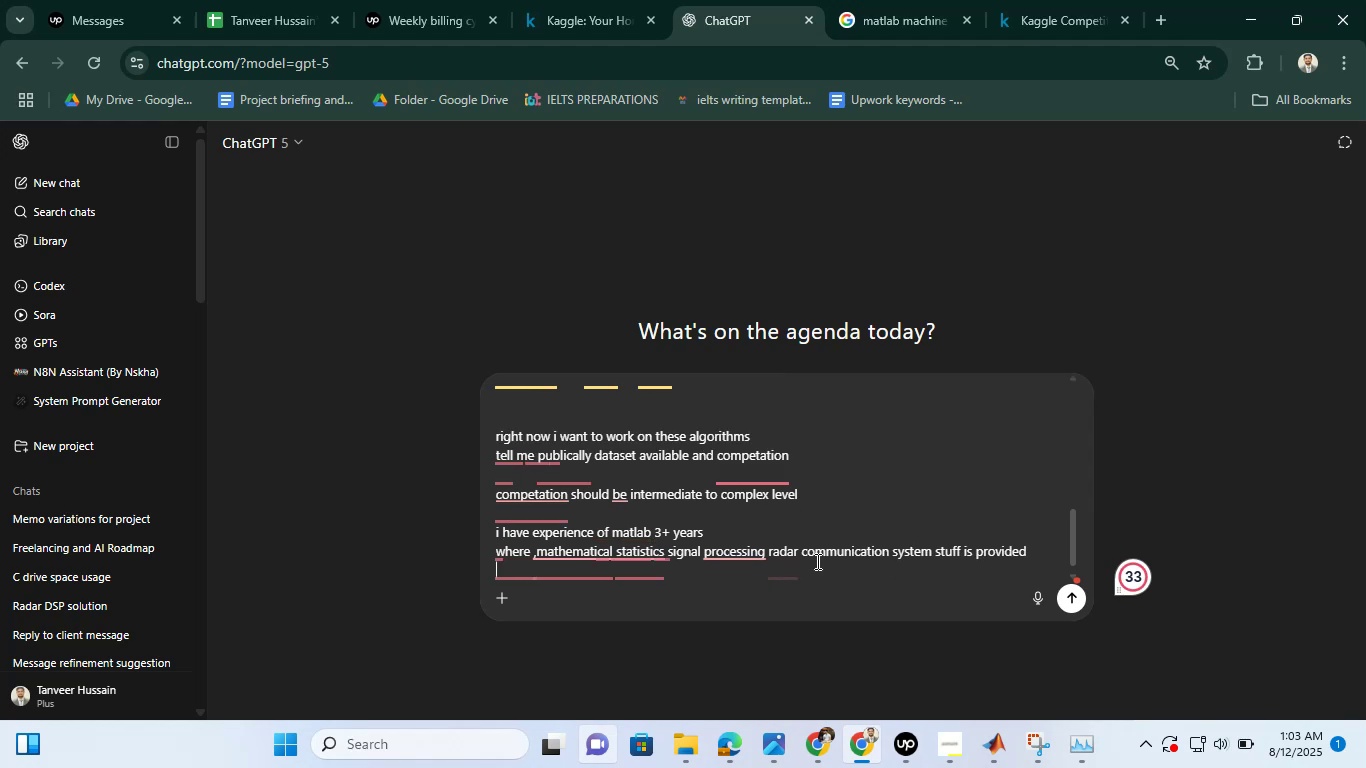 
key(Shift+Enter)
 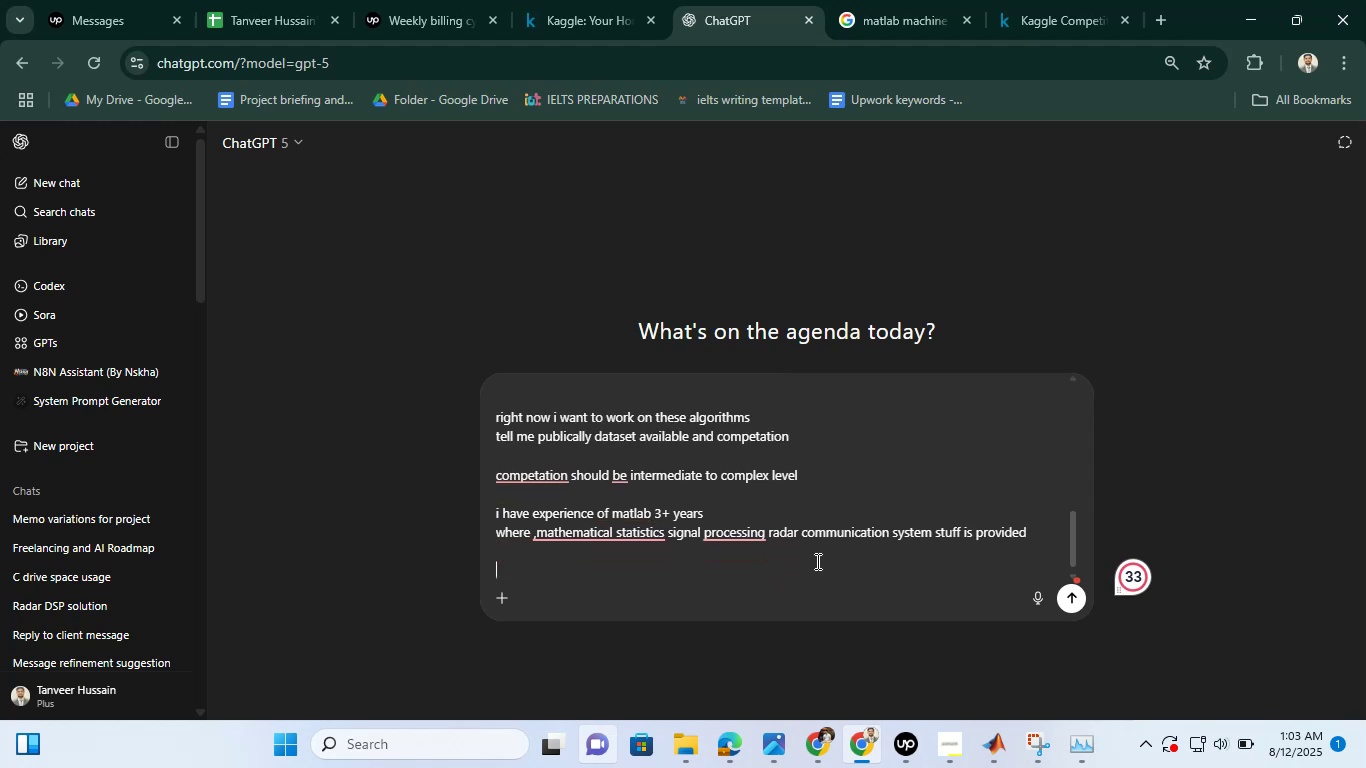 
type(well these are id)
key(Backspace)
key(Backspace)
type(different types i o)
key(Backspace)
type(would like to solve a real work)
key(Backspace)
type(ld pribl)
key(Backspace)
key(Backspace)
key(Backspace)
type(ine)
key(Backspace)
key(Backspace)
key(Backspace)
type(oblem, )
key(Backspace)
key(Backspace)
type( for that)
 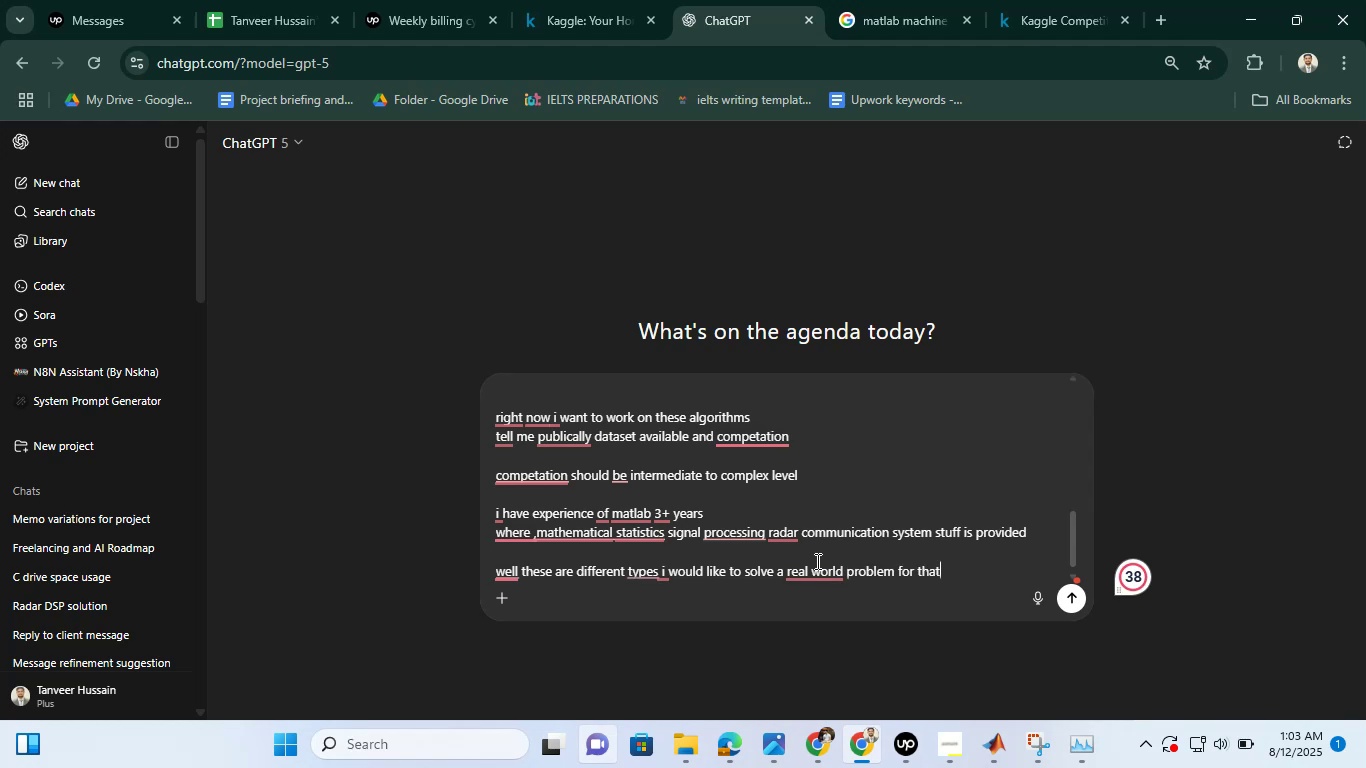 
key(Shift+Enter)
 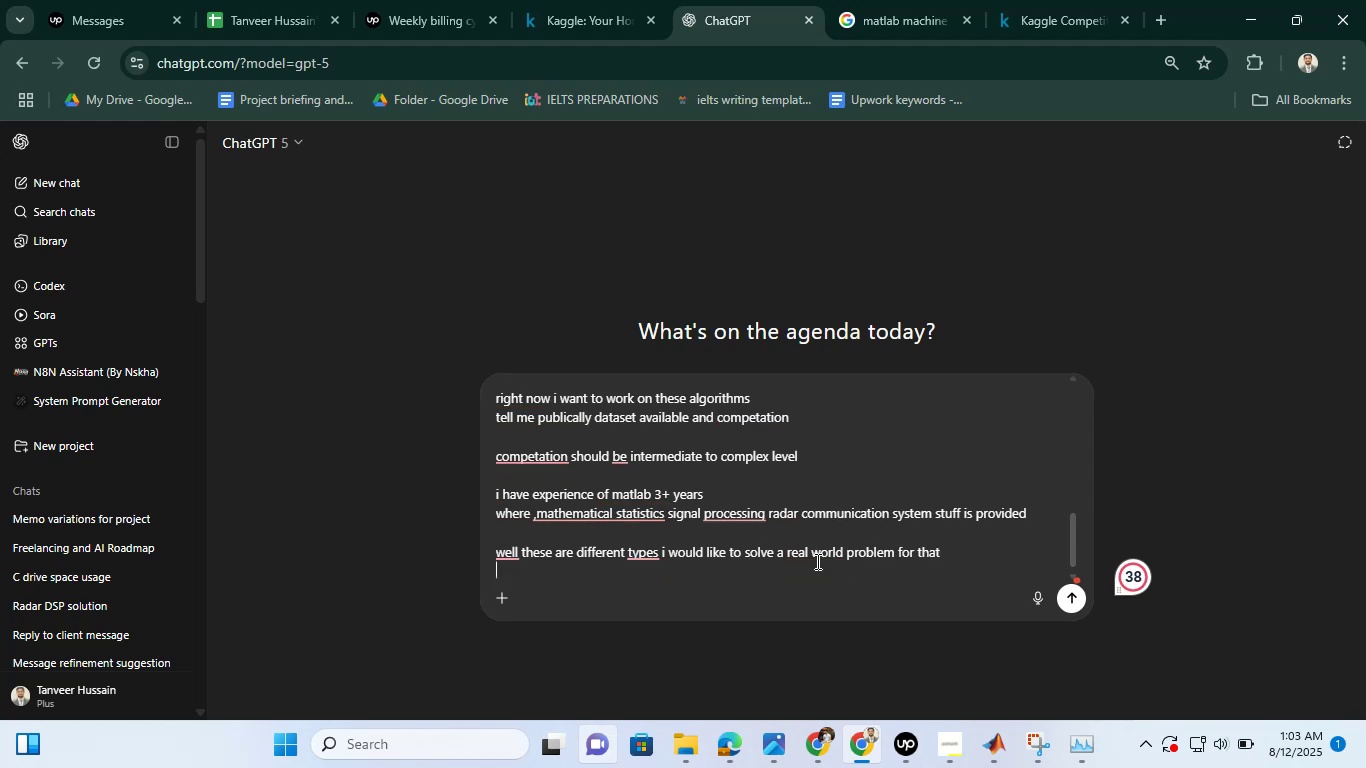 
key(Shift+Enter)
 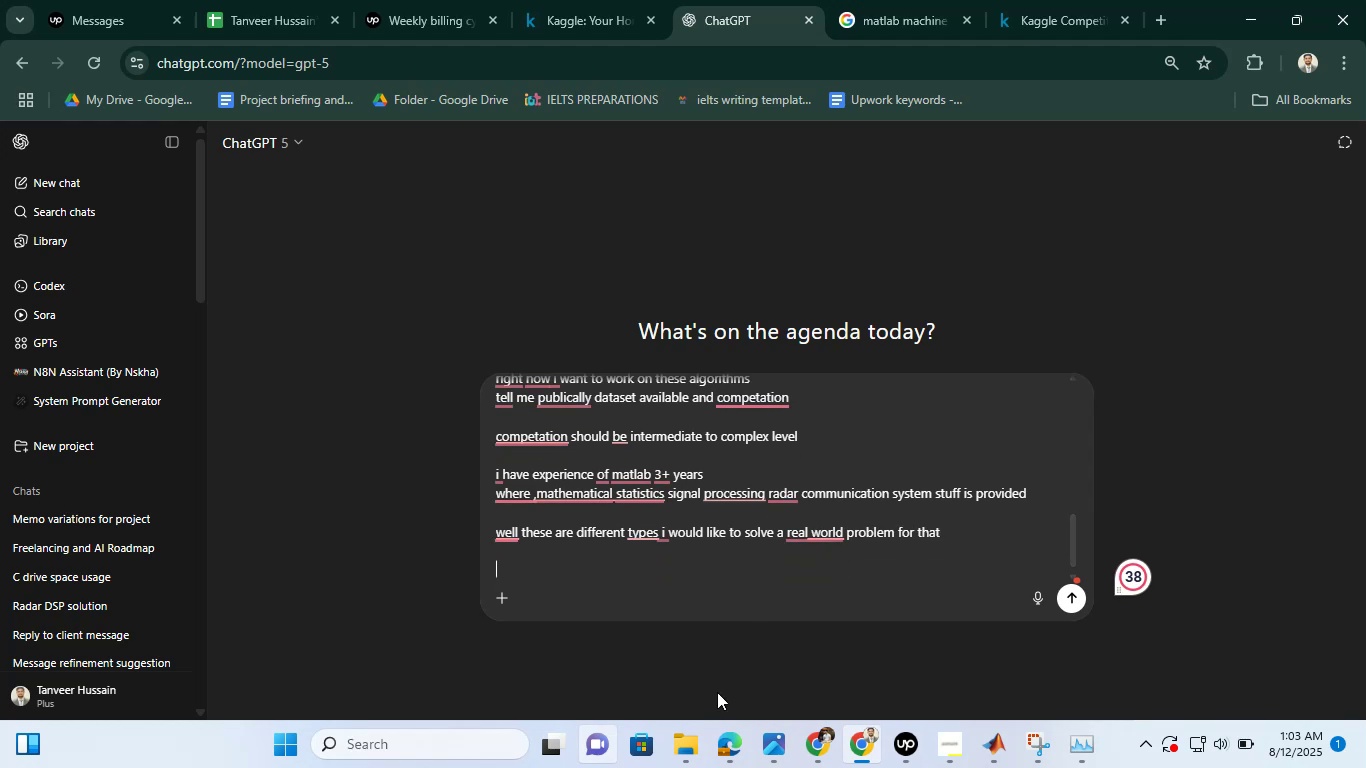 
left_click([720, 751])
 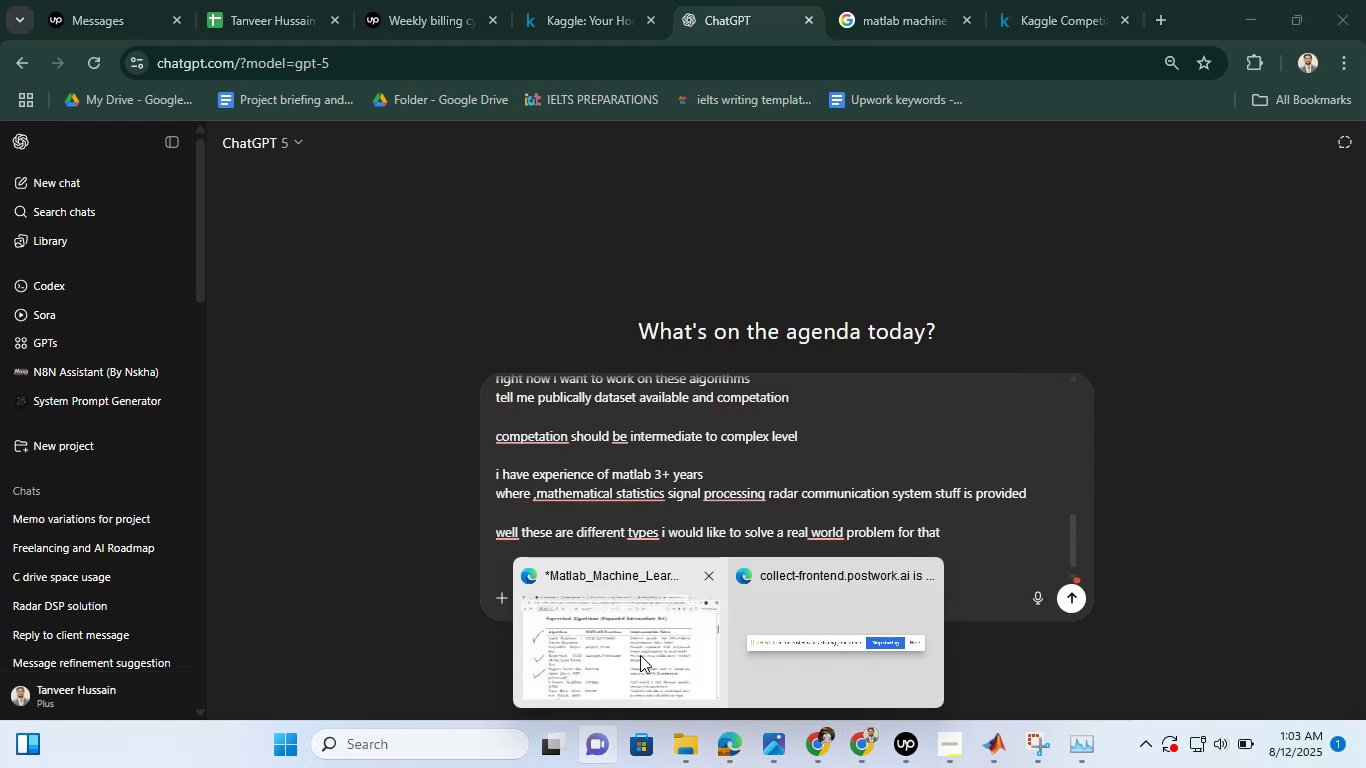 
left_click([640, 655])
 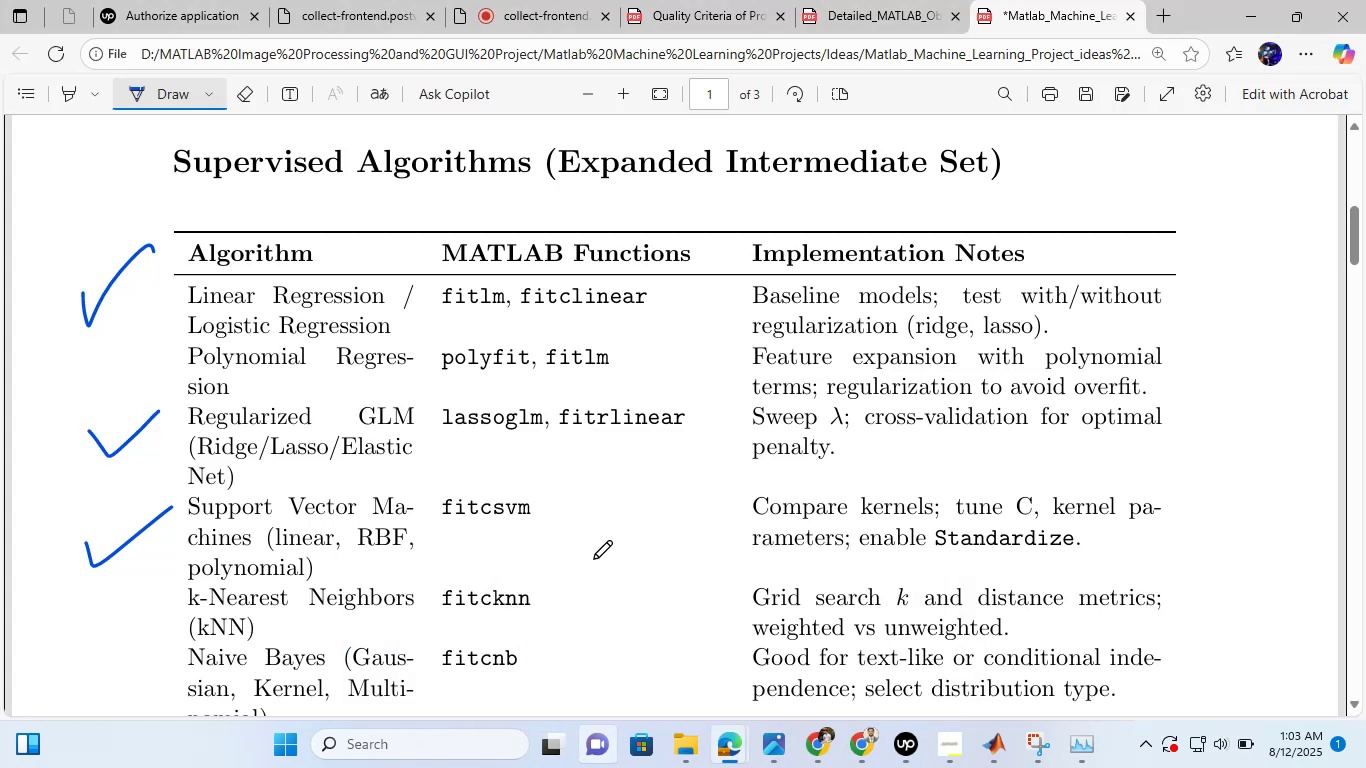 
key(Control+A)
 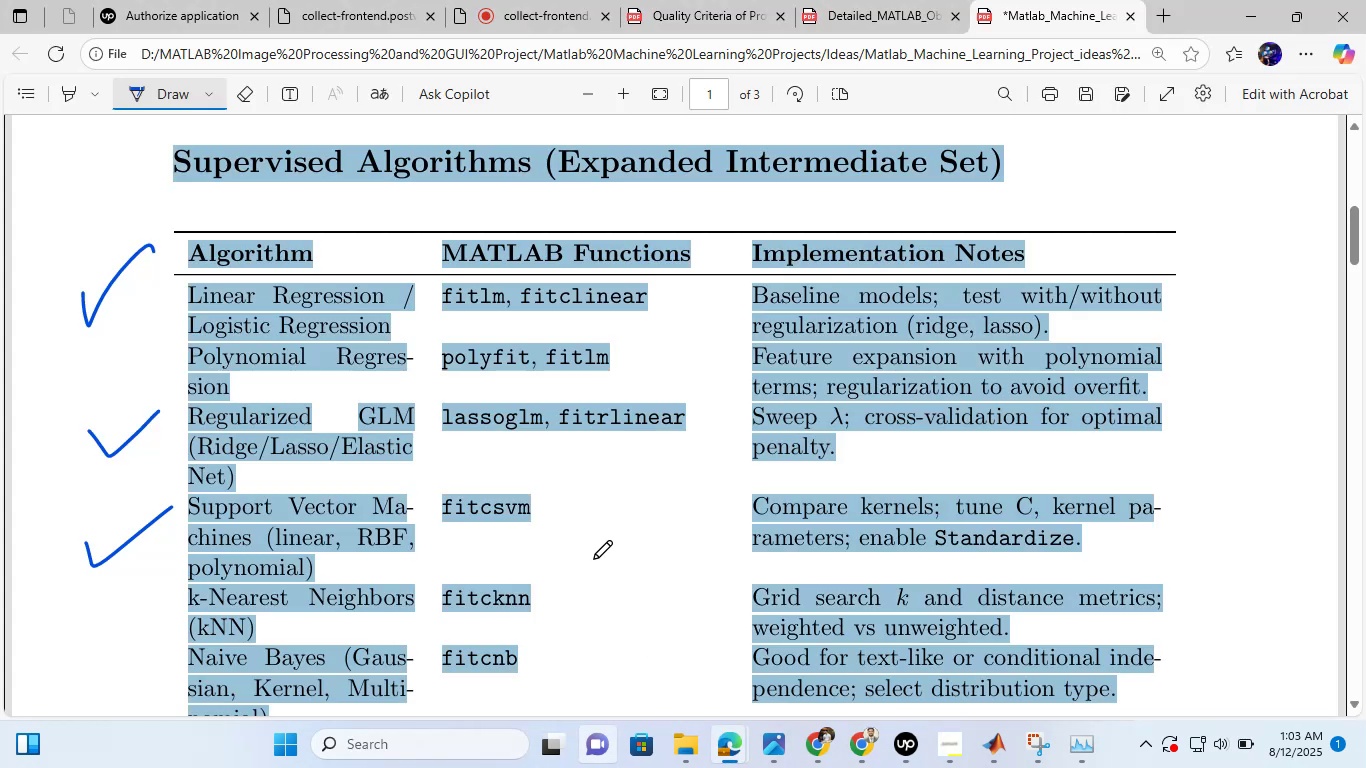 
key(Control+C)
 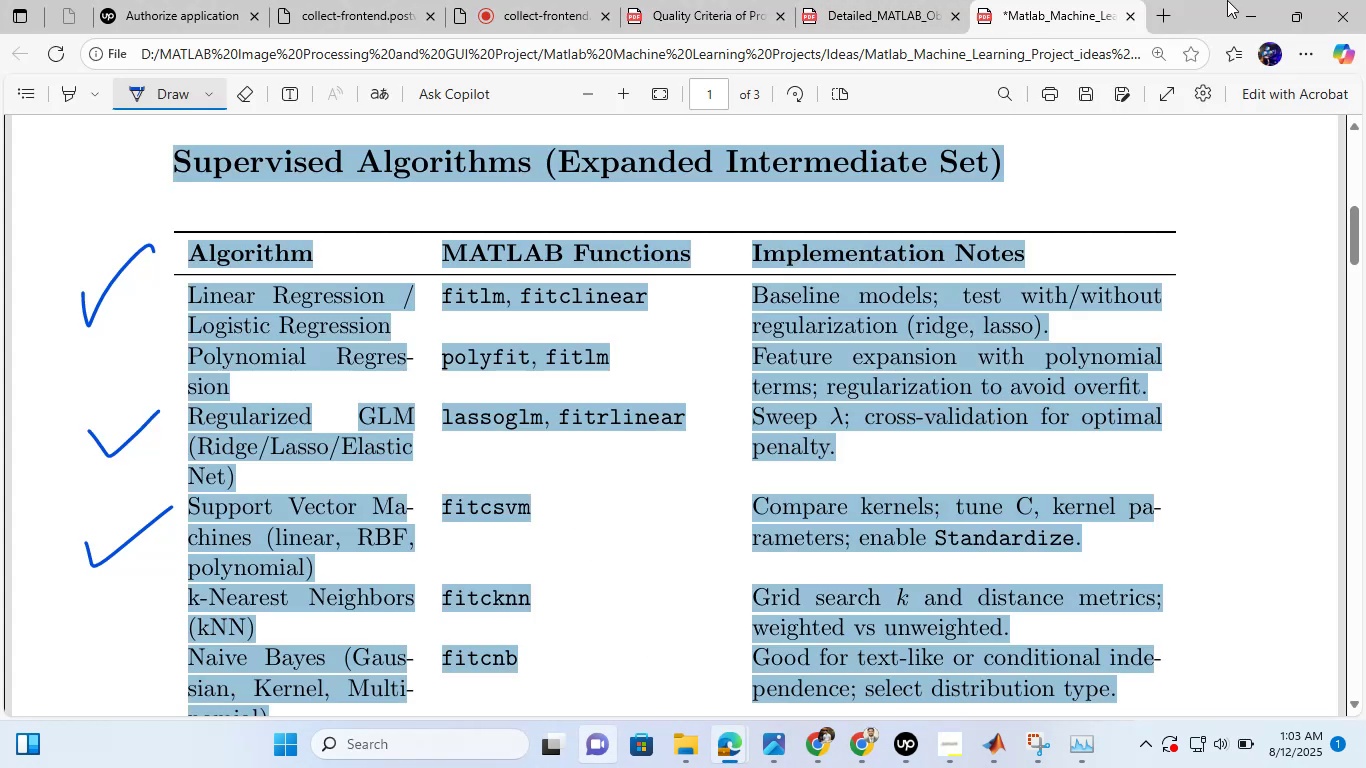 
left_click([1238, 0])
 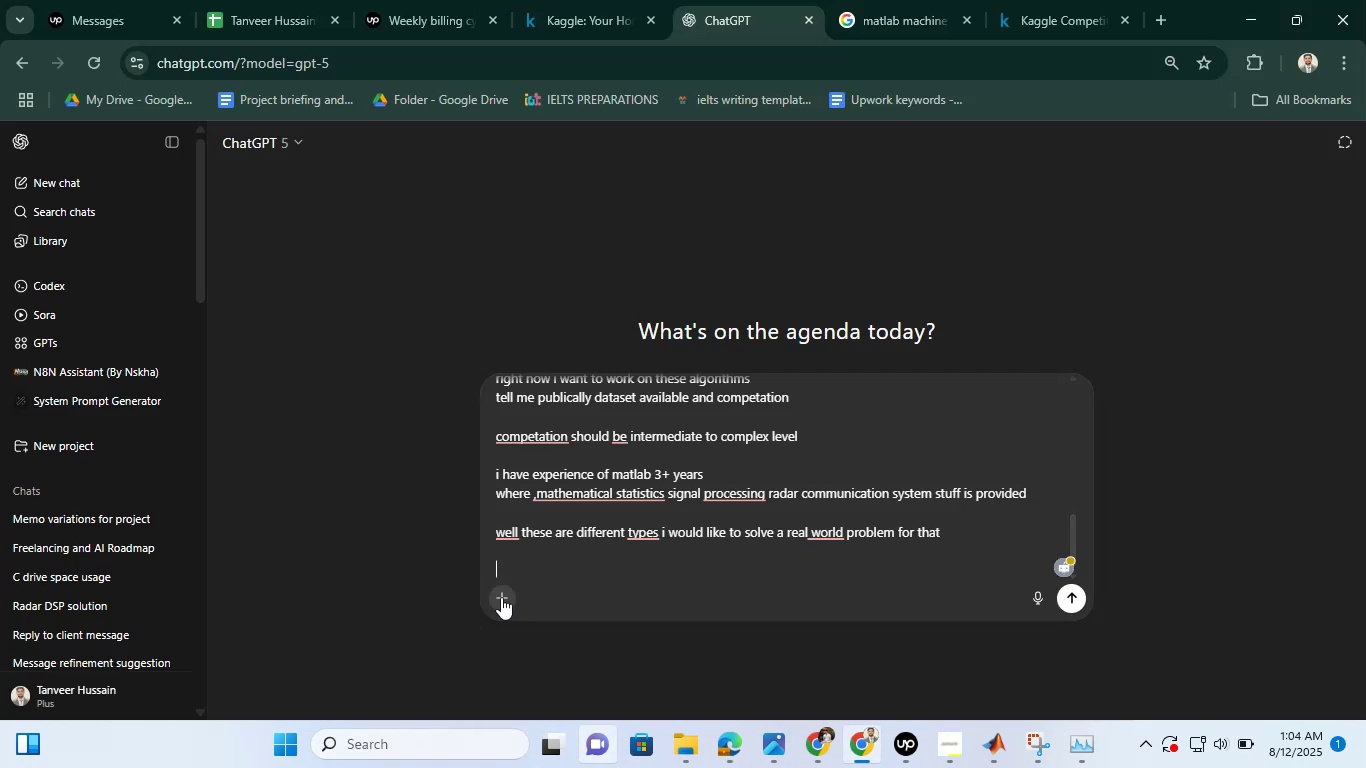 
left_click([501, 596])
 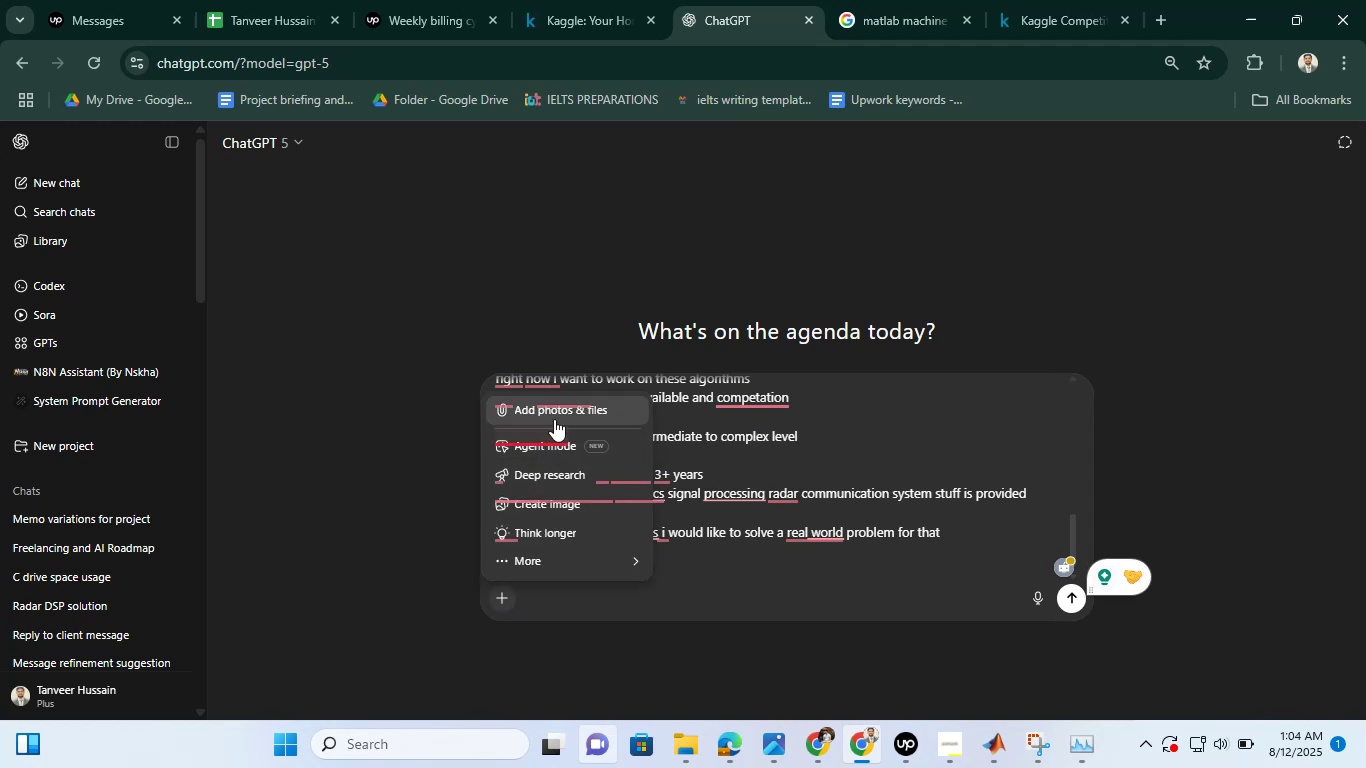 
left_click([554, 418])
 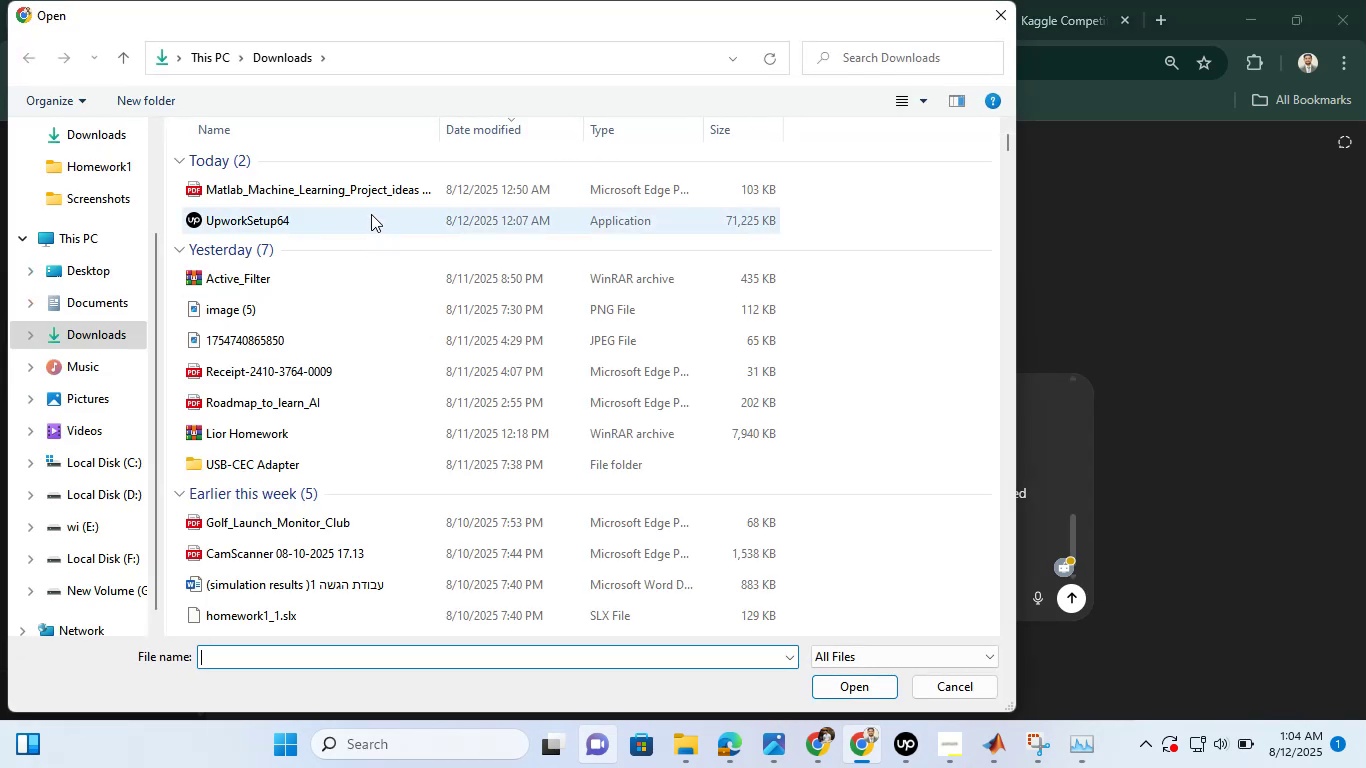 
left_click([369, 193])
 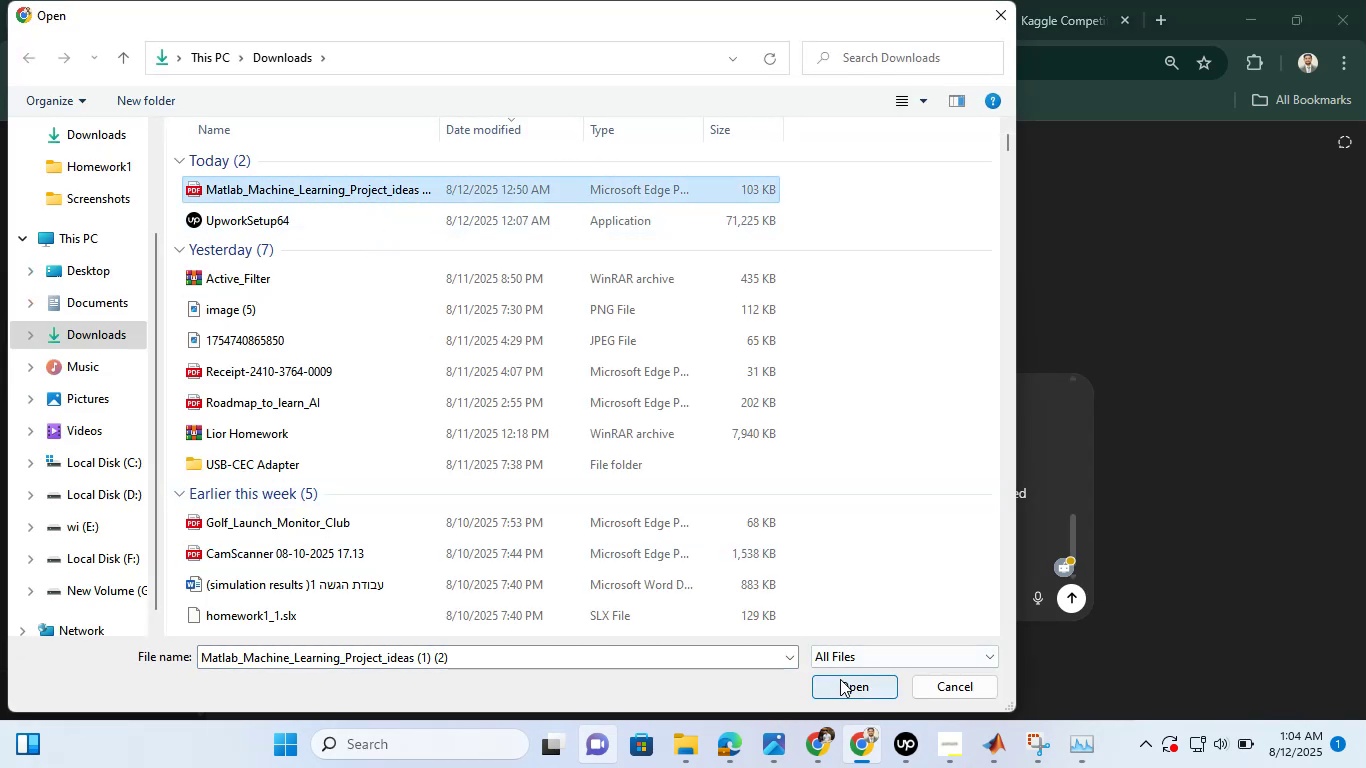 
left_click([840, 679])
 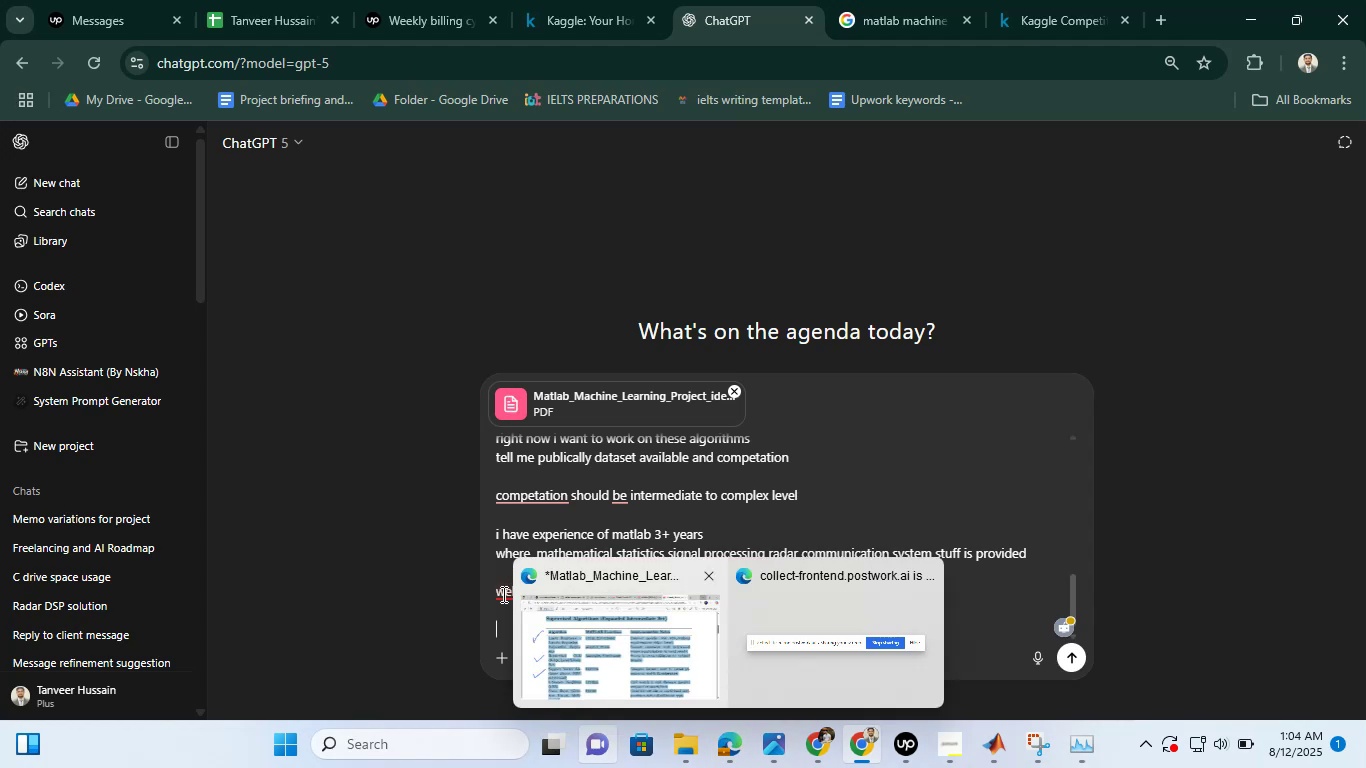 
type(right now just focus on the linear n)
key(Backspace)
type(and pil)
key(Backspace)
key(Backspace)
type(olynomail regression for that thank you)
 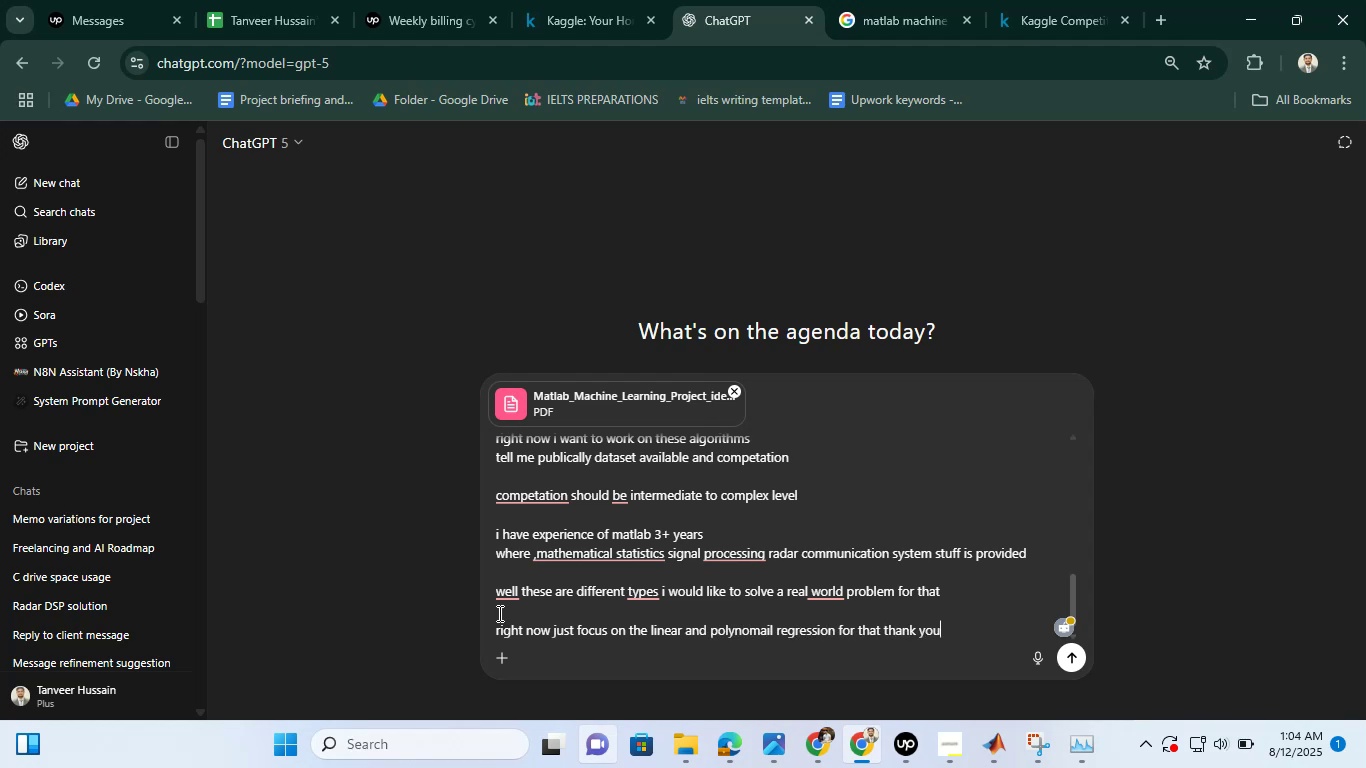 
key(Enter)
 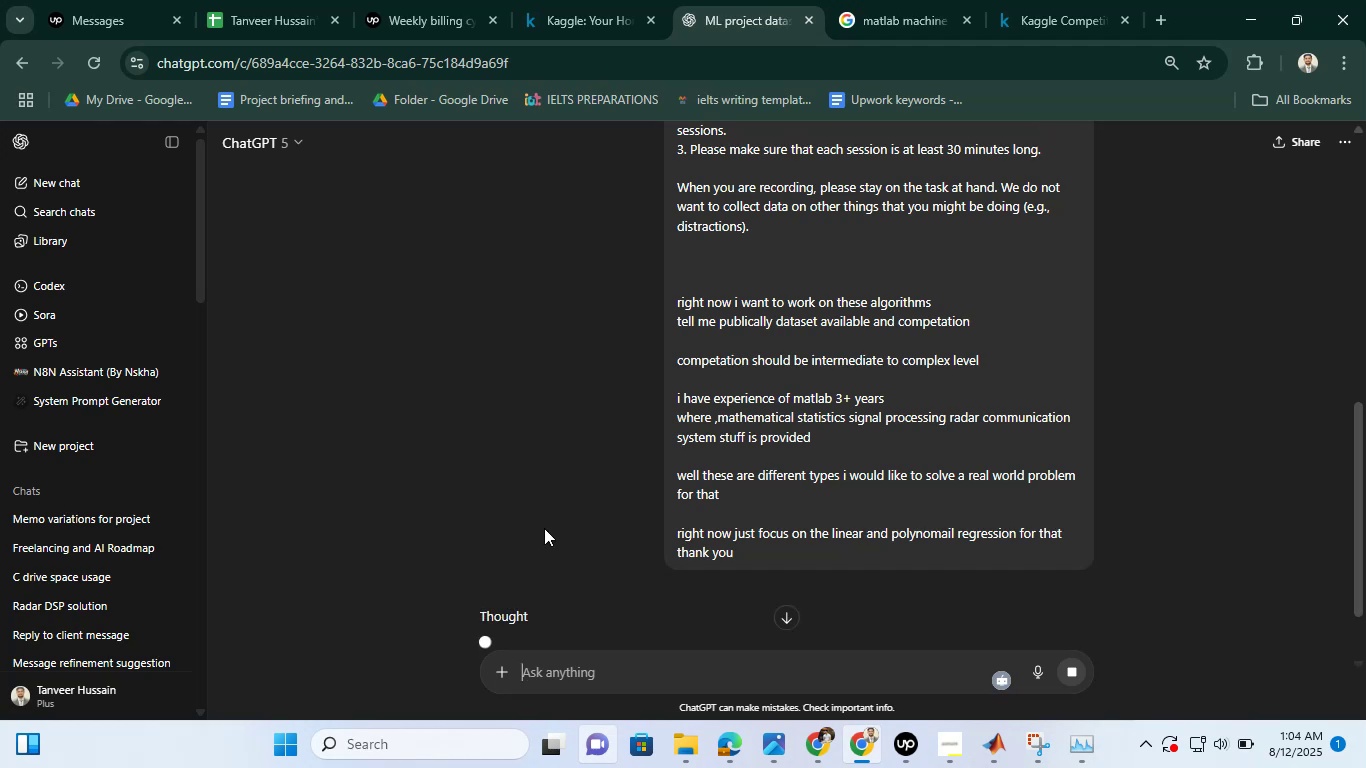 
scroll: coordinate [715, 375], scroll_direction: down, amount: 6.0
 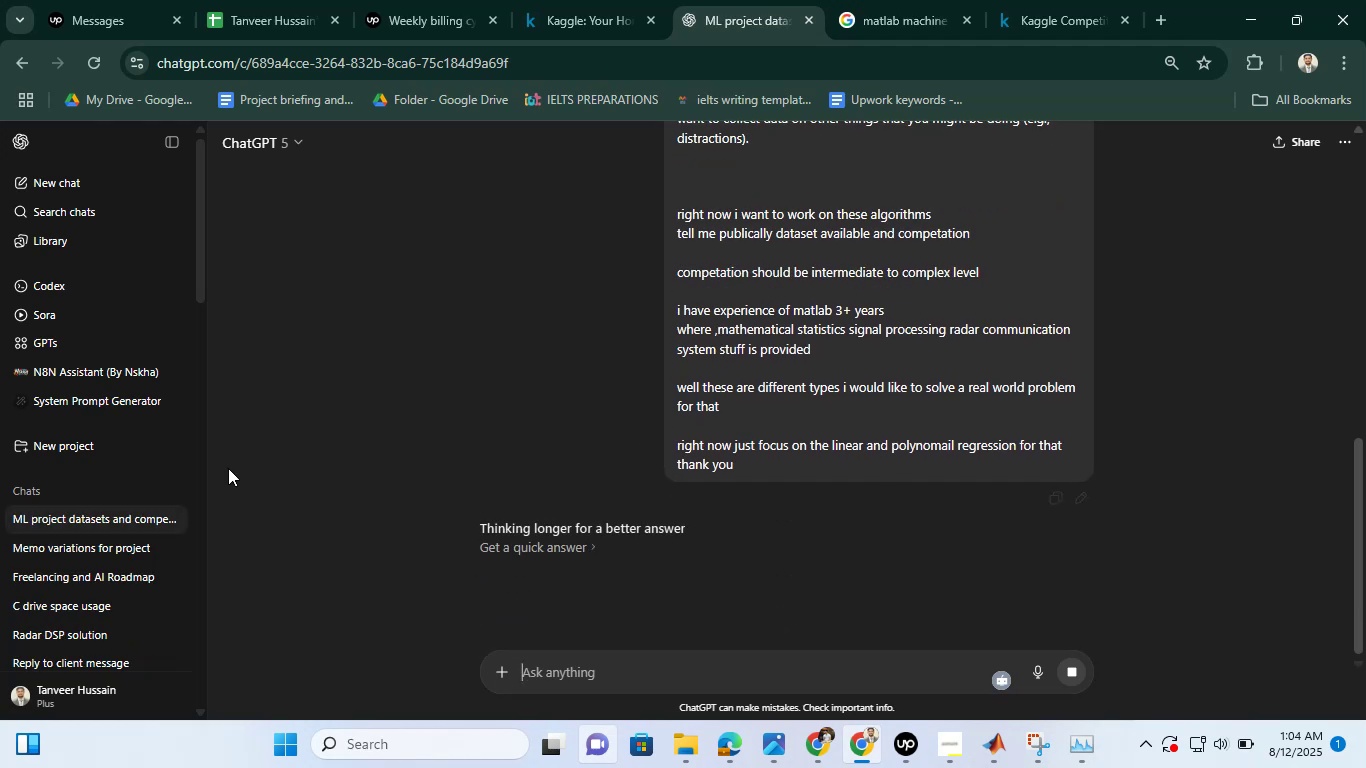 
left_click([1069, 0])
 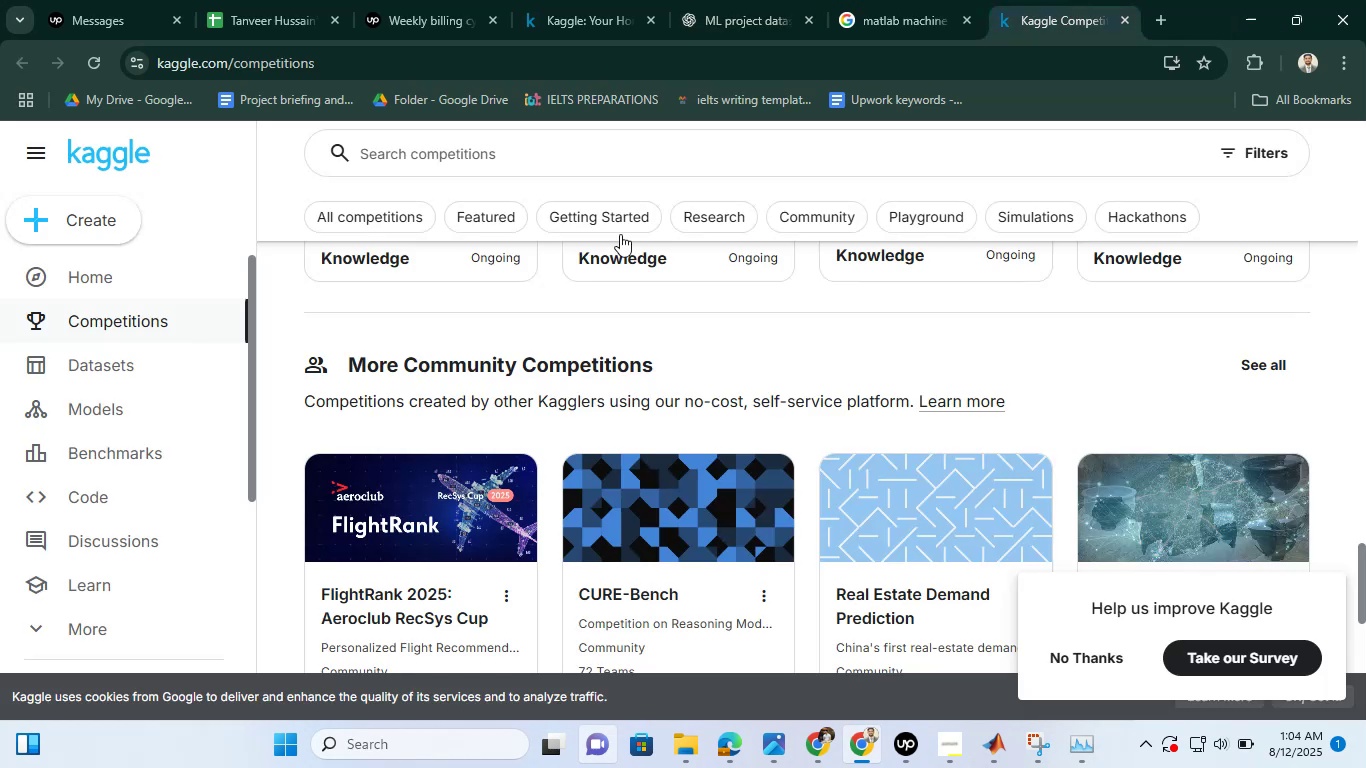 
scroll: coordinate [614, 299], scroll_direction: up, amount: 25.0
 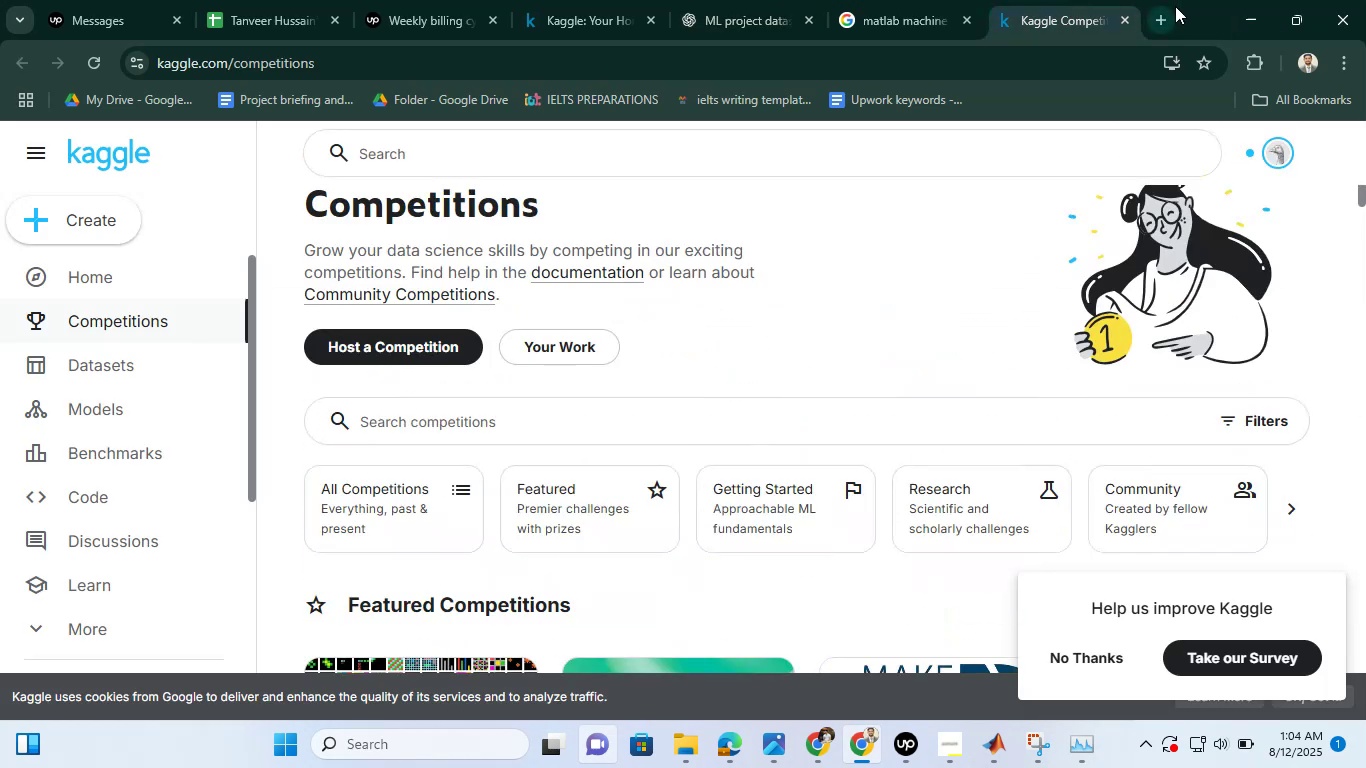 
left_click([1175, 6])
 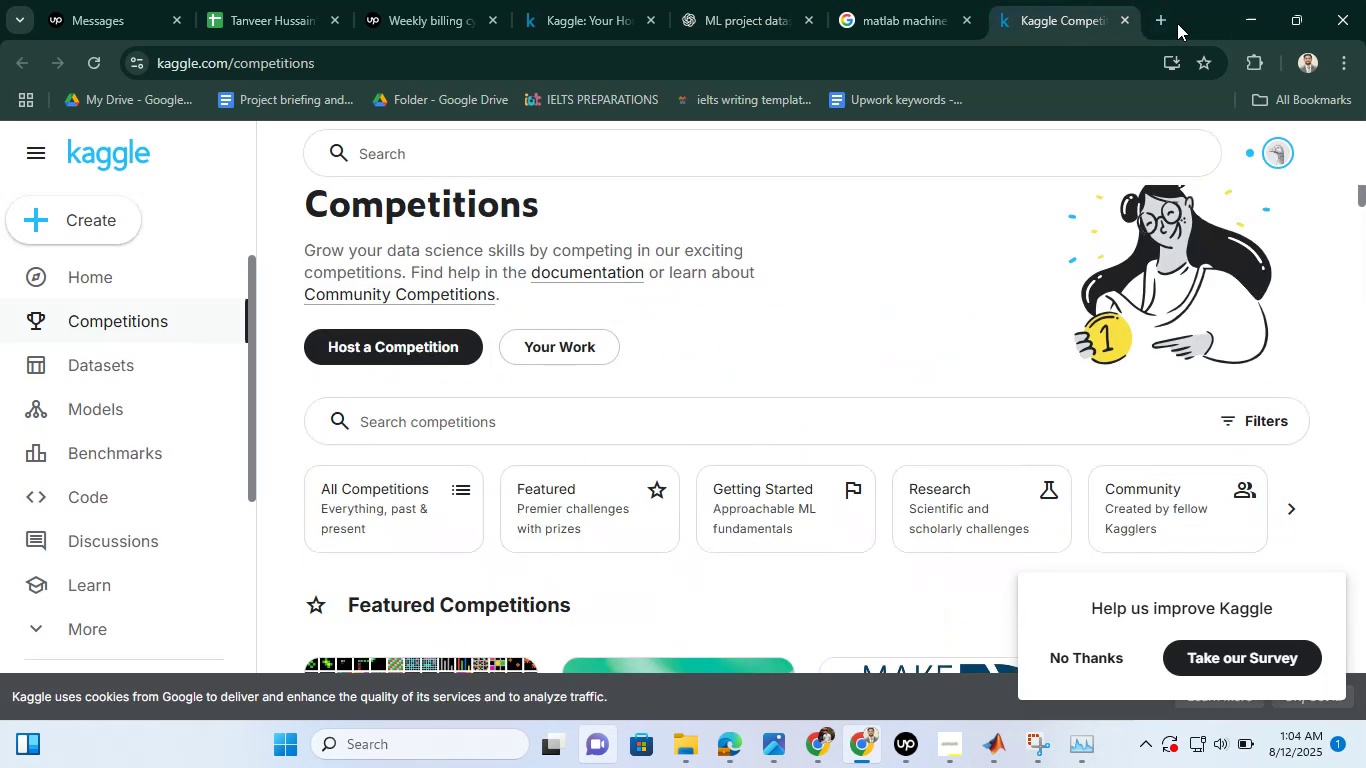 
left_click([1168, 22])
 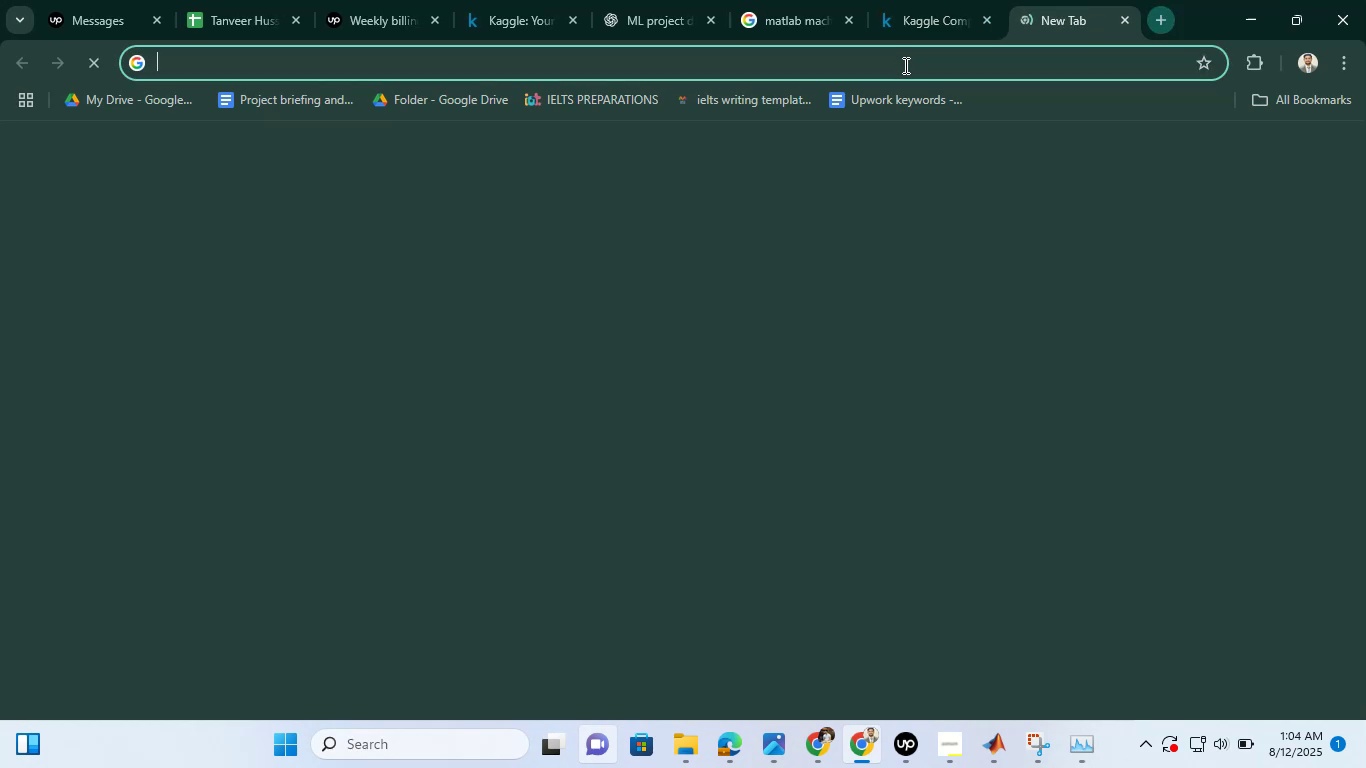 
left_click([904, 65])
 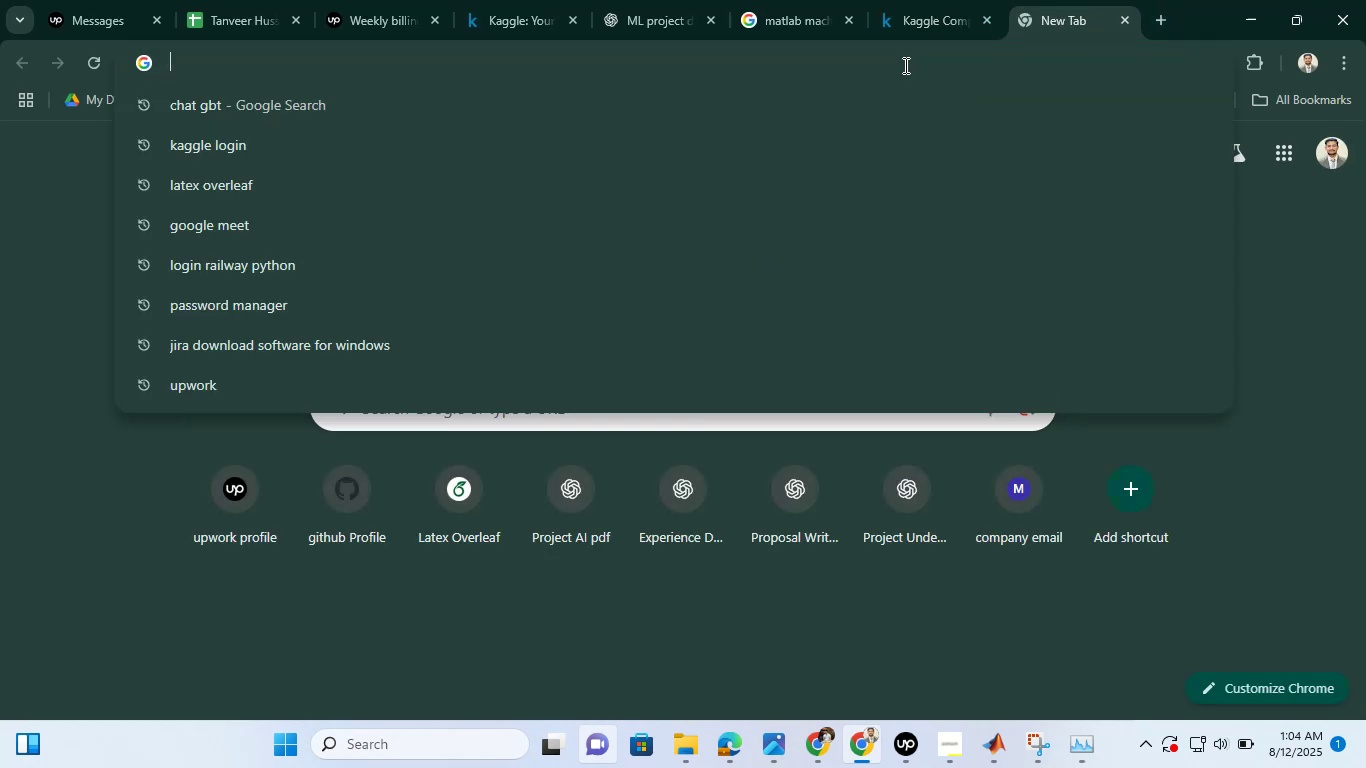 
type(kaggle matlab )
key(Backspace)
key(Backspace)
key(Backspace)
key(Backspace)
key(Backspace)
key(Backspace)
key(Backspace)
key(Backspace)
type(co)
key(Backspace)
key(Backspace)
type( o)
key(Backspace)
type(o)
key(Backspace)
type(ompeat)
key(Backspace)
key(Backspace)
type(tations matlab signal )
key(Backspace)
key(Backspace)
key(Backspace)
key(Backspace)
key(Backspace)
key(Backspace)
key(Backspace)
type(plolynima)
key(Backspace)
key(Backspace)
key(Backspace)
key(Backspace)
type(nomial and linear)
 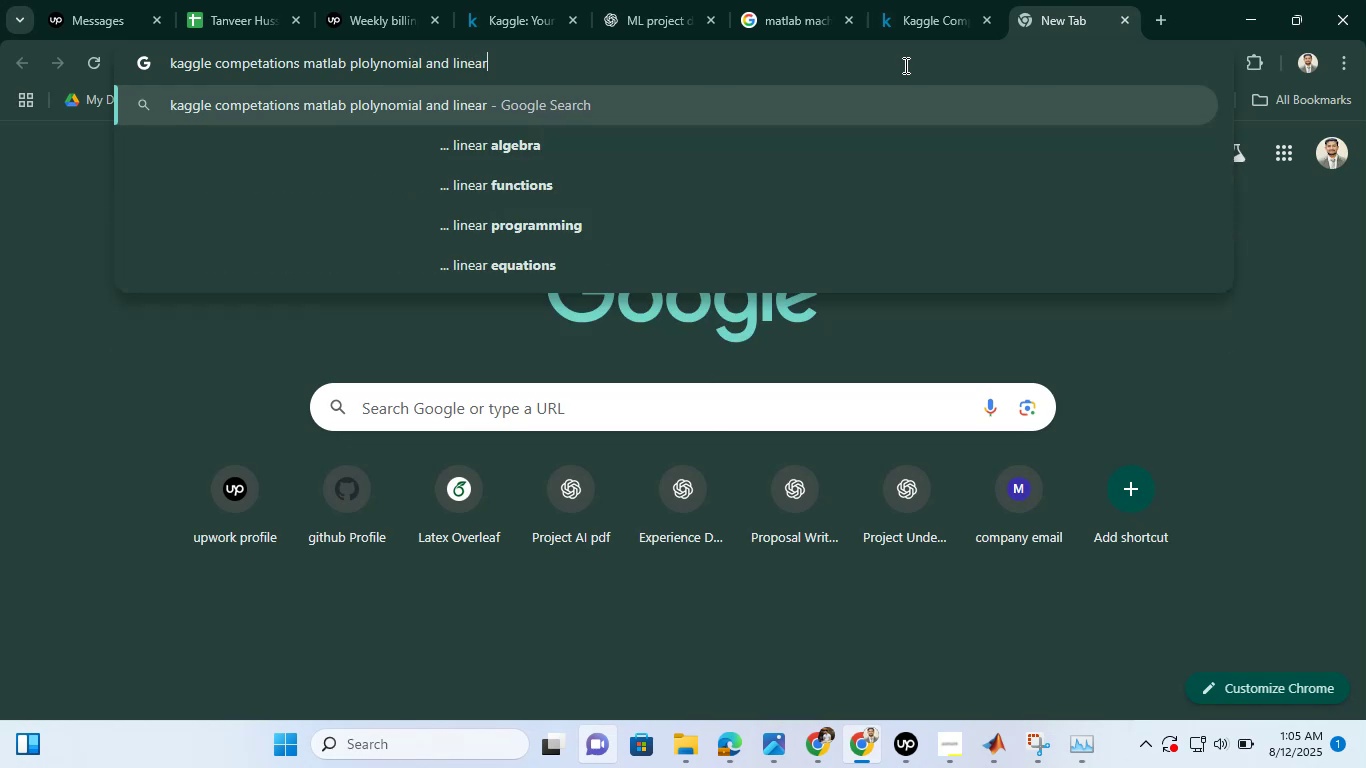 
hold_key(key=C, duration=28.23)
 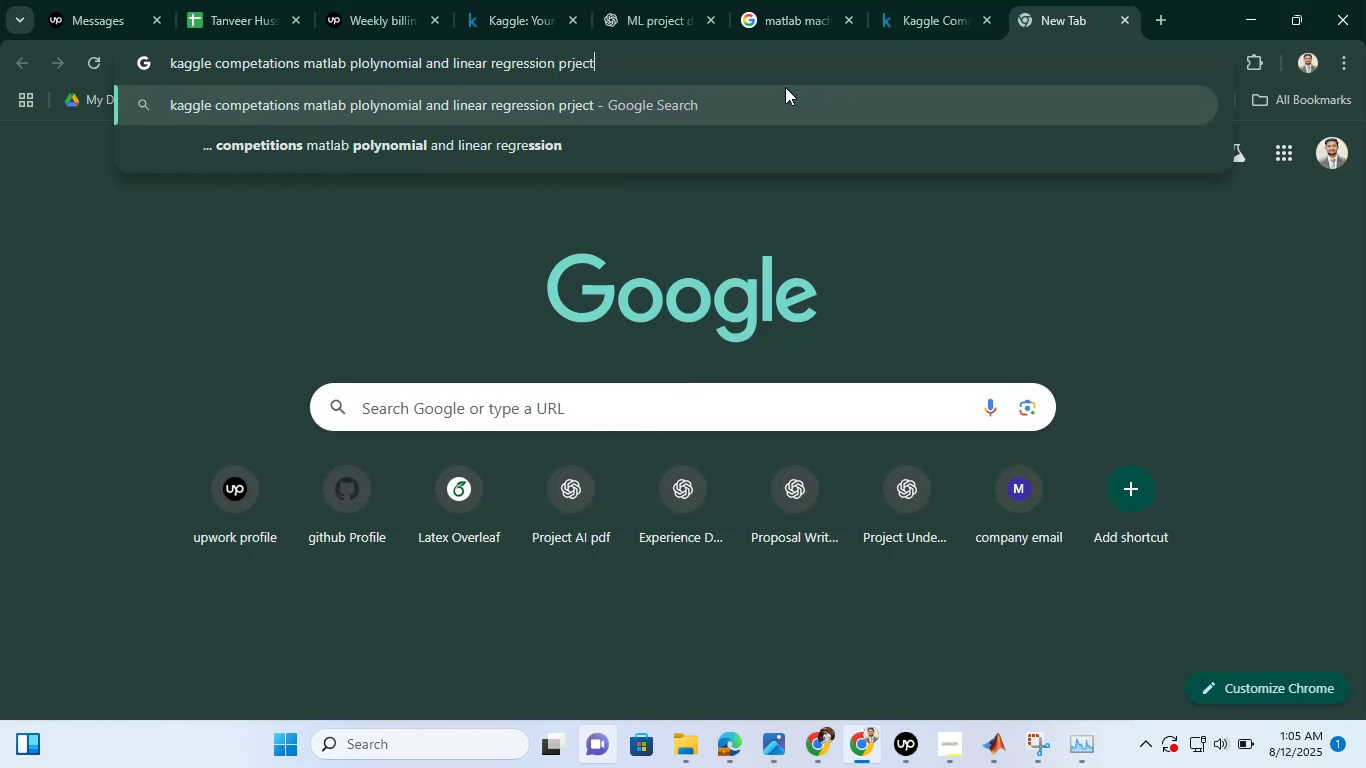 
left_click([723, 744])
 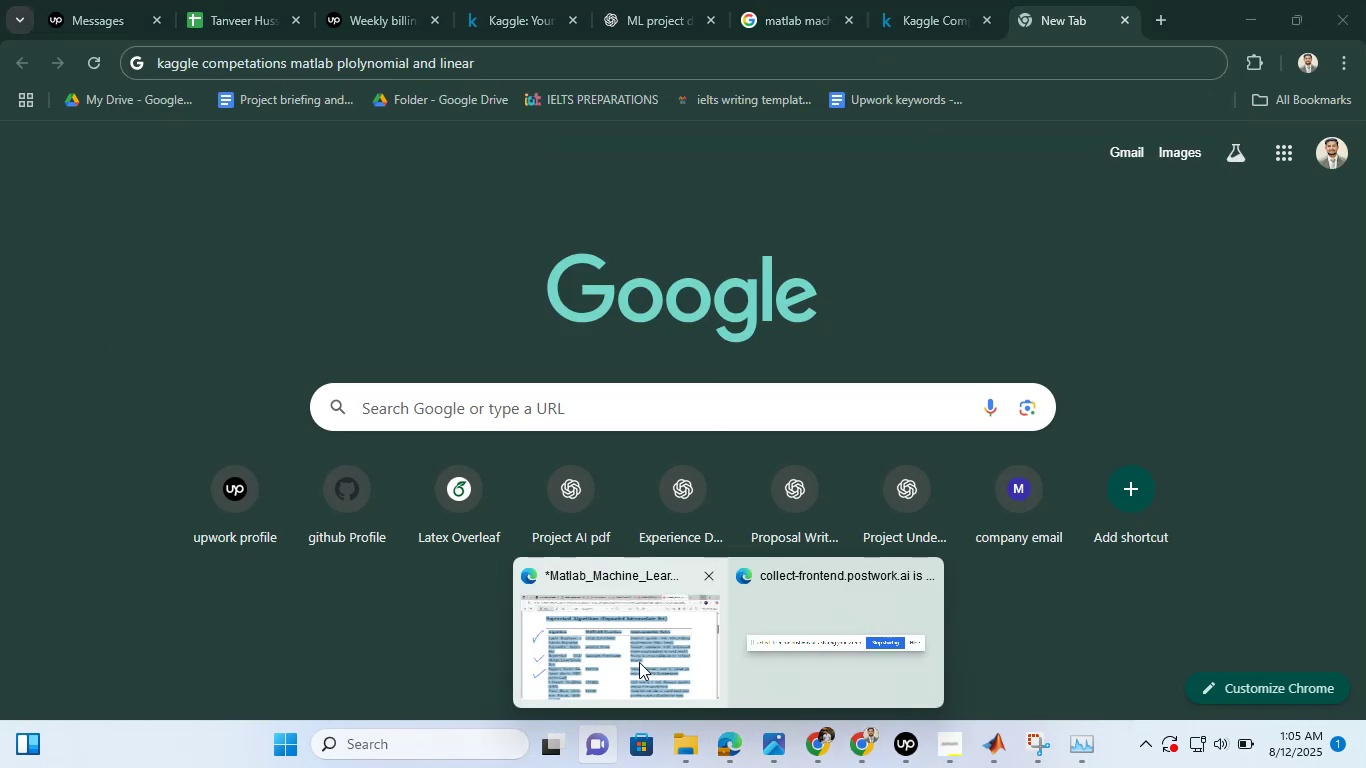 
left_click([639, 662])
 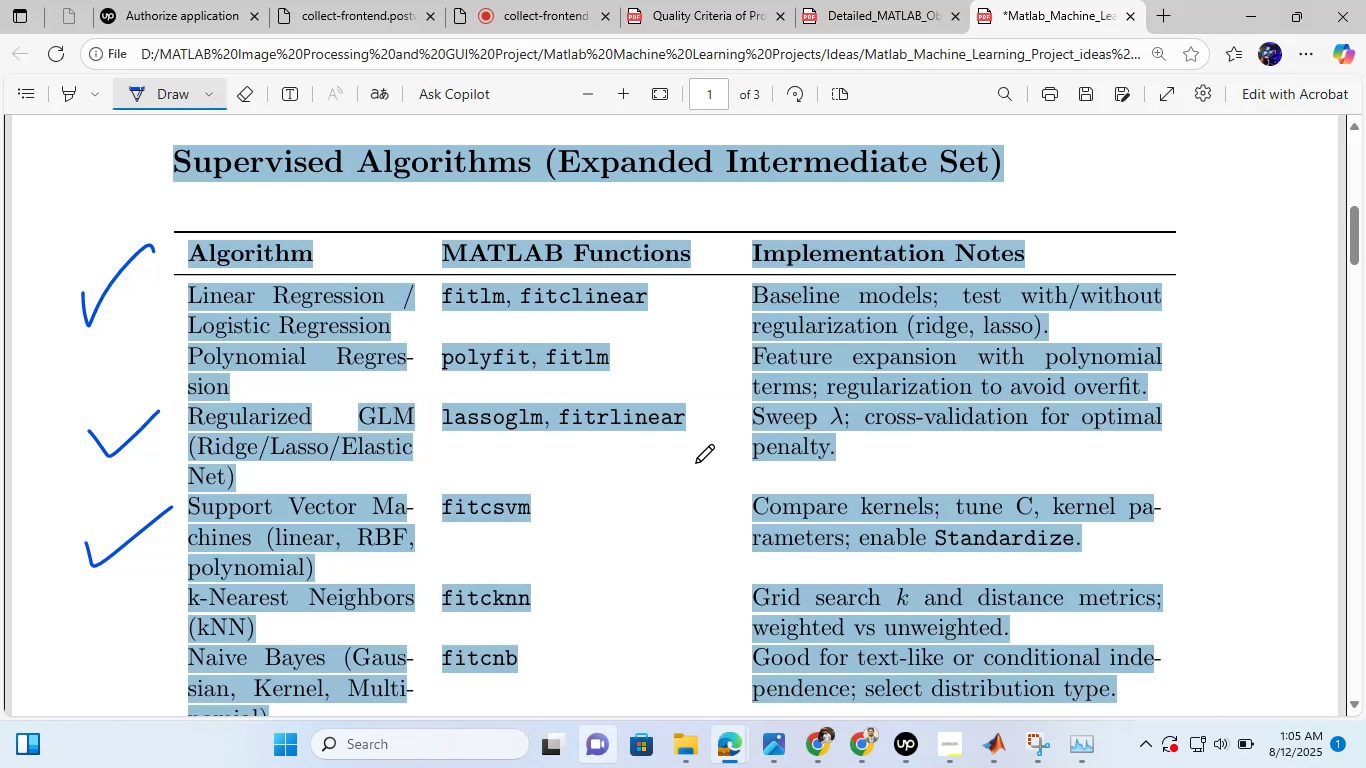 
left_click([697, 463])
 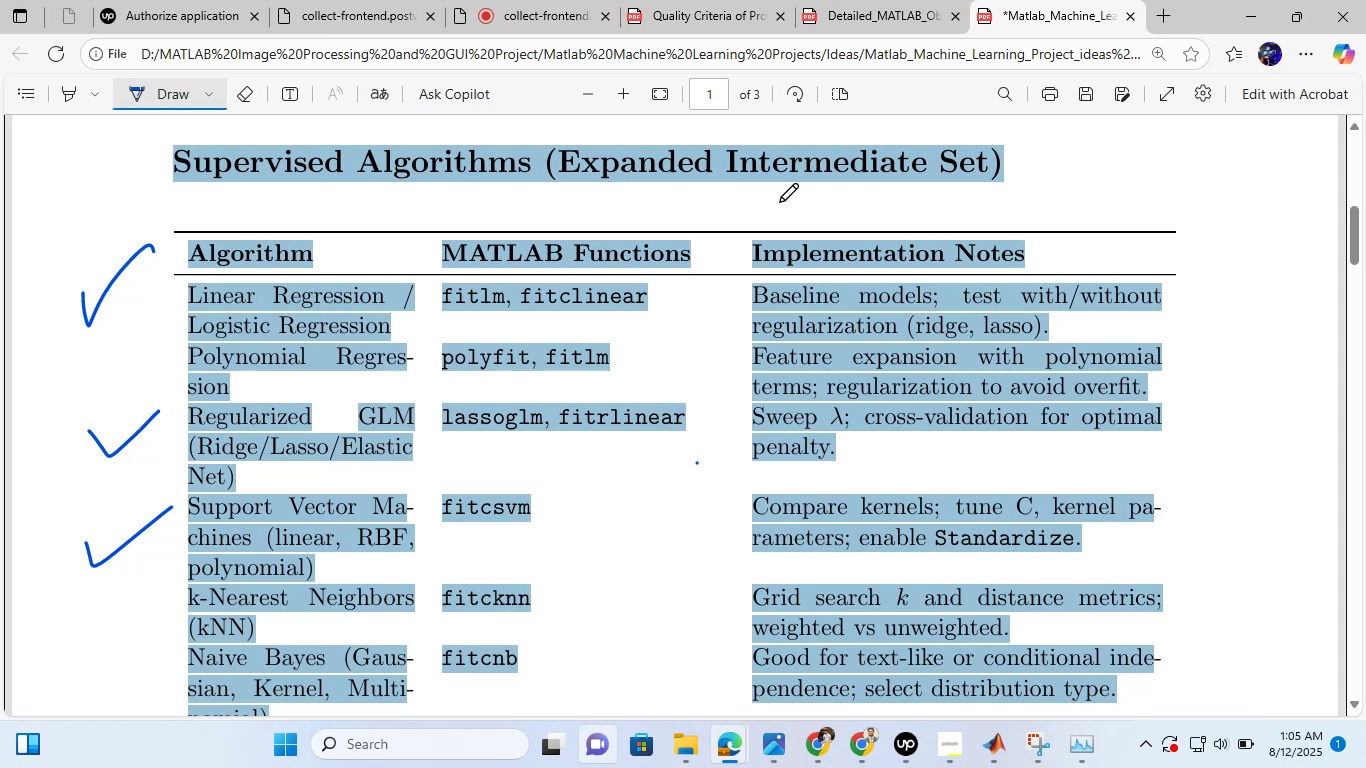 
left_click([1263, 0])
 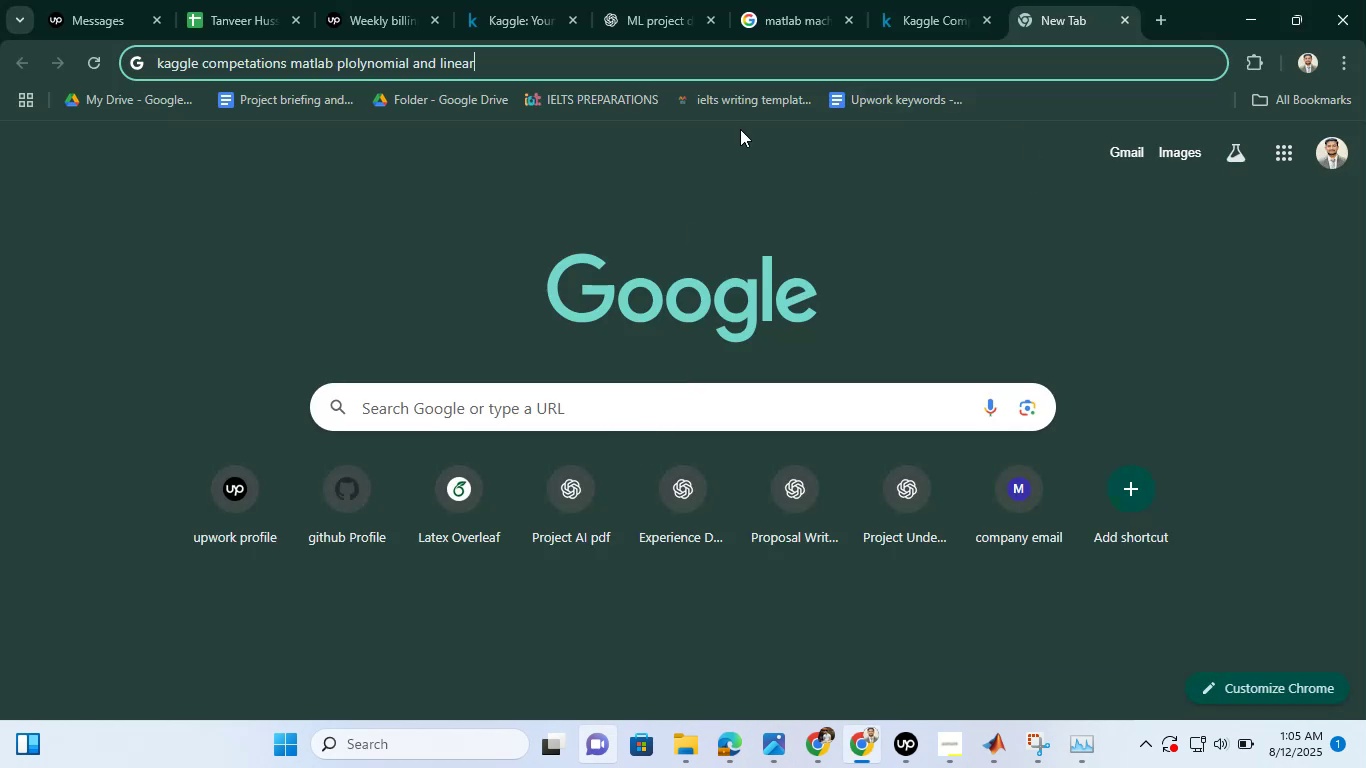 
type( regression pret)
key(Backspace)
key(Backspace)
key(Backspace)
key(Backspace)
type(oects)
 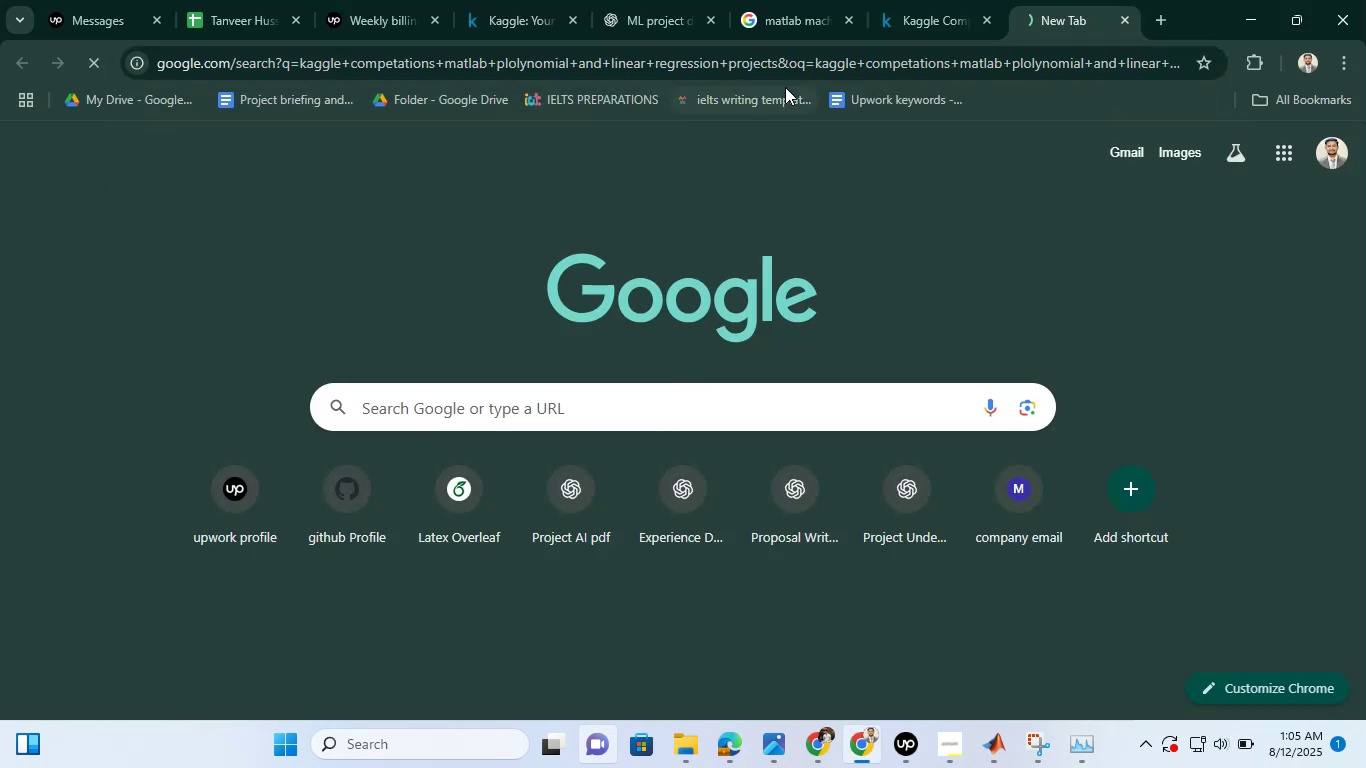 
hold_key(key=J, duration=1.68)
 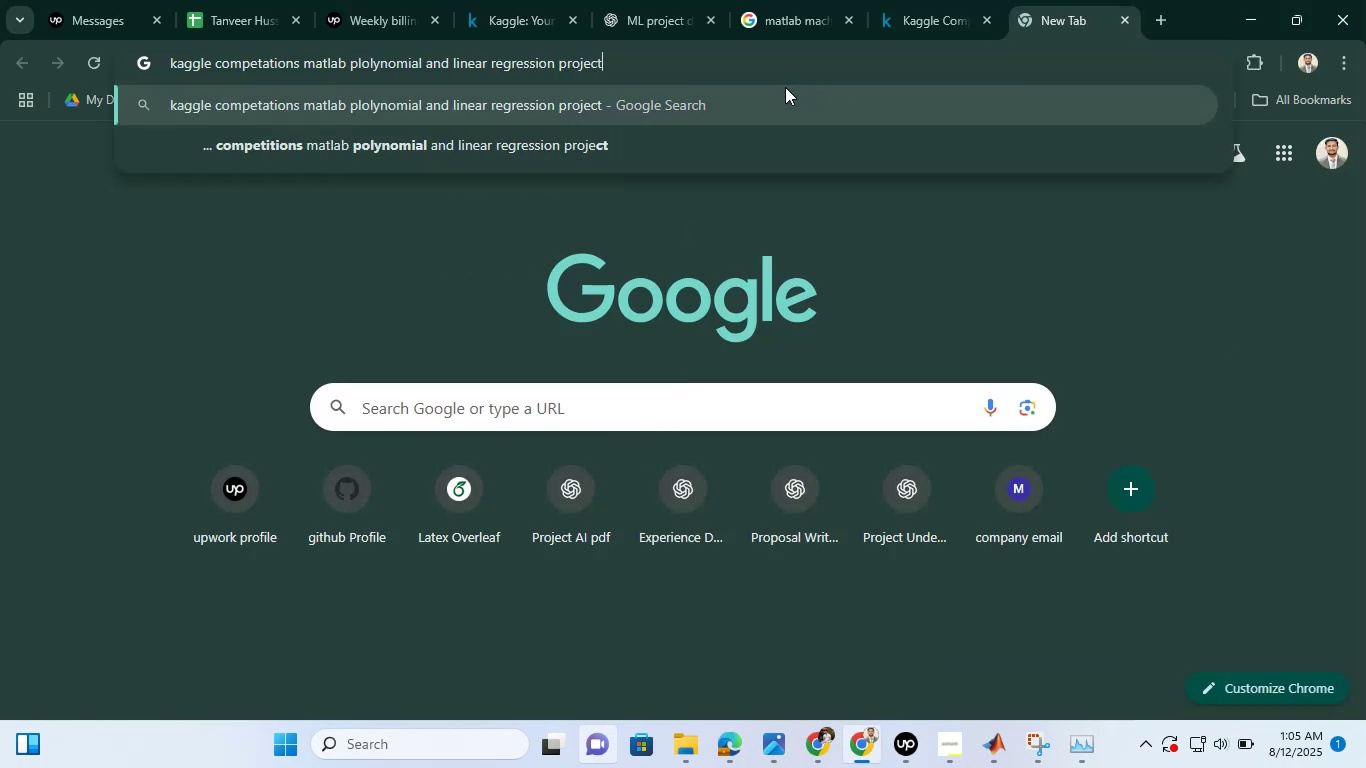 
key(Enter)
 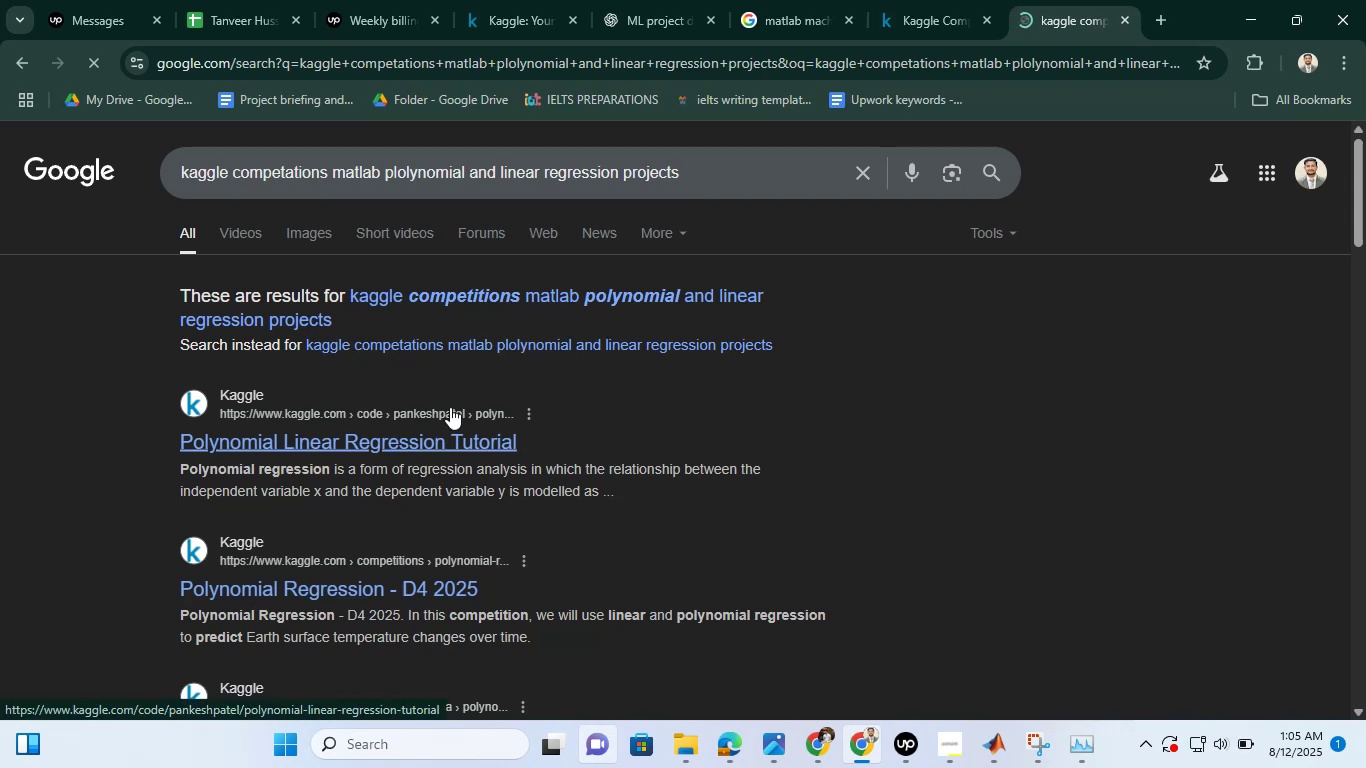 
scroll: coordinate [430, 503], scroll_direction: down, amount: 5.0
 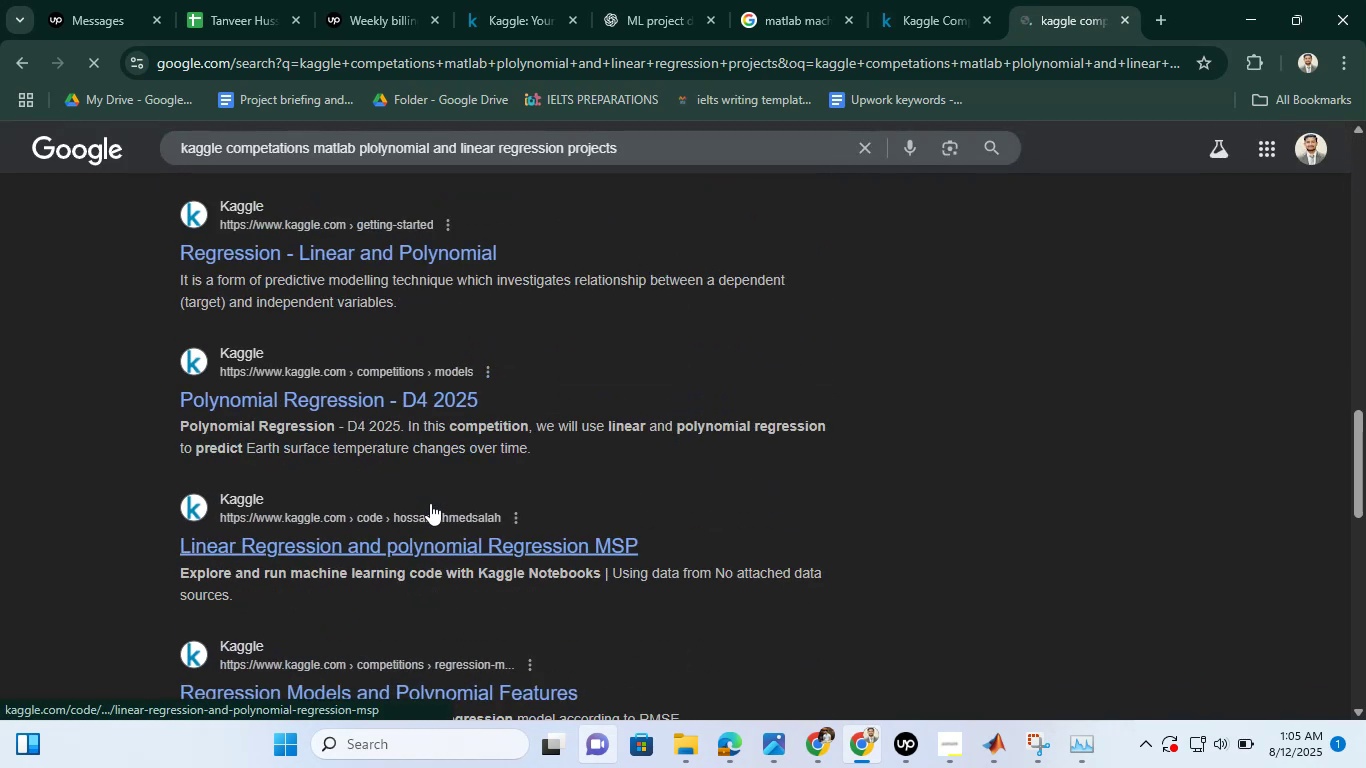 
scroll: coordinate [430, 503], scroll_direction: up, amount: 1.0
 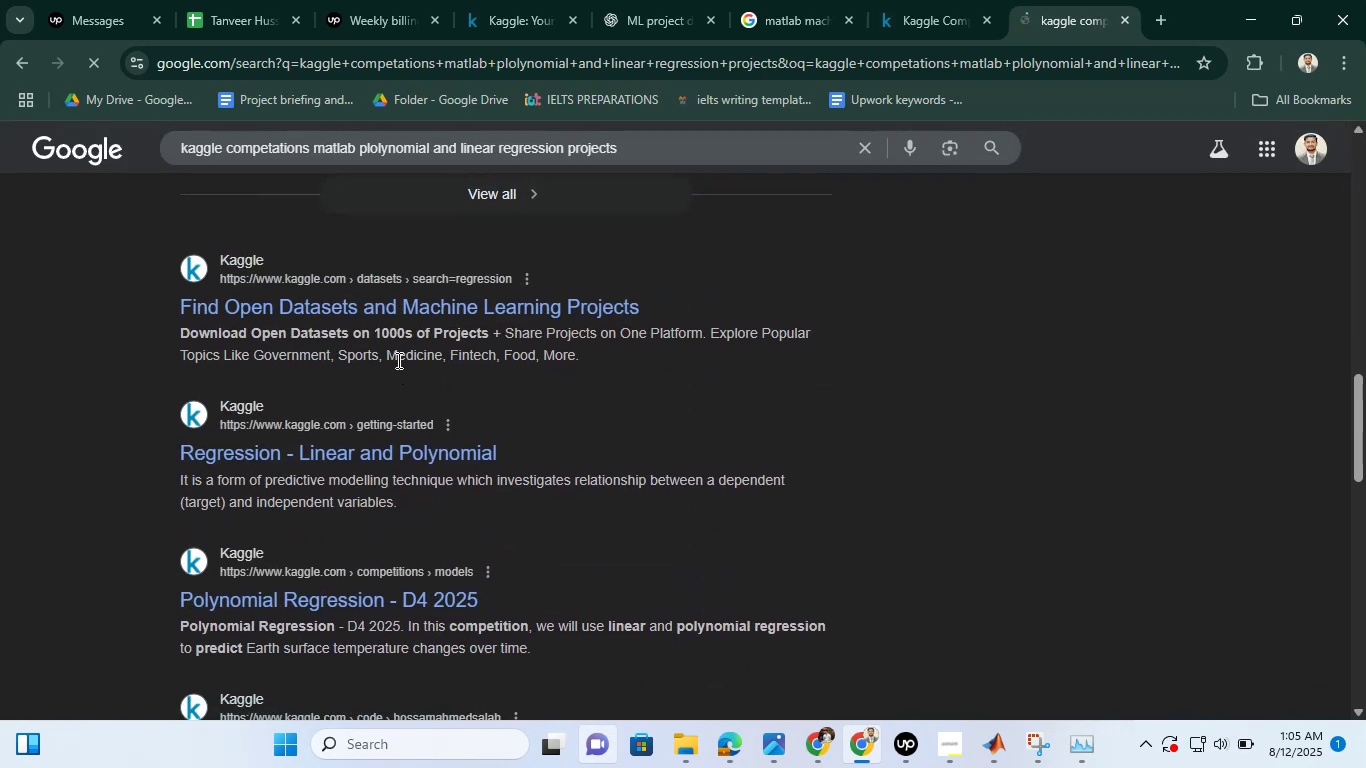 
right_click([417, 306])
 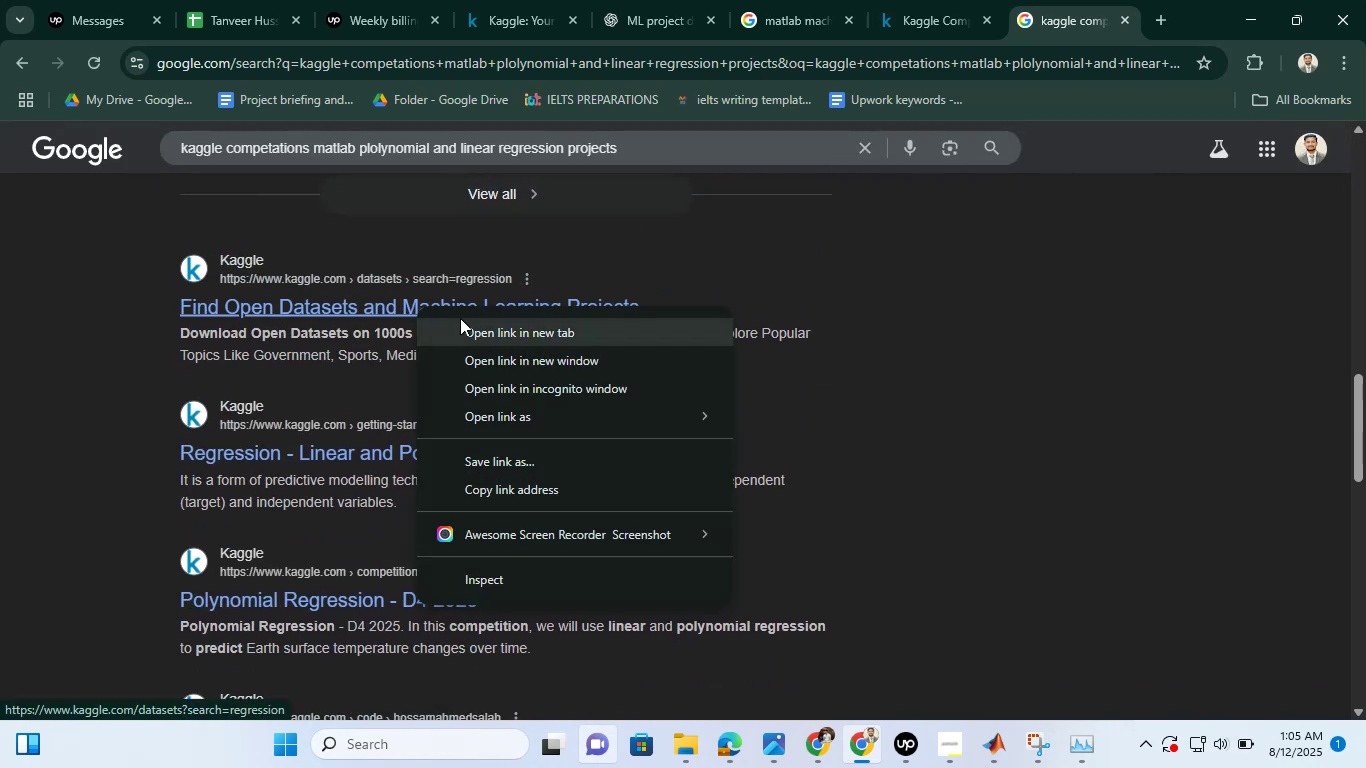 
left_click([460, 318])
 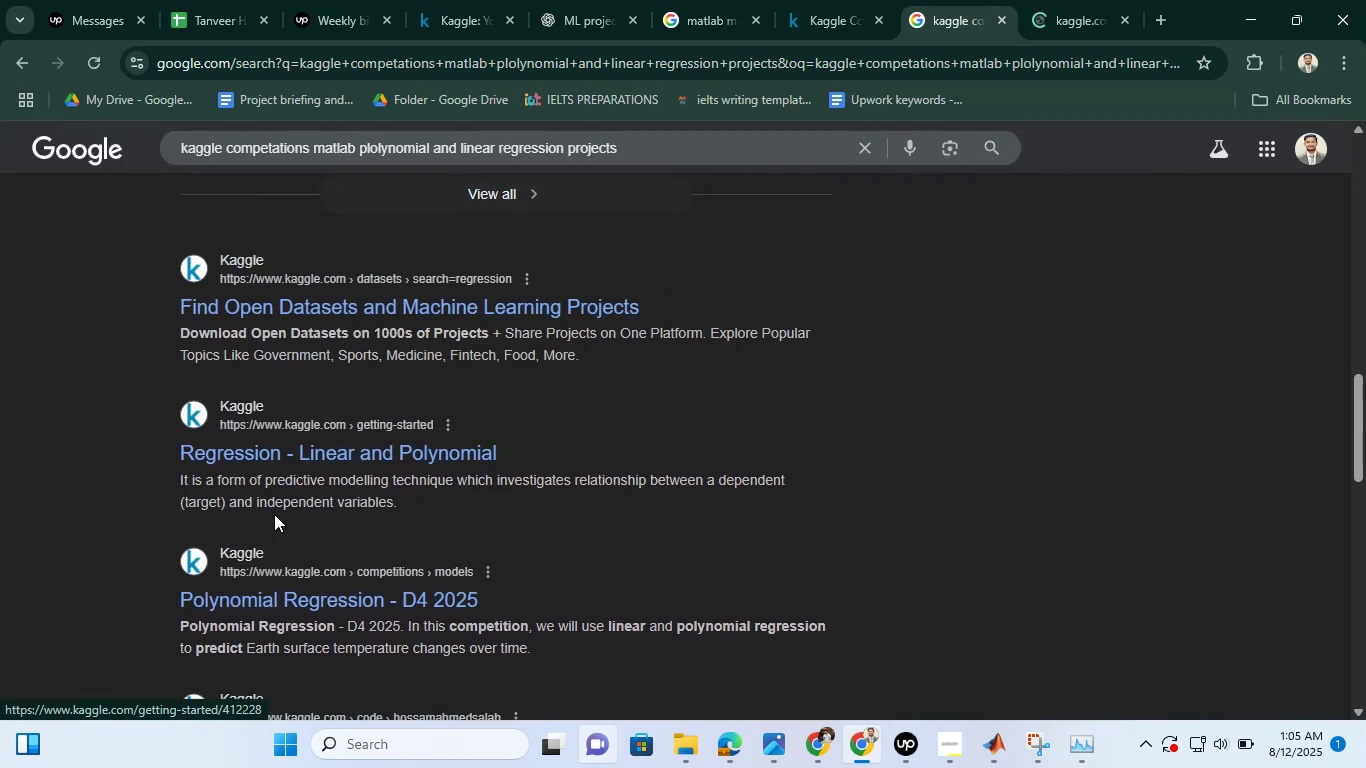 
scroll: coordinate [530, 411], scroll_direction: down, amount: 1.0
 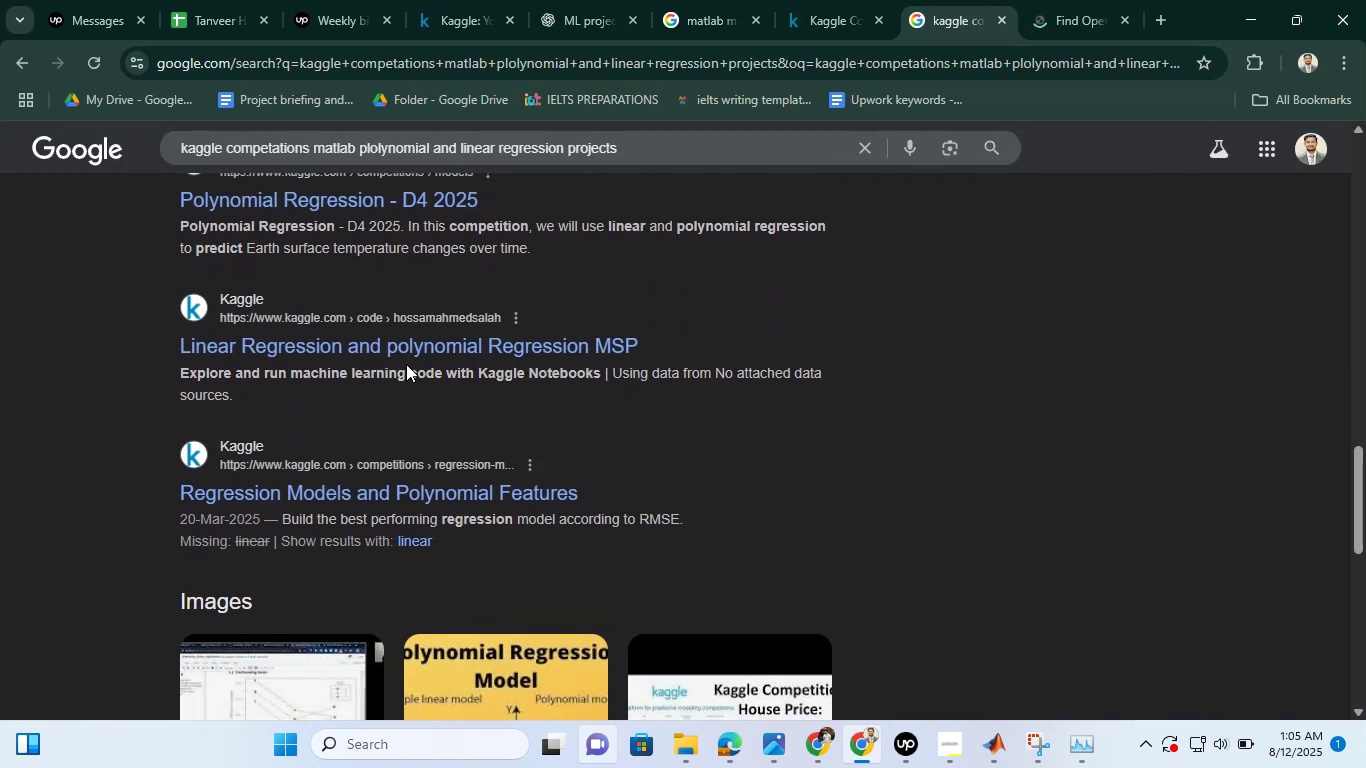 
right_click([415, 350])
 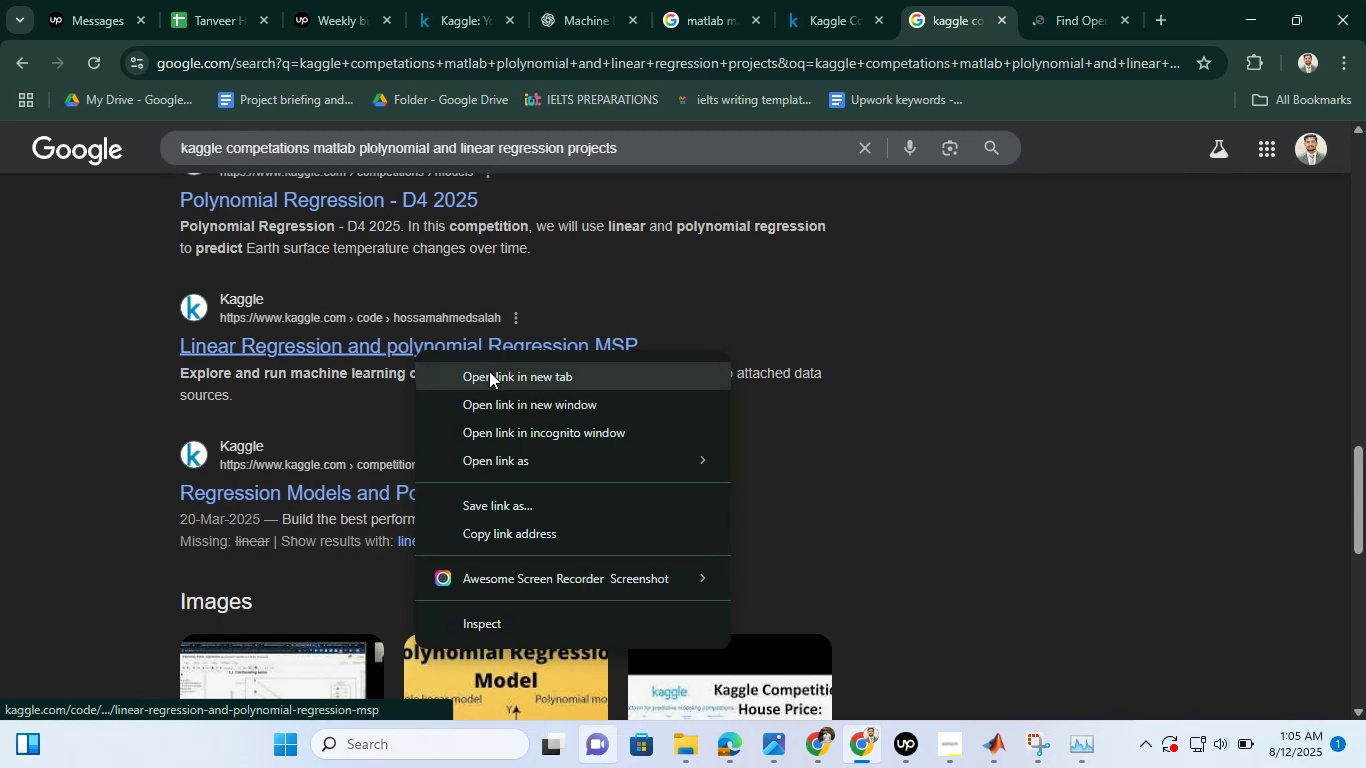 
left_click([489, 371])
 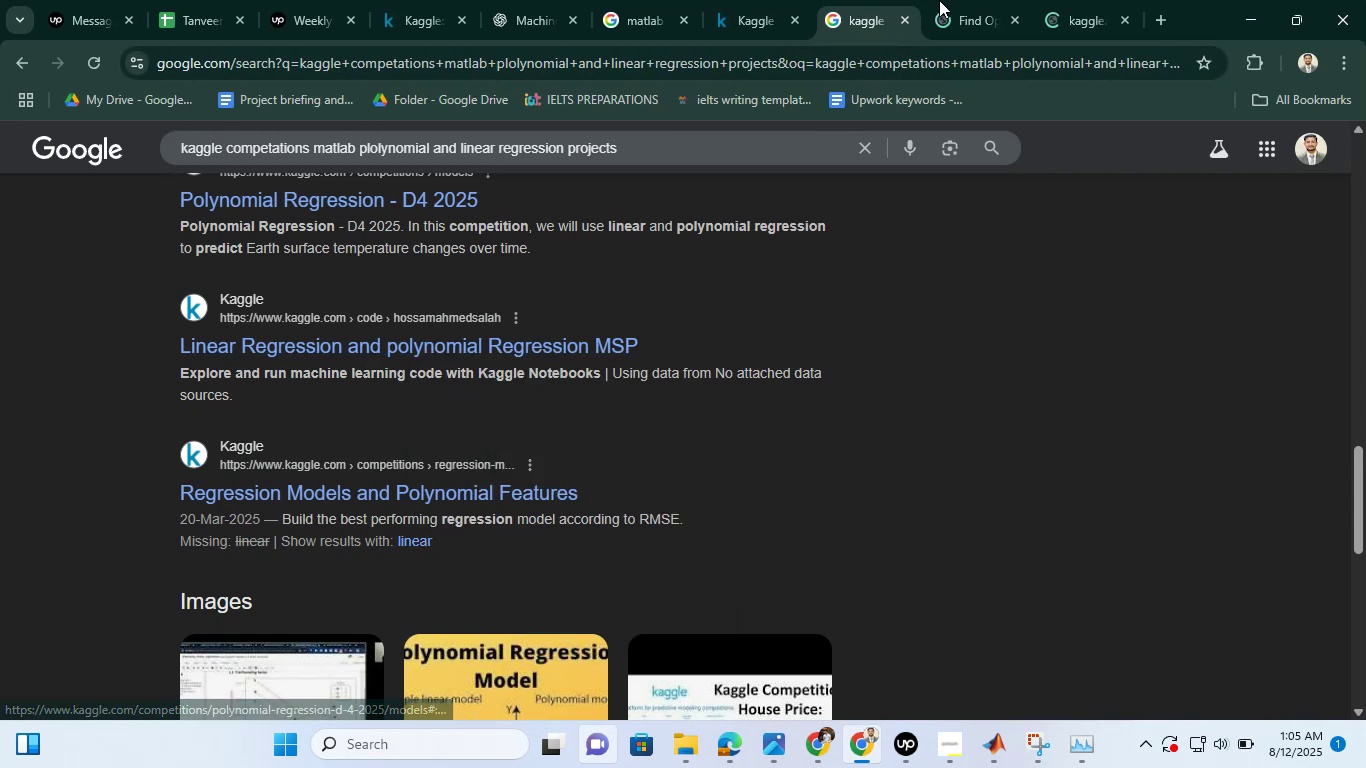 
left_click([942, 0])
 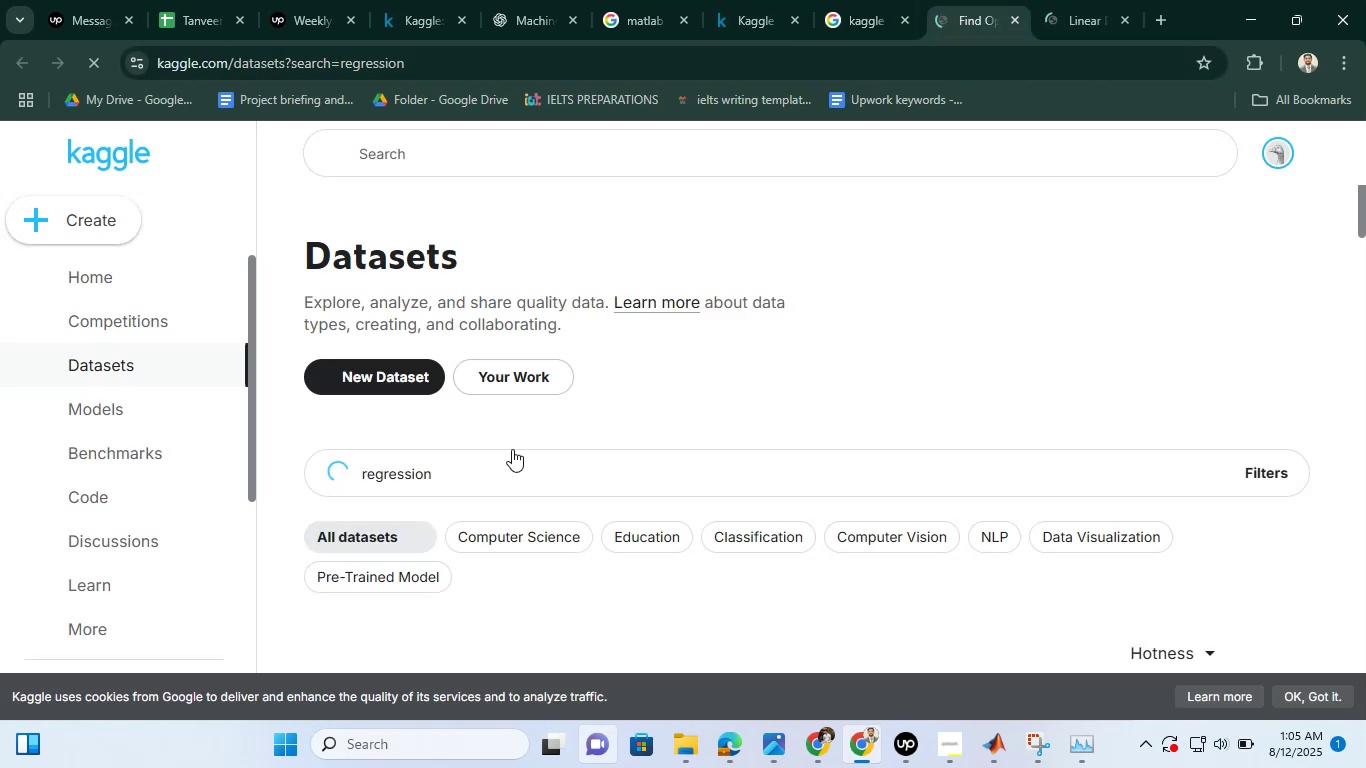 
scroll: coordinate [592, 424], scroll_direction: down, amount: 4.0
 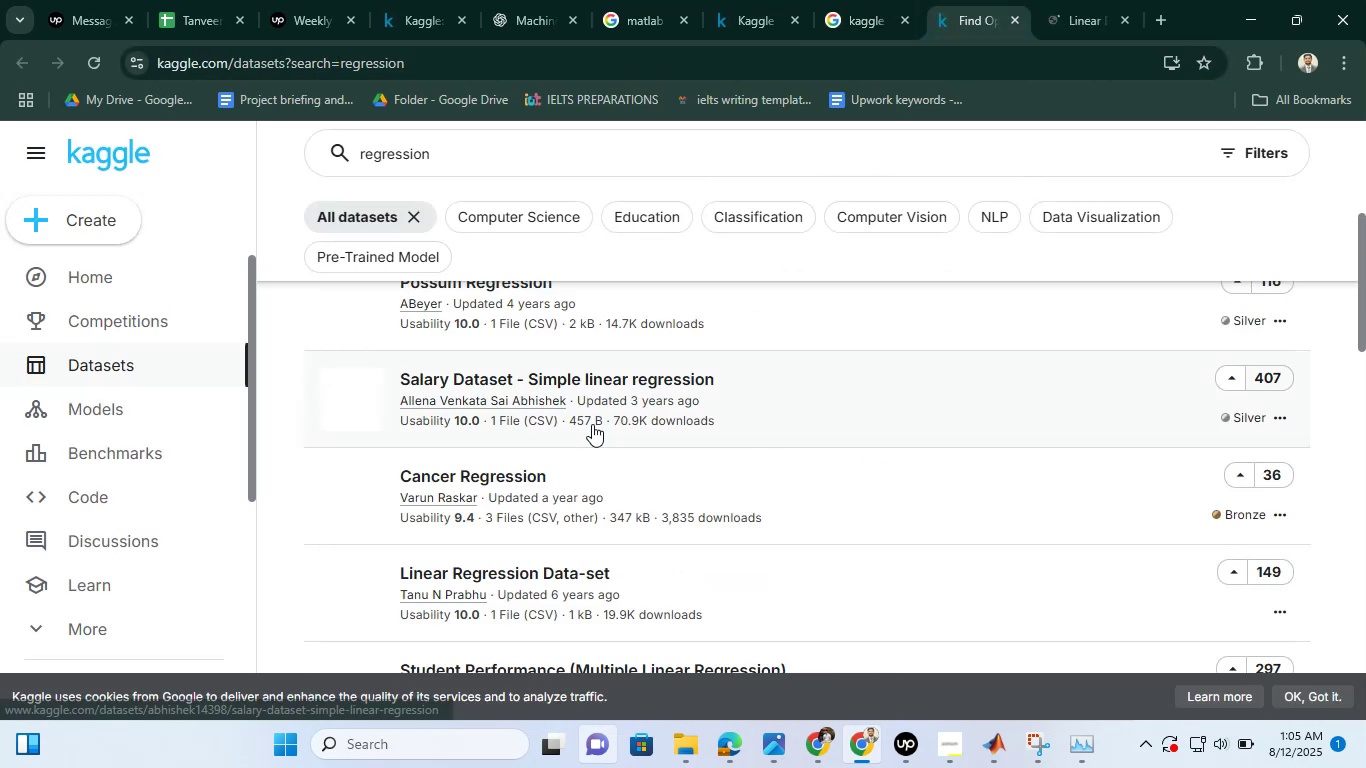 
scroll: coordinate [592, 424], scroll_direction: up, amount: 2.0
 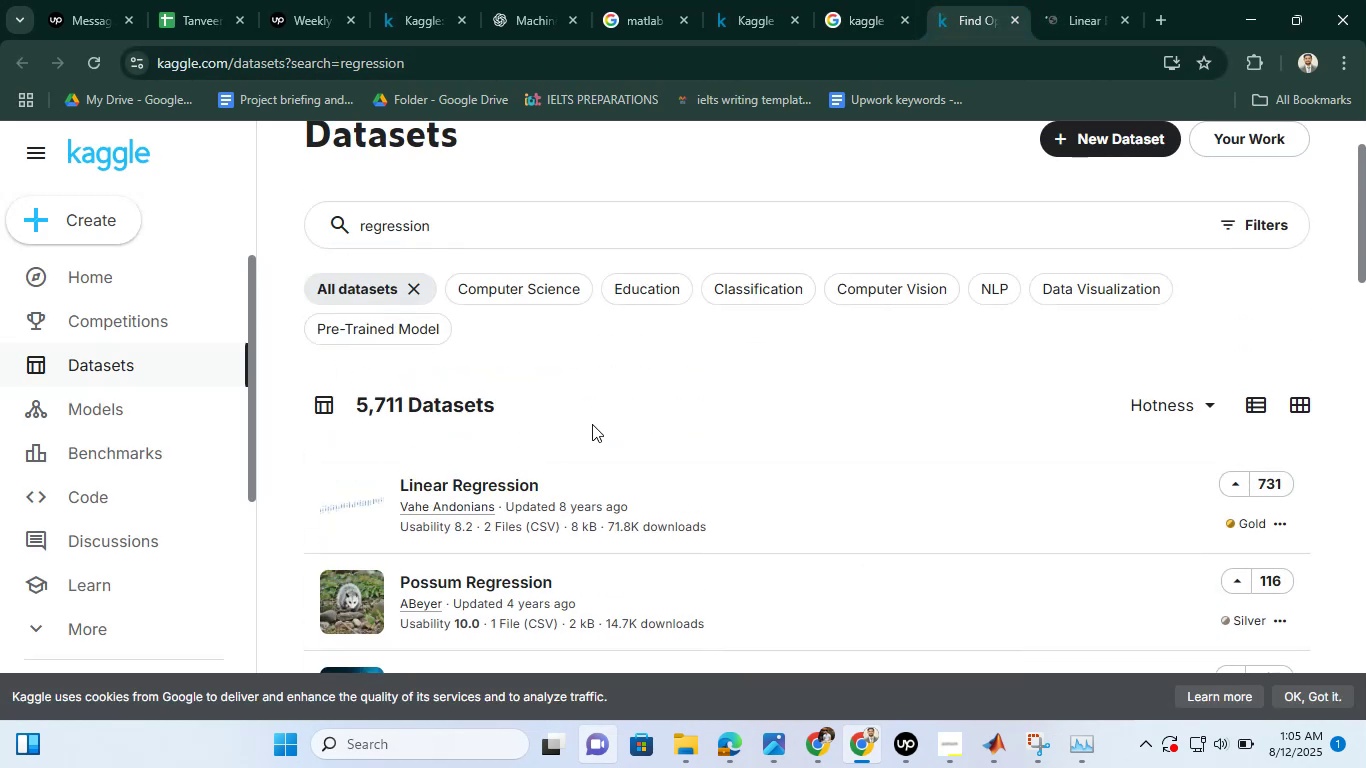 
scroll: coordinate [592, 424], scroll_direction: down, amount: 2.0
 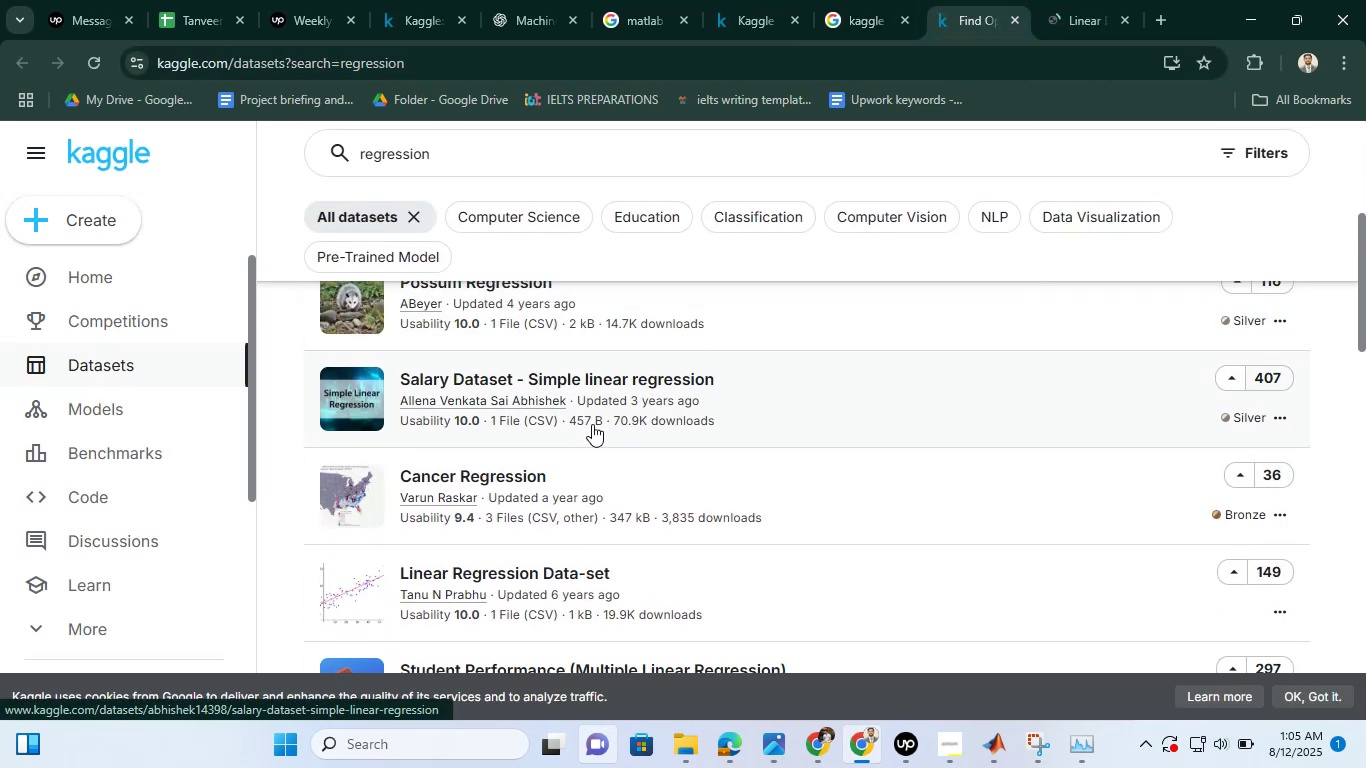 
scroll: coordinate [592, 424], scroll_direction: up, amount: 4.0
 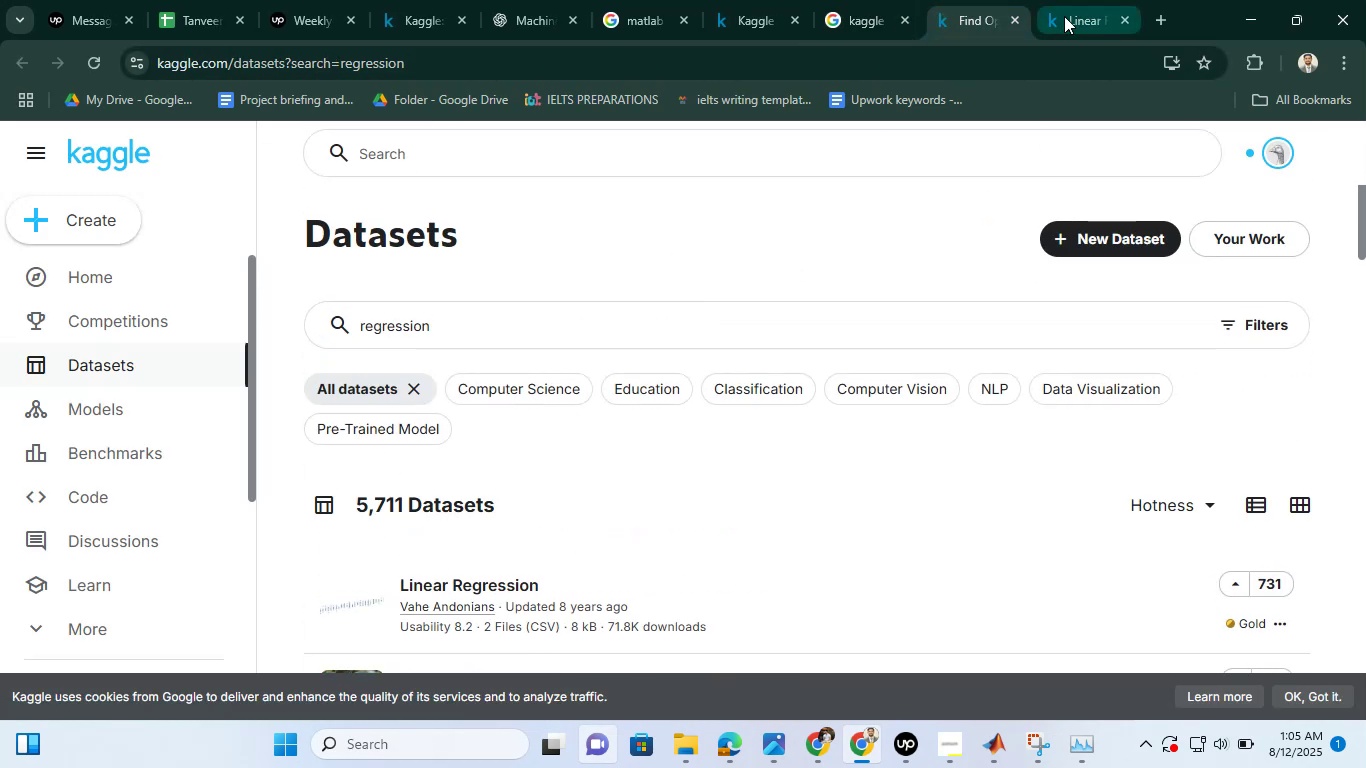 
left_click([1067, 0])
 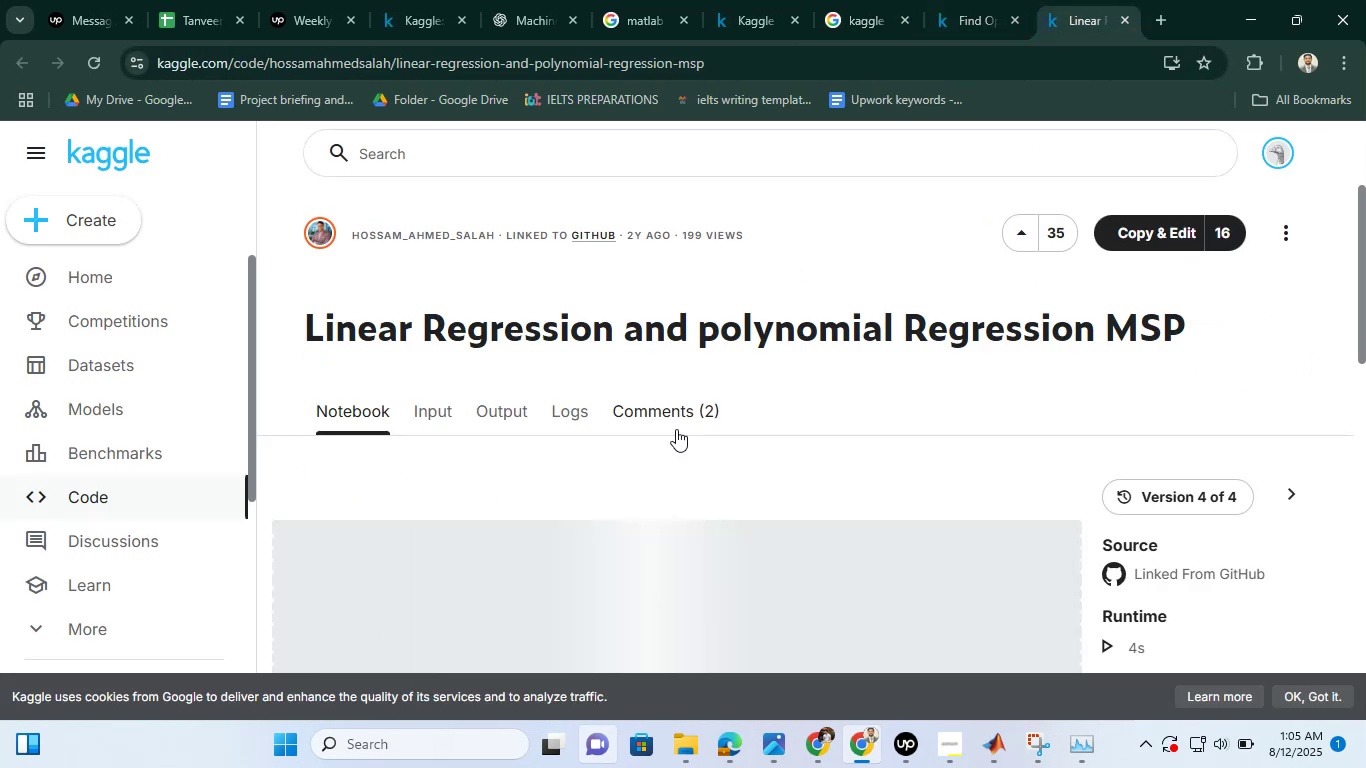 
scroll: coordinate [511, 434], scroll_direction: down, amount: 2.0
 